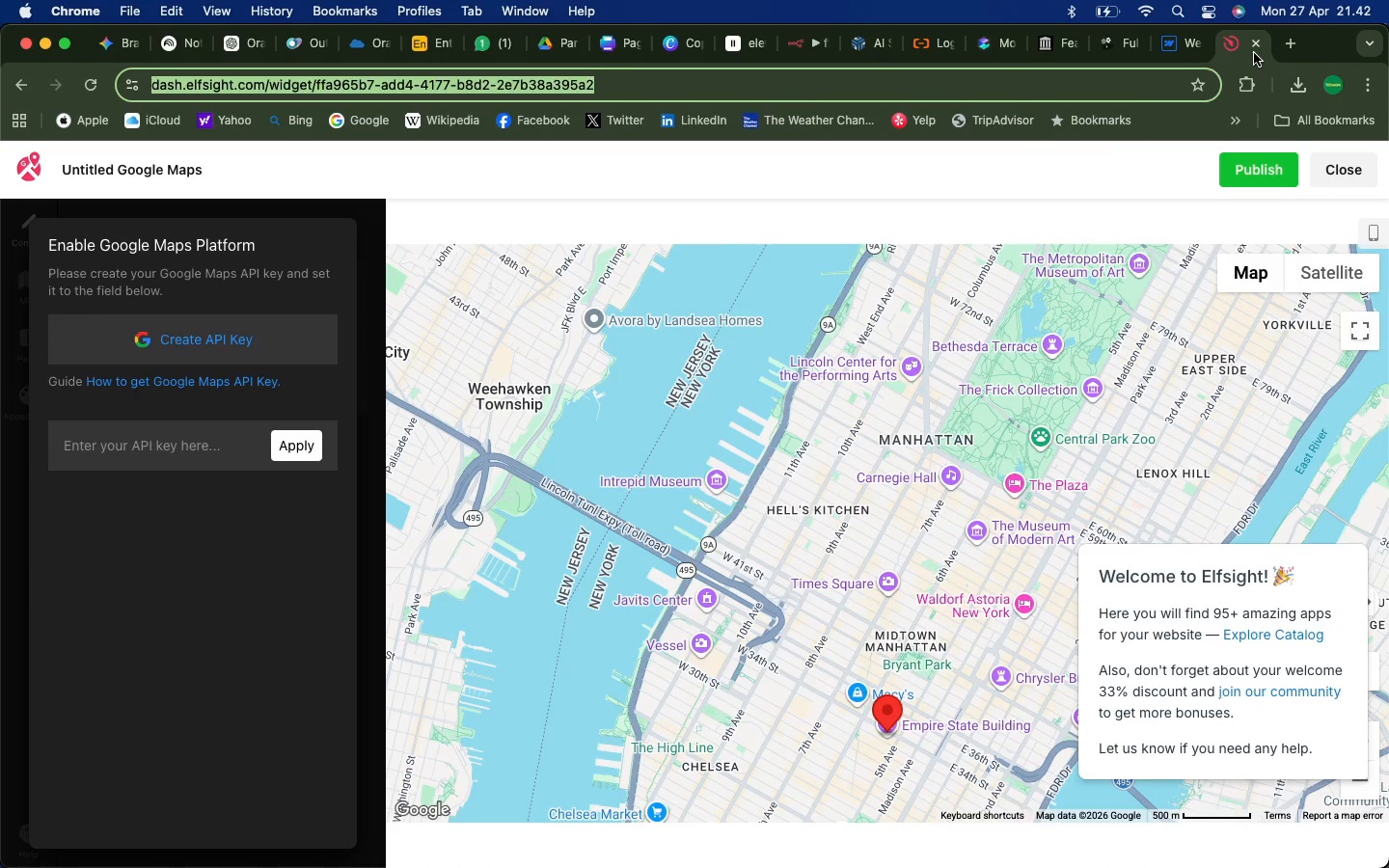 
left_click([1255, 50])
 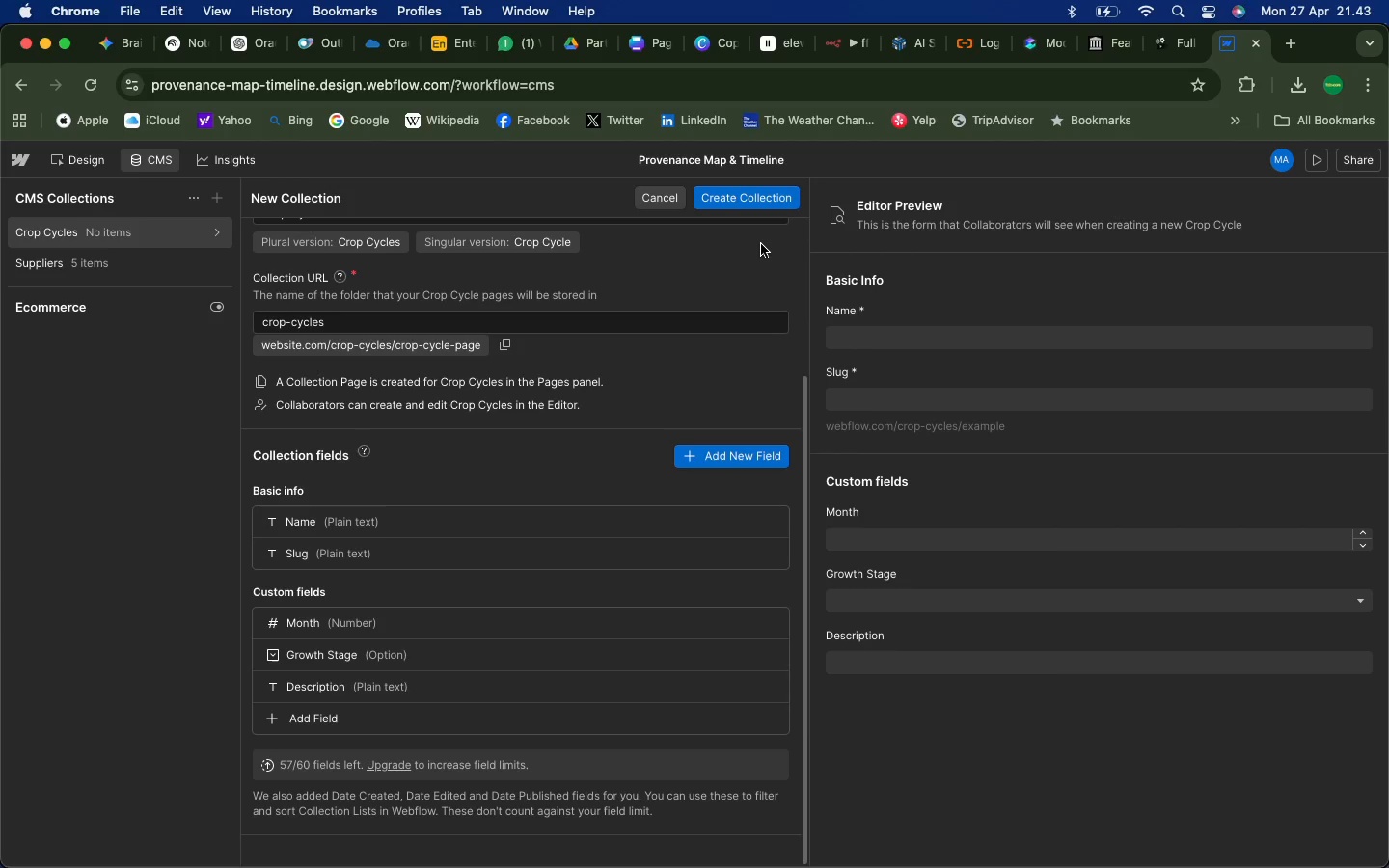 
wait(16.93)
 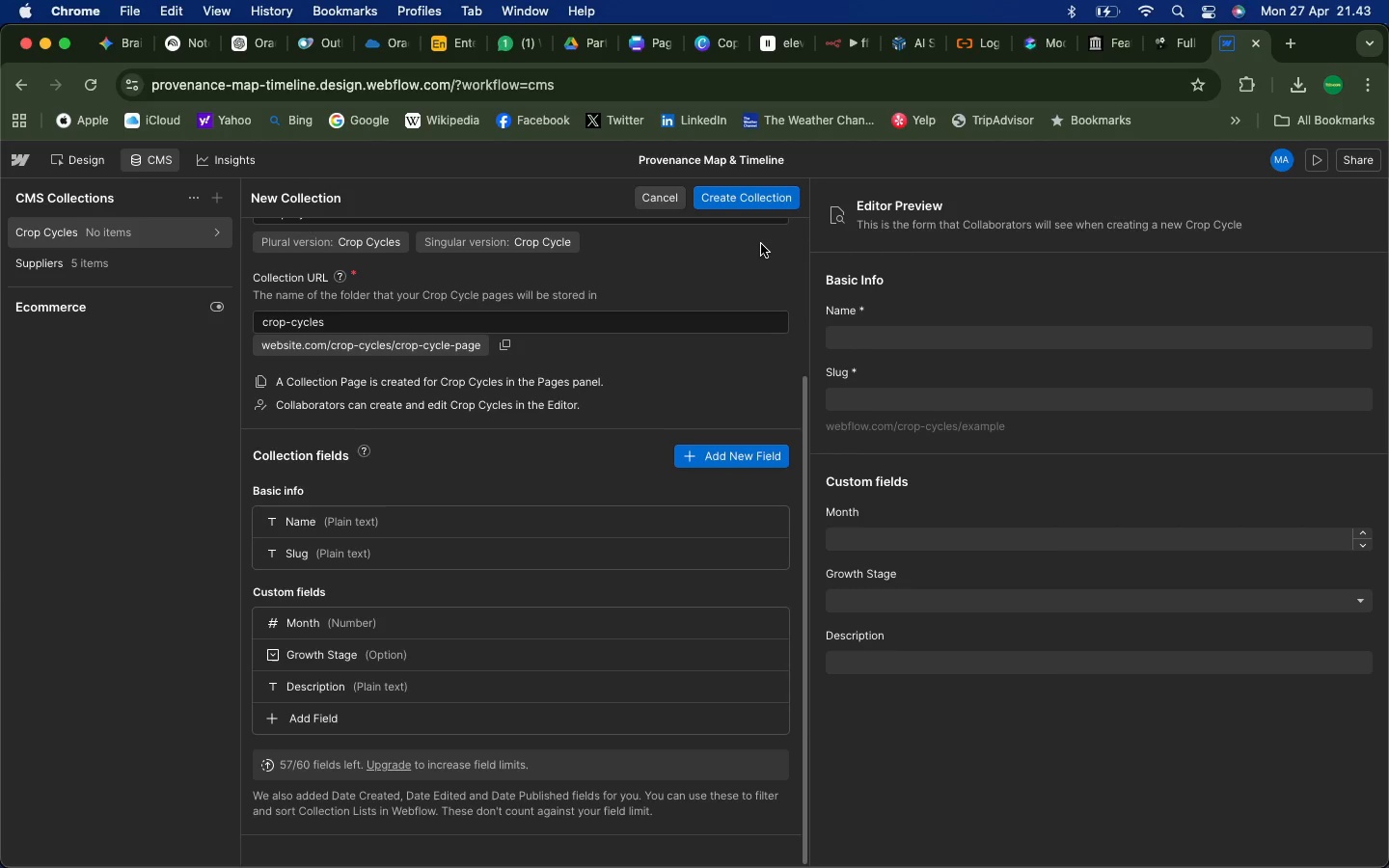 
left_click([152, 158])
 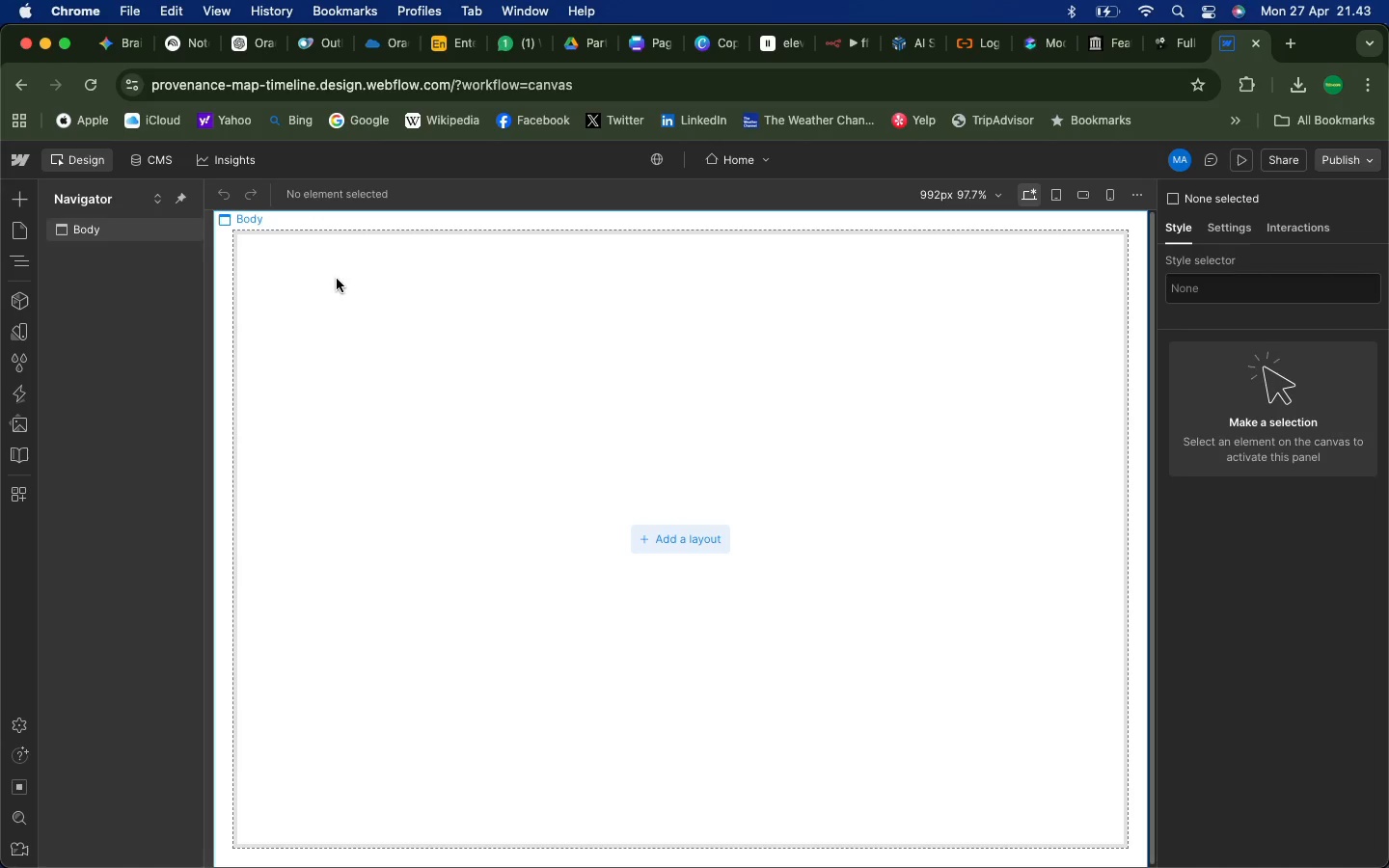 
left_click([171, 163])
 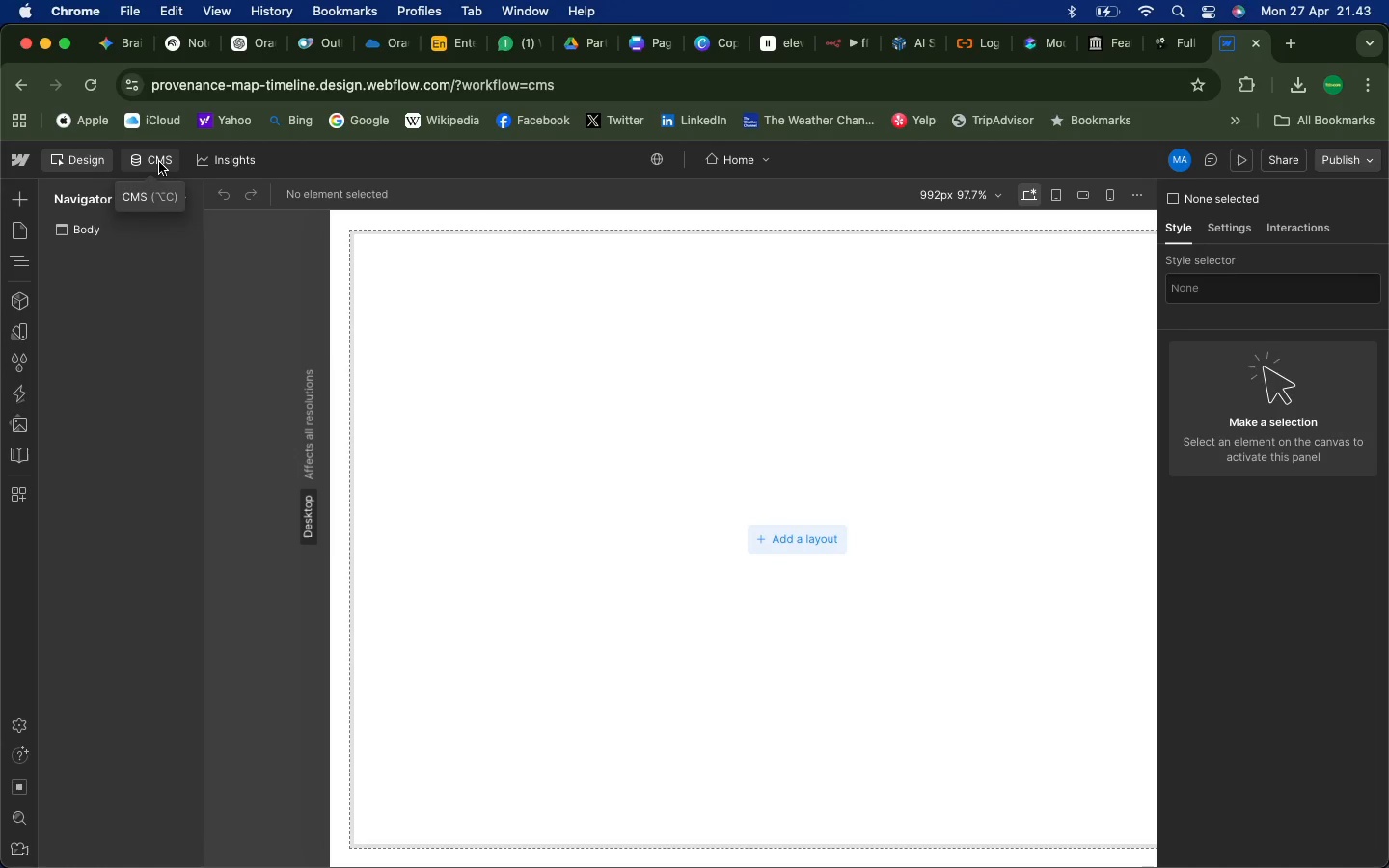 
left_click([159, 161])
 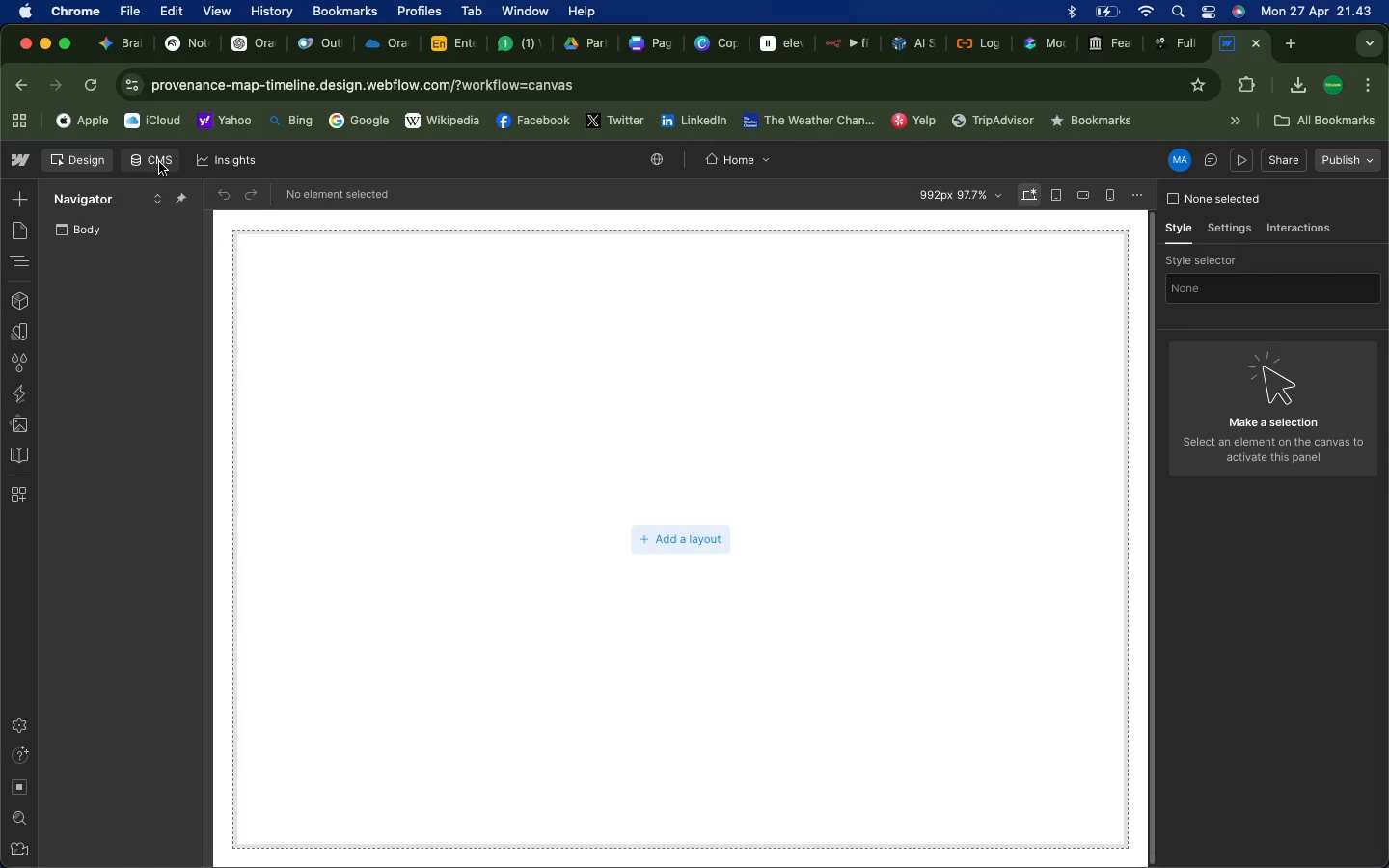 
wait(9.49)
 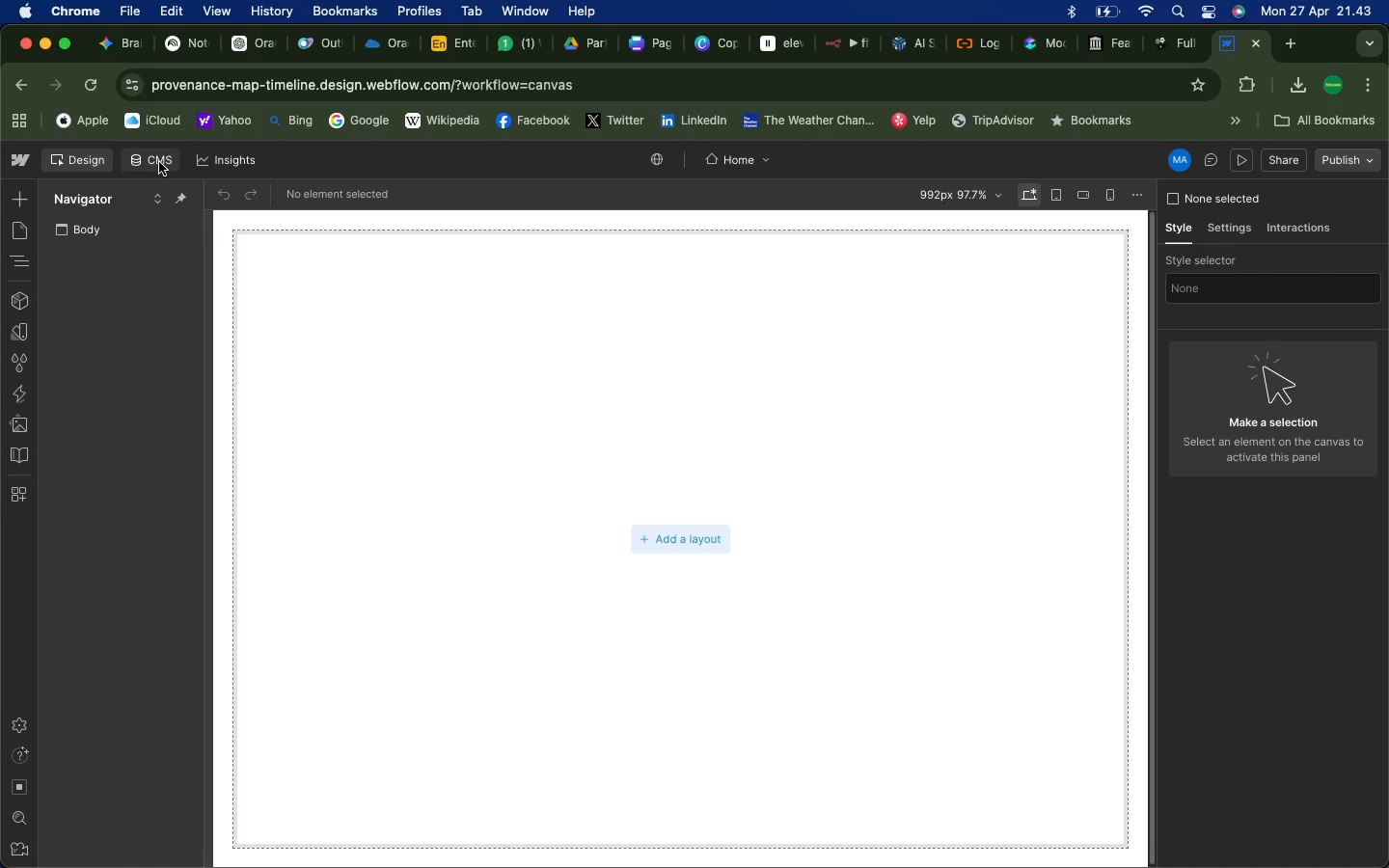 
left_click([160, 158])
 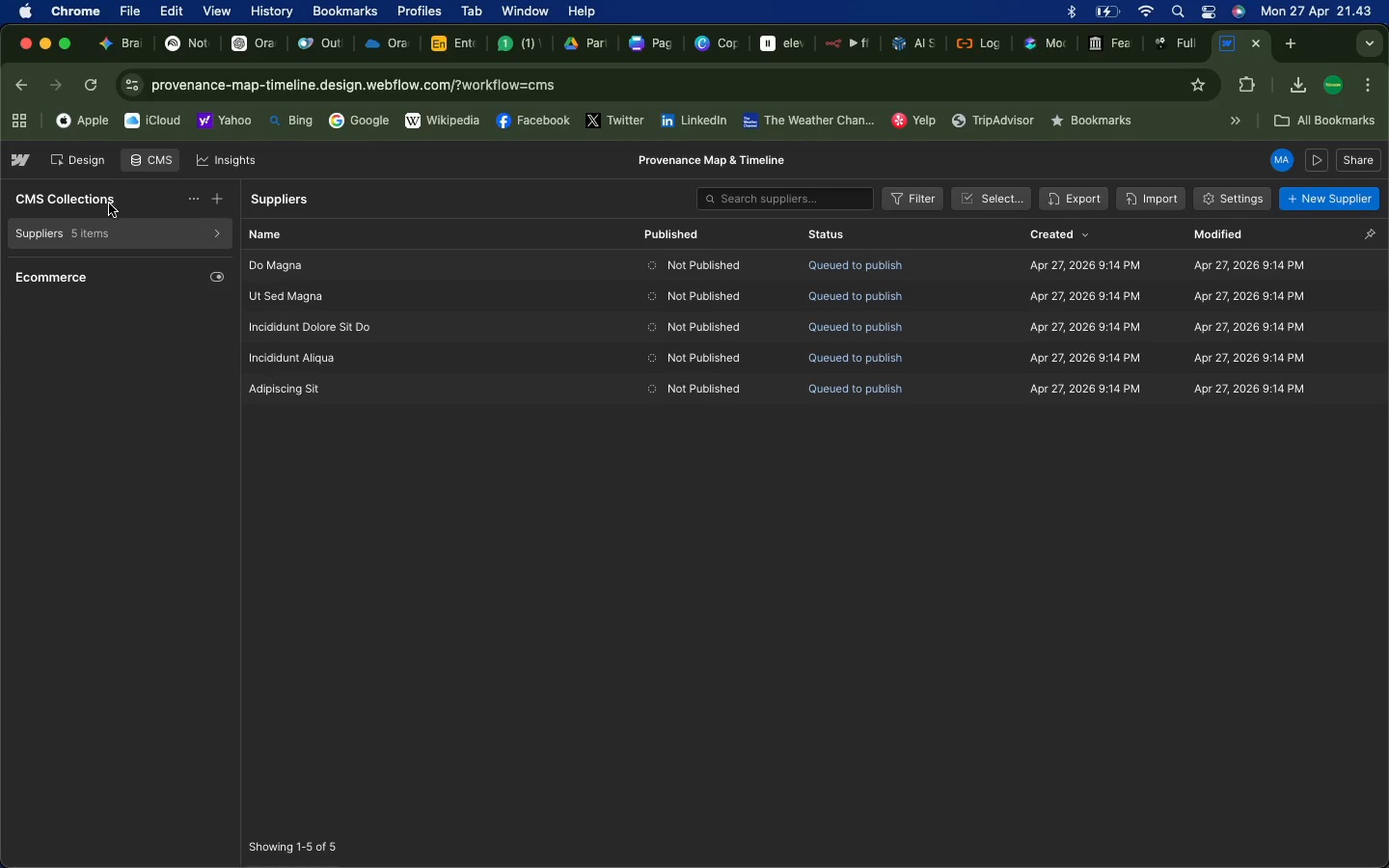 
wait(8.74)
 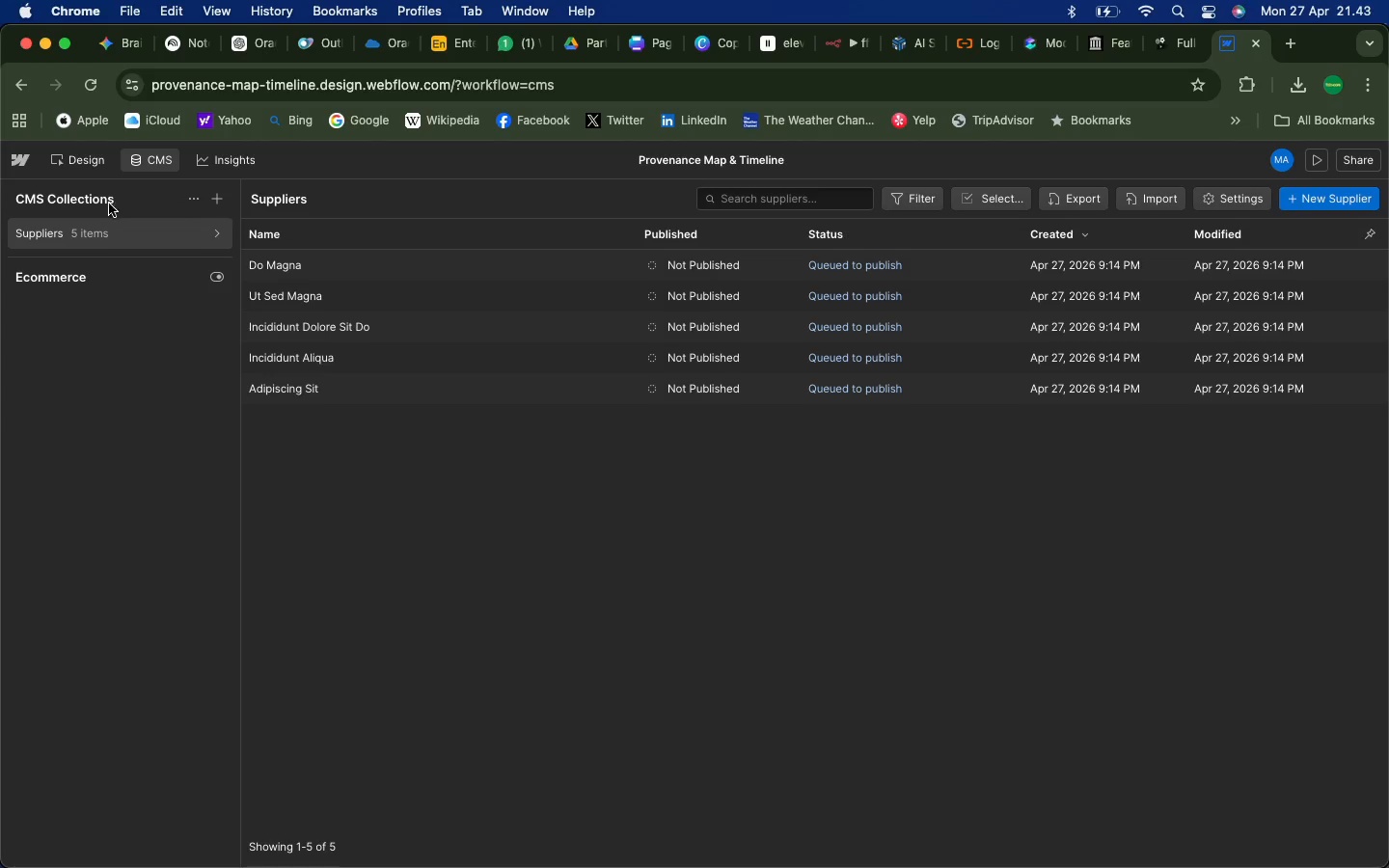 
left_click([72, 162])
 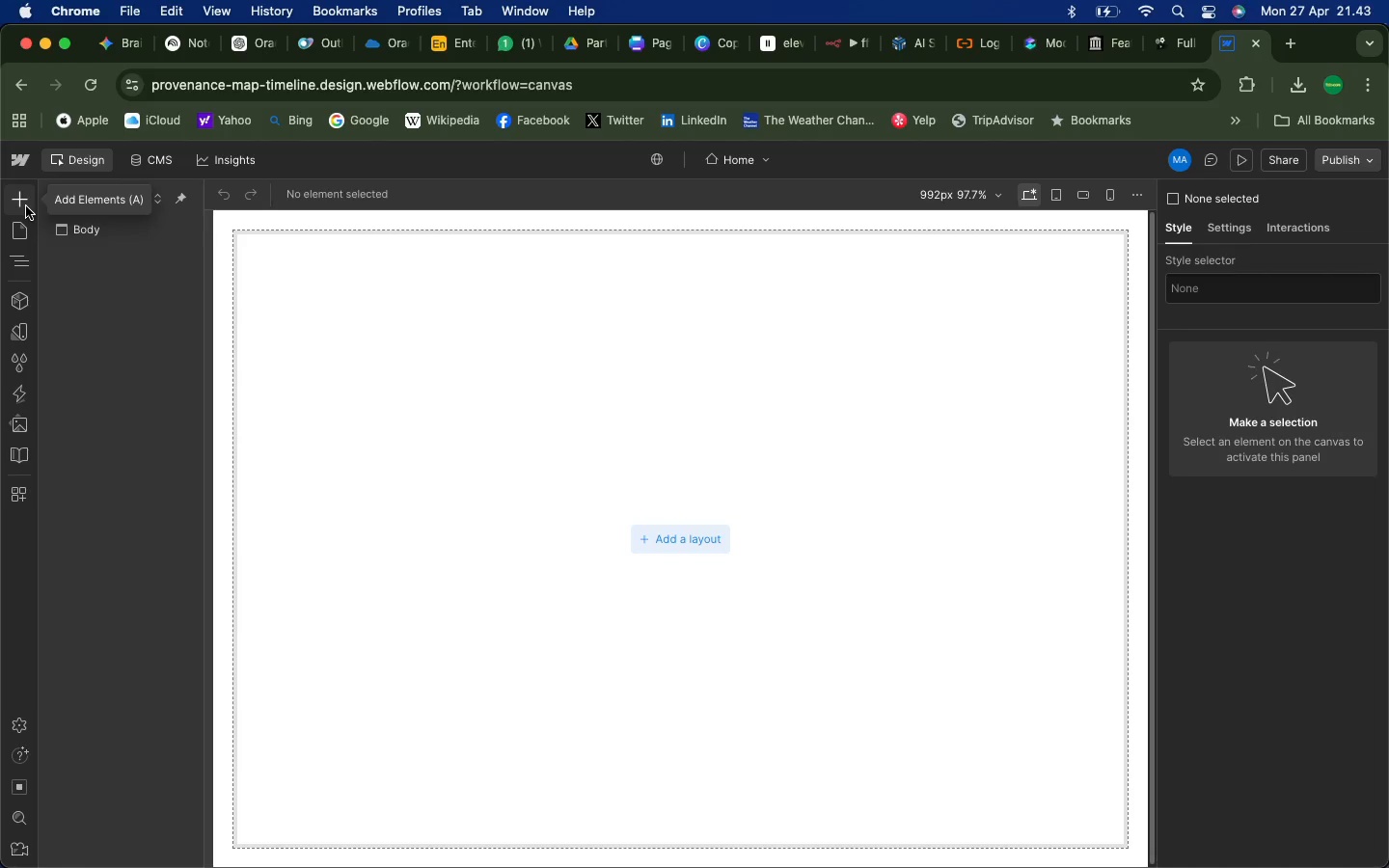 
left_click([20, 199])
 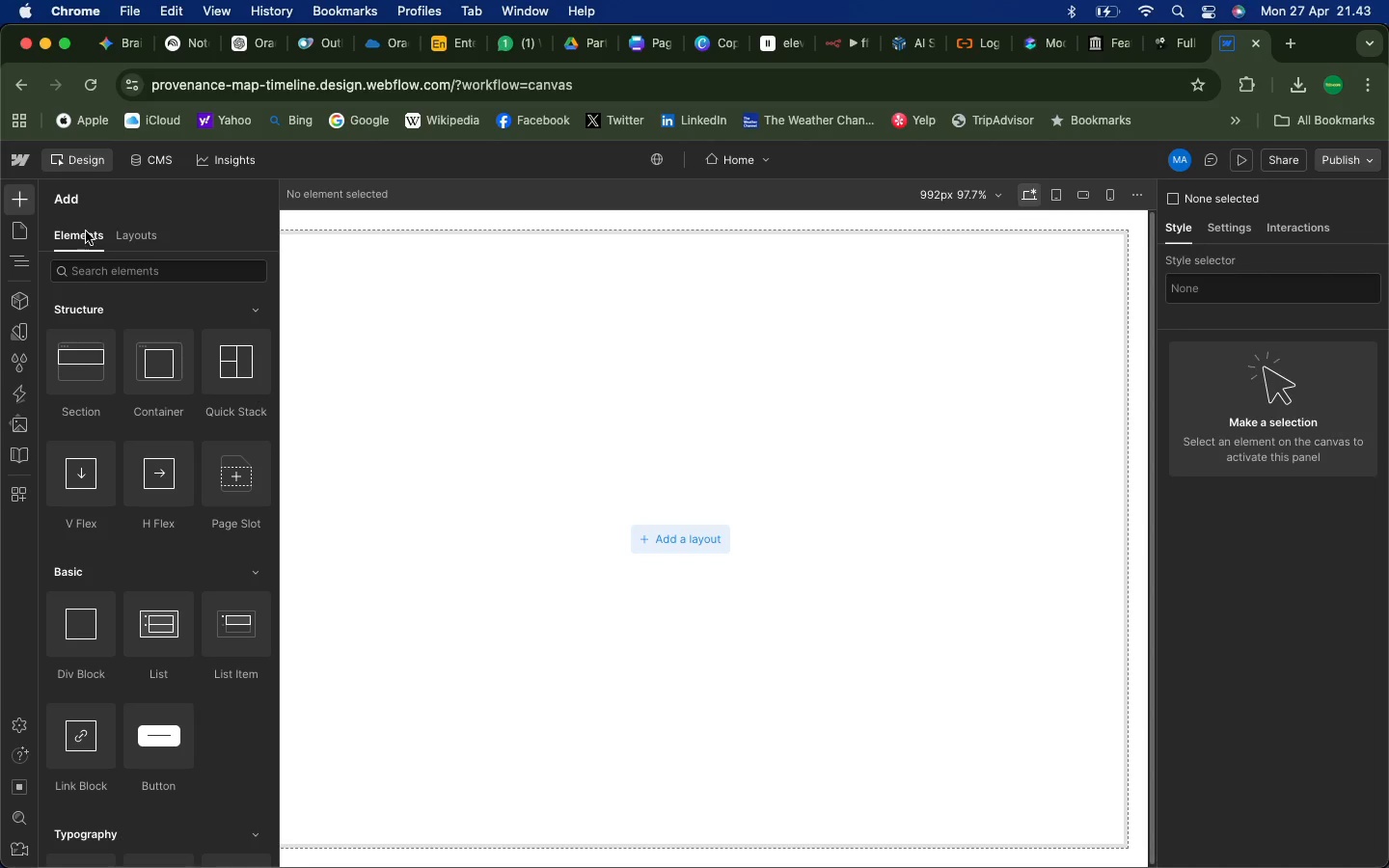 
wait(5.67)
 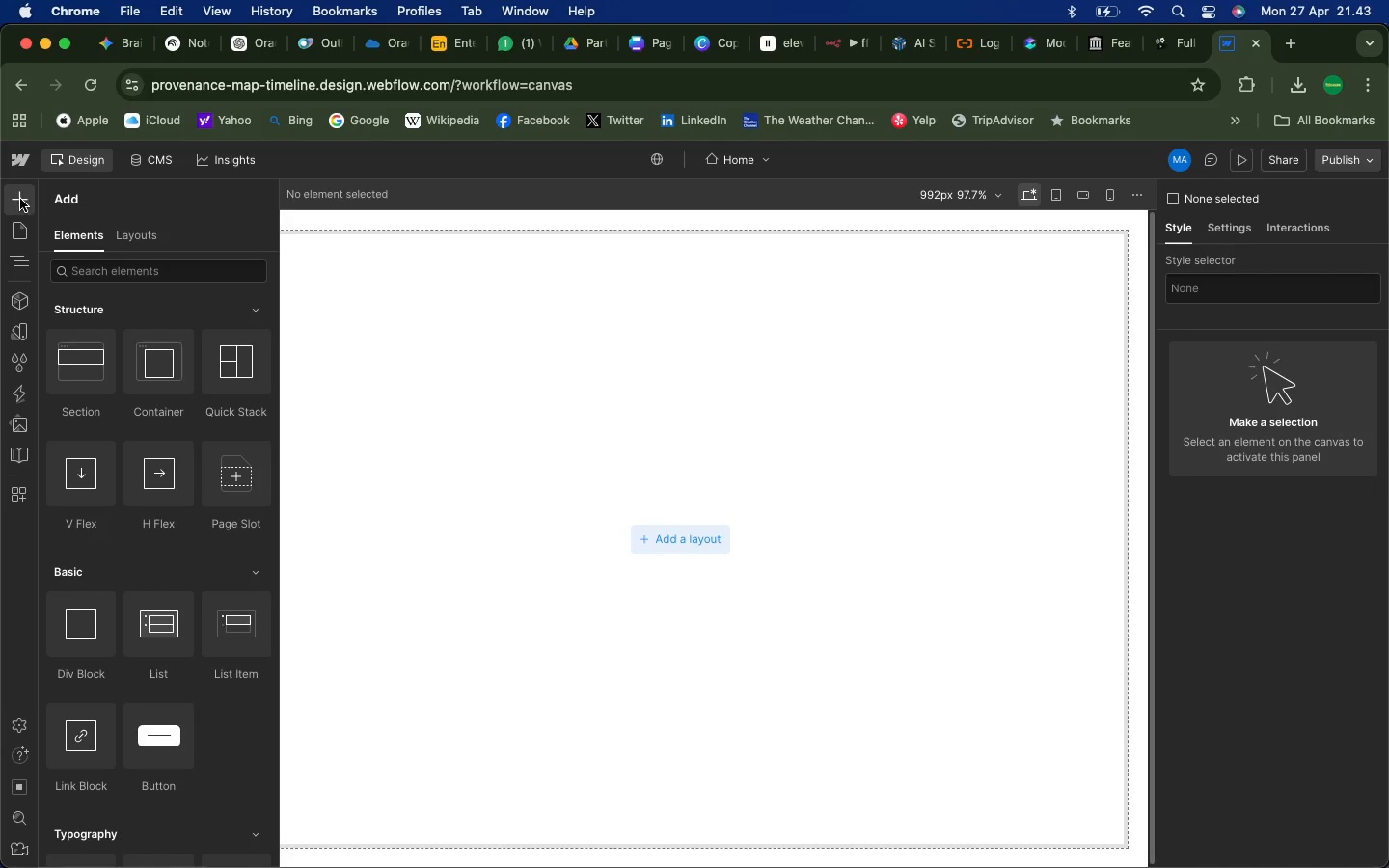 
left_click([115, 270])
 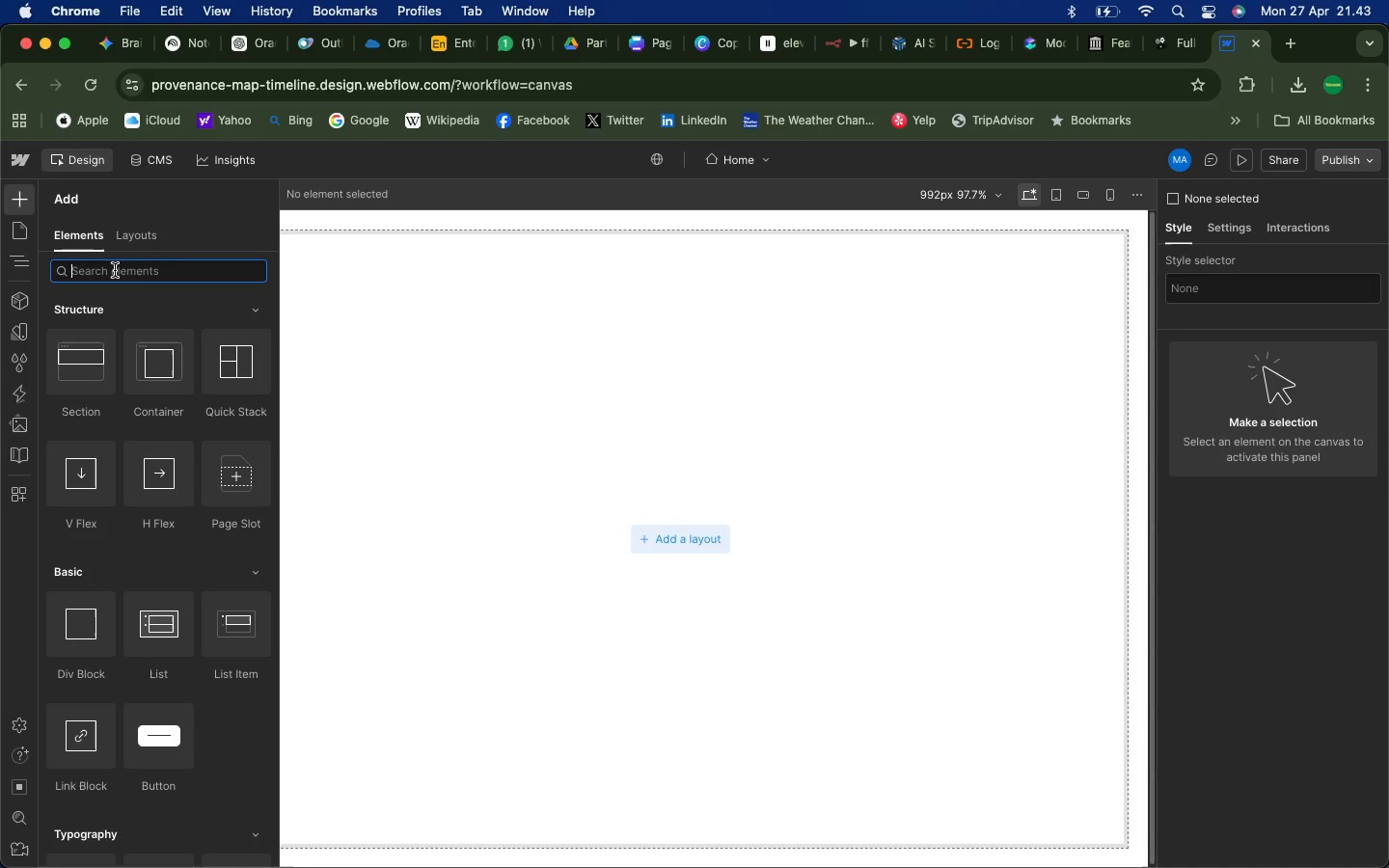 
type(embed)
 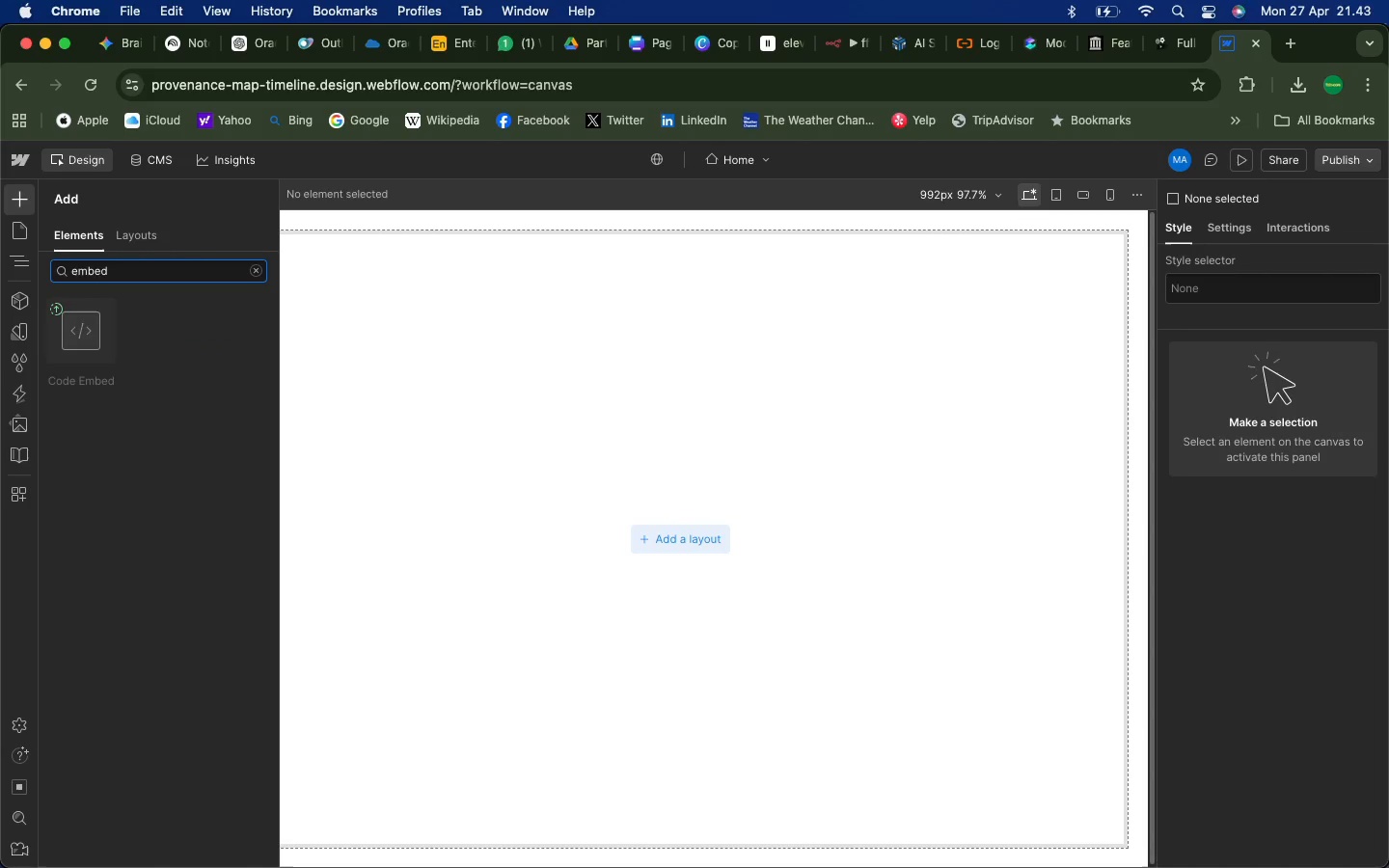 
wait(9.08)
 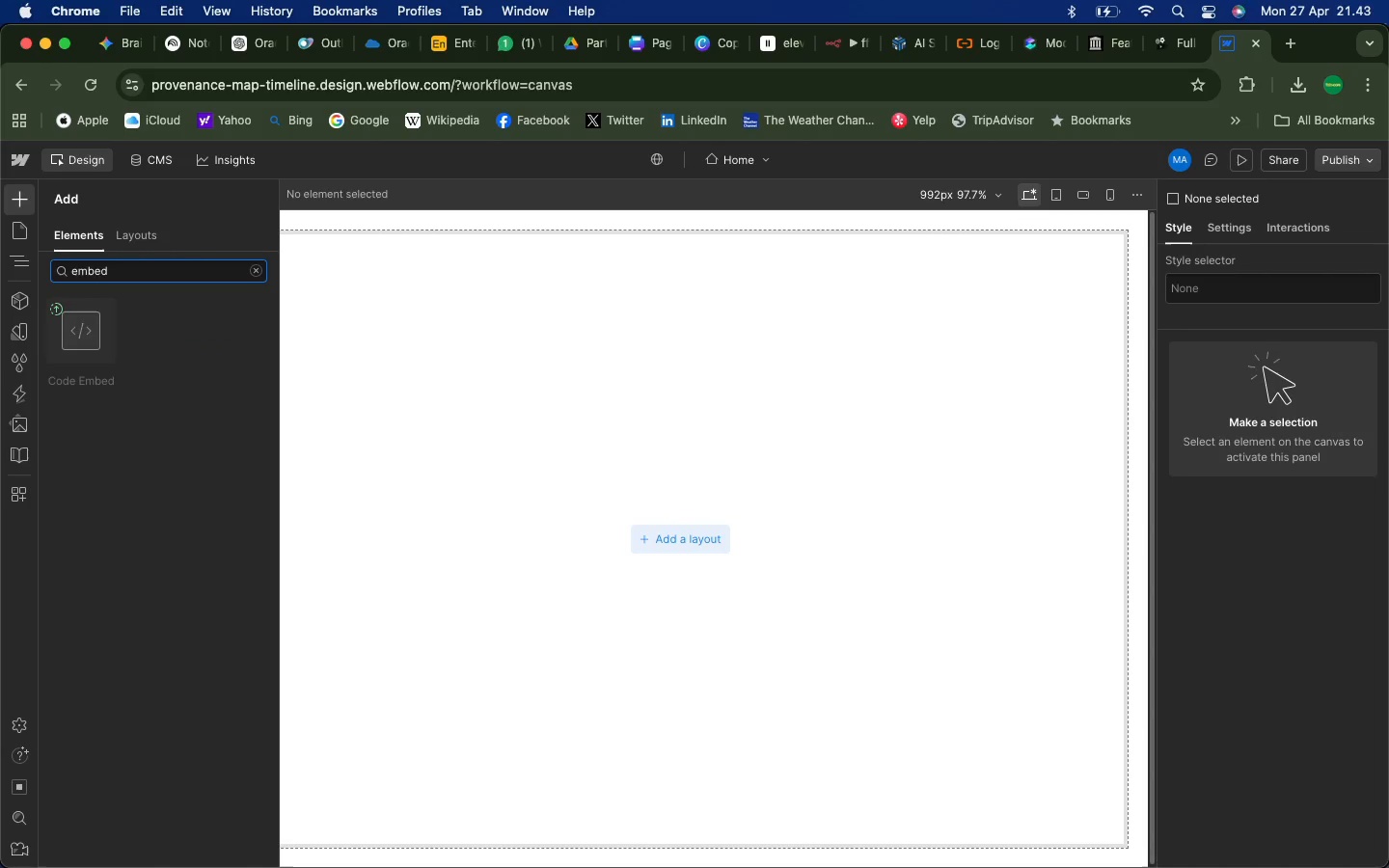 
left_click_drag(start_coordinate=[69, 336], to_coordinate=[500, 474])
 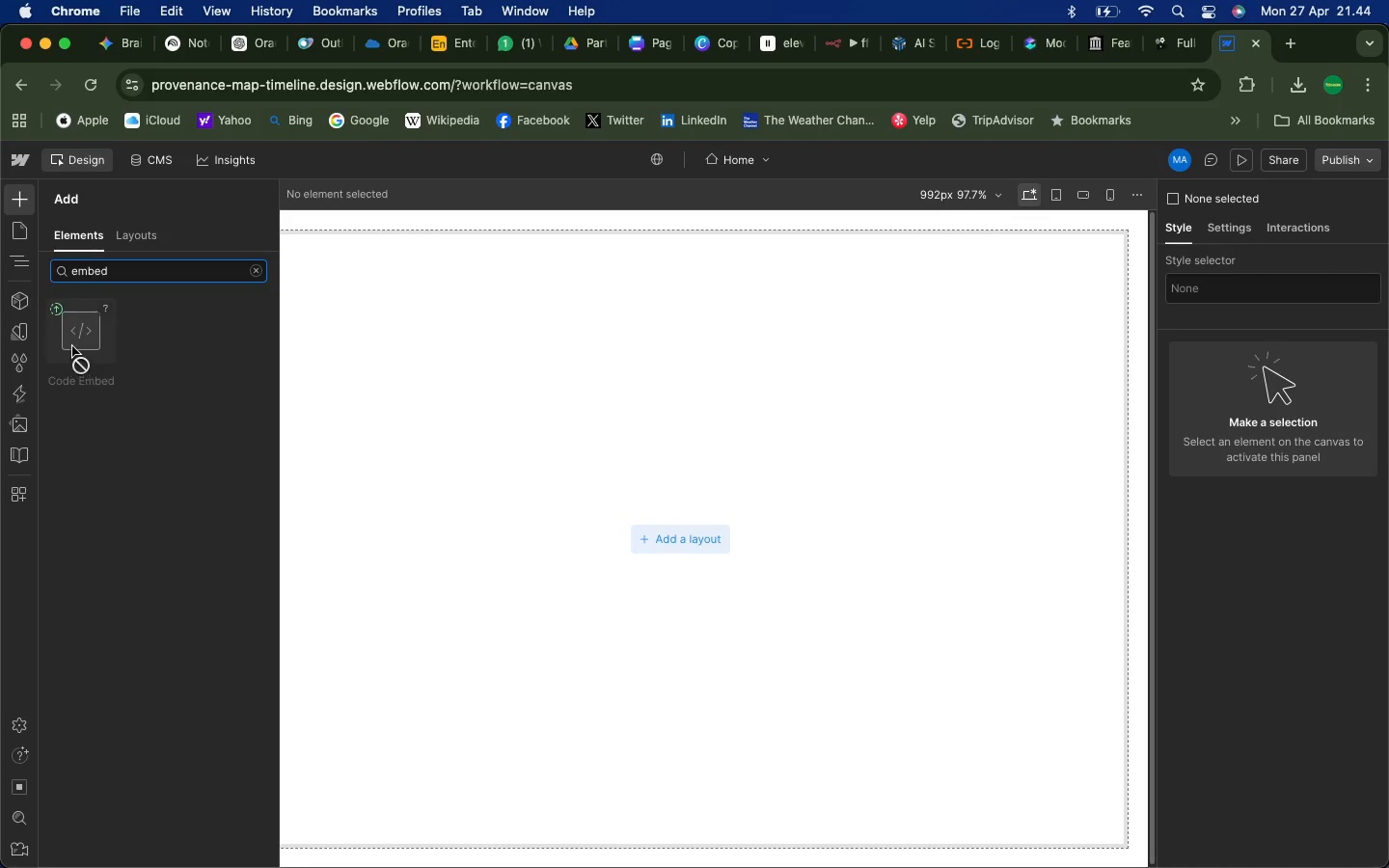 
left_click([73, 338])
 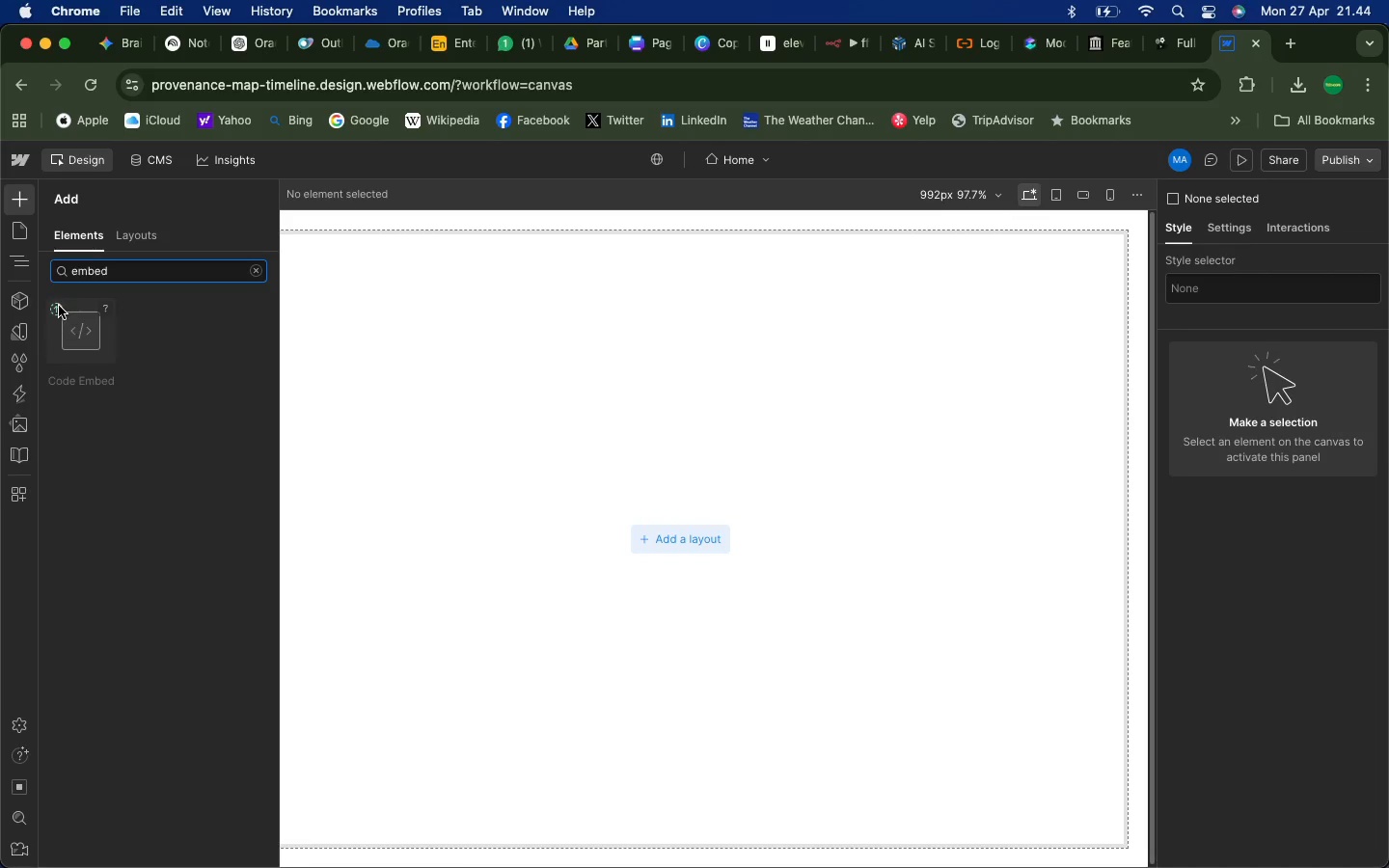 
left_click([59, 306])
 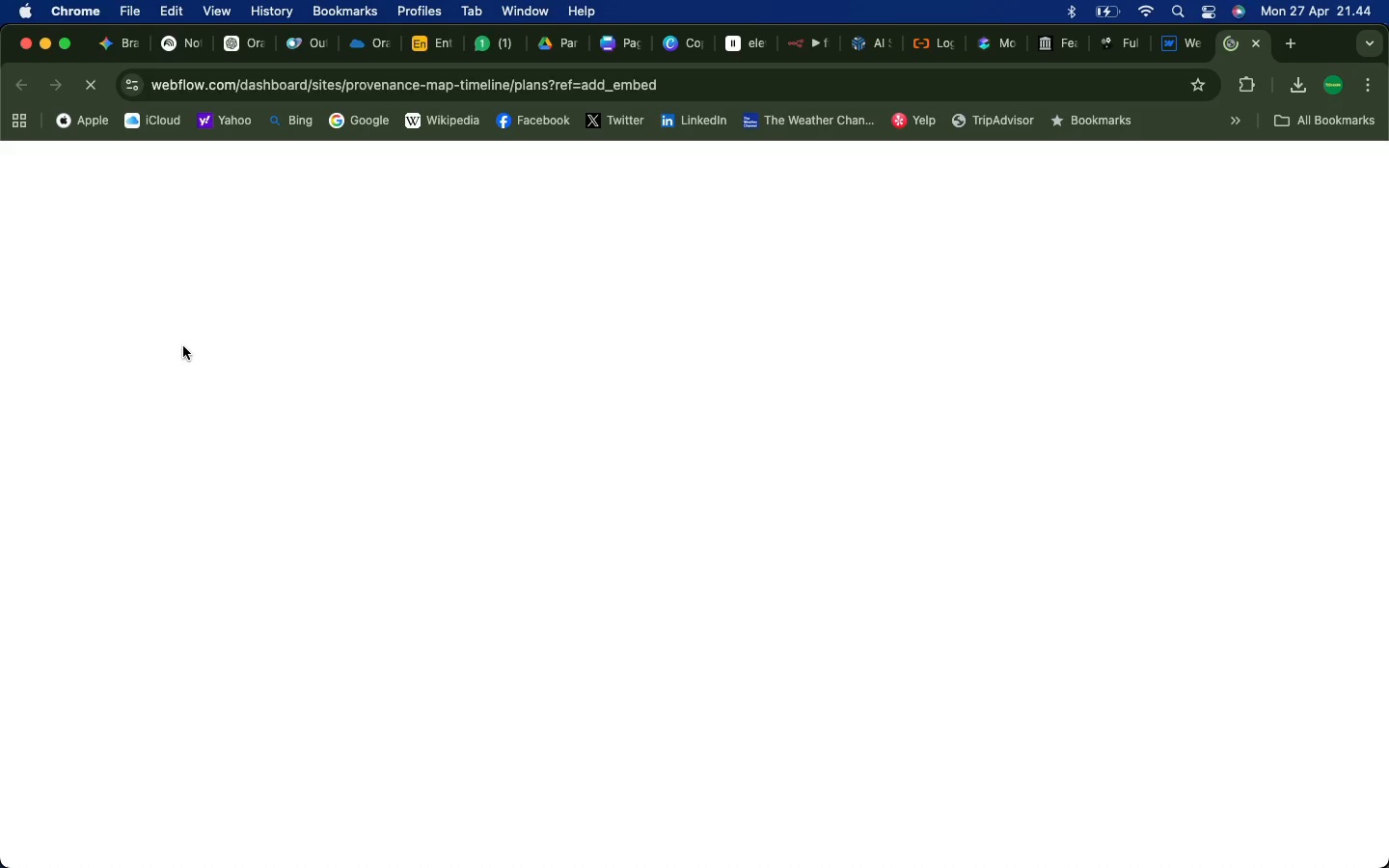 
wait(10.14)
 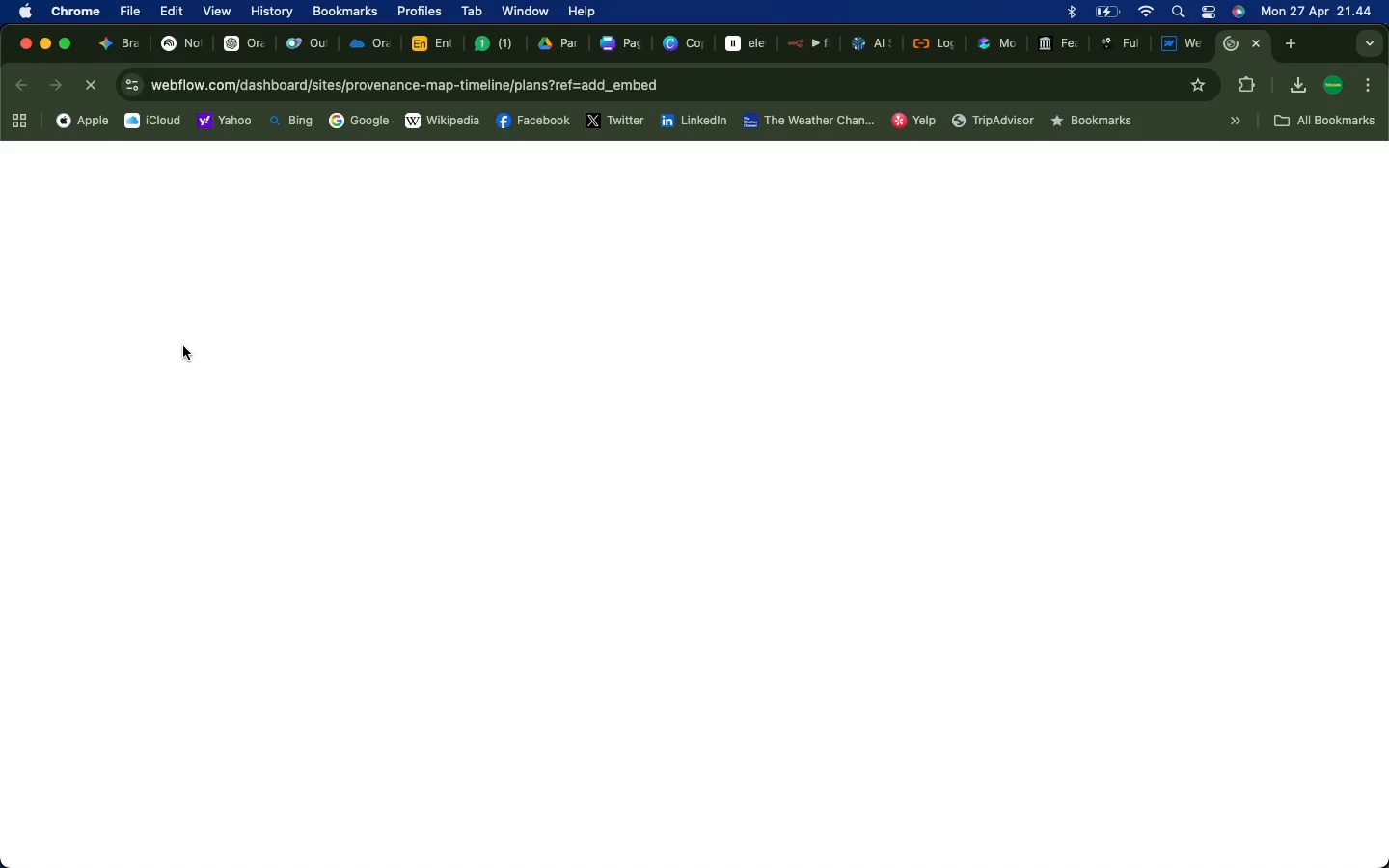 
left_click([1163, 38])
 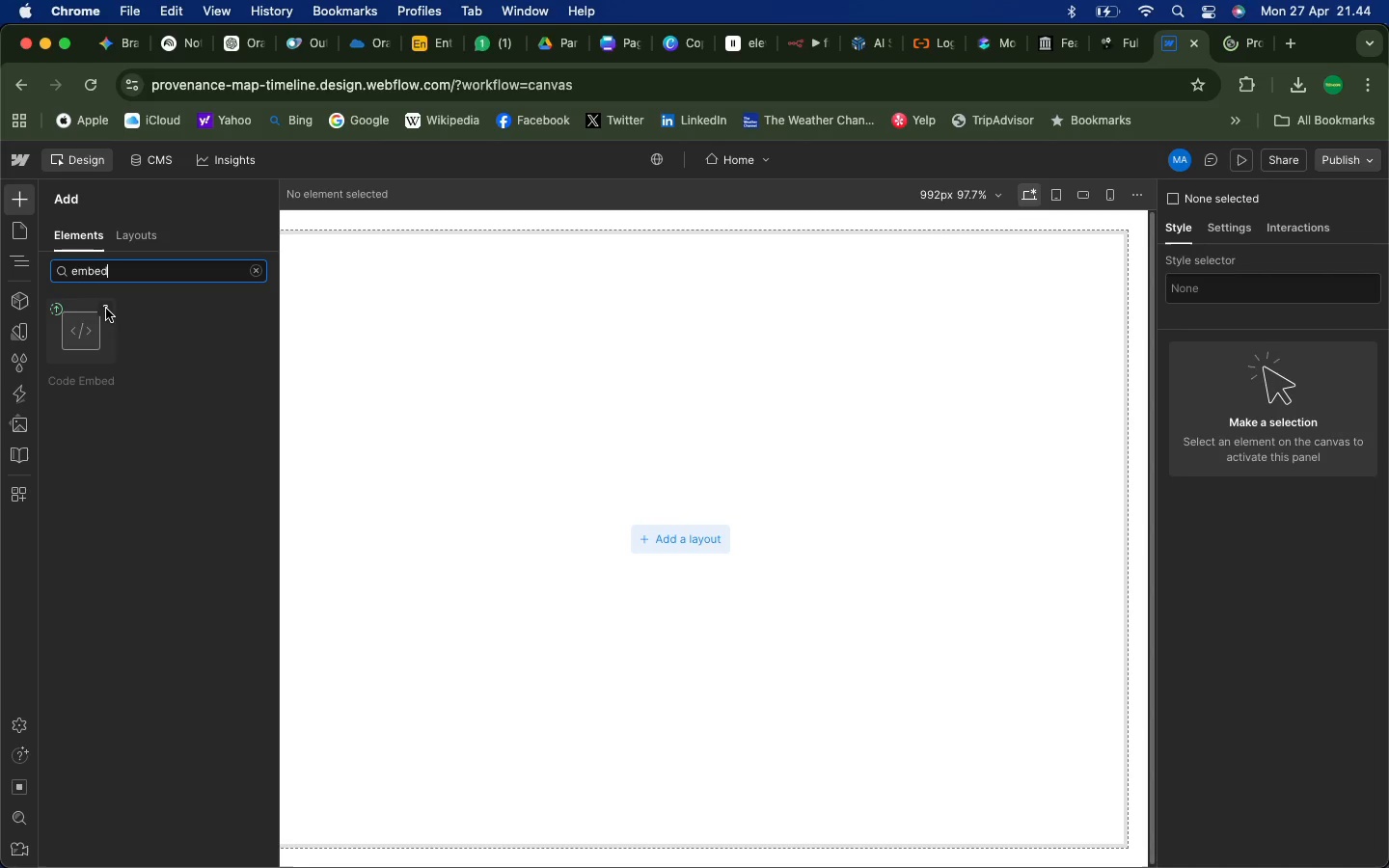 
wait(13.3)
 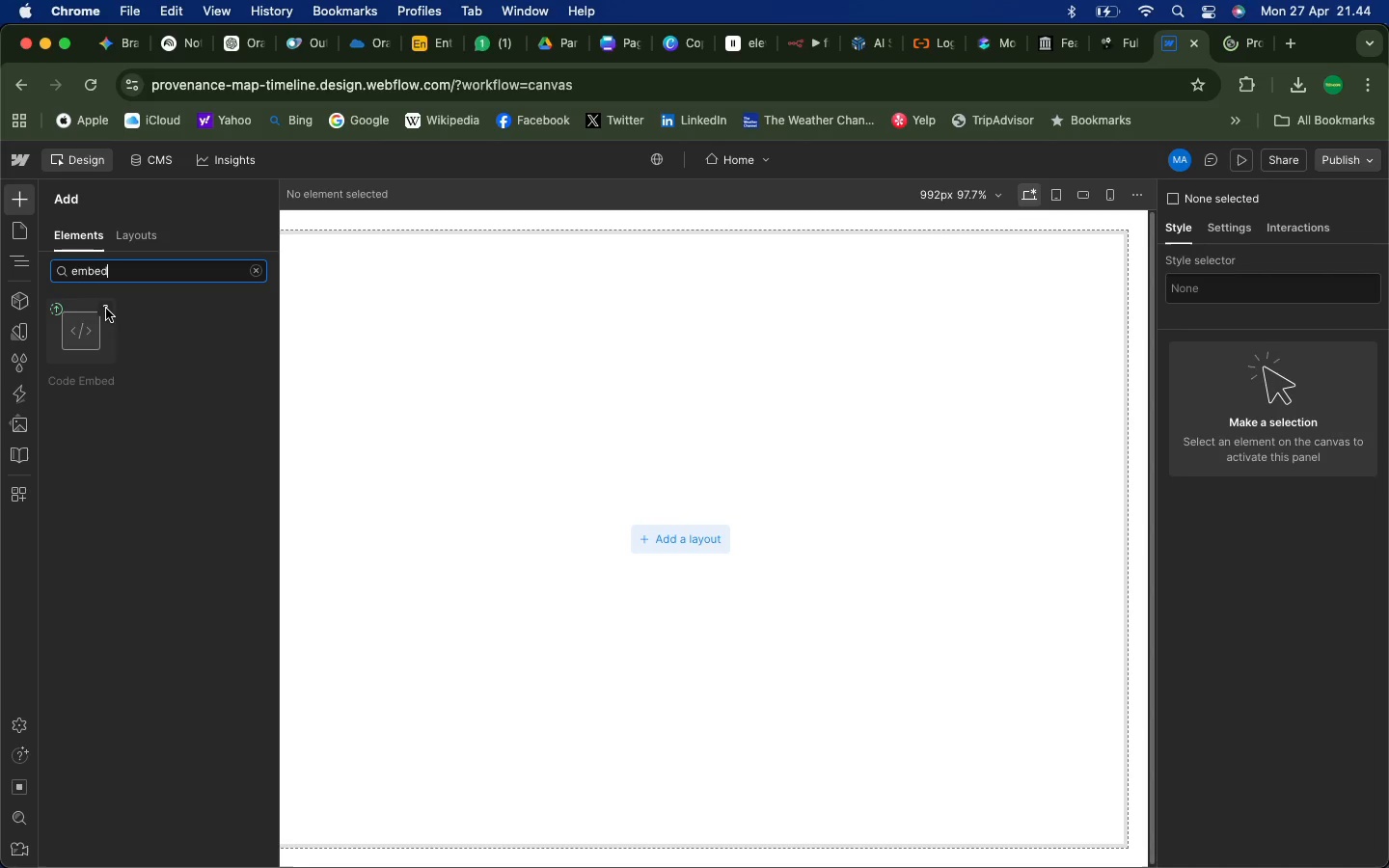 
left_click([1242, 46])
 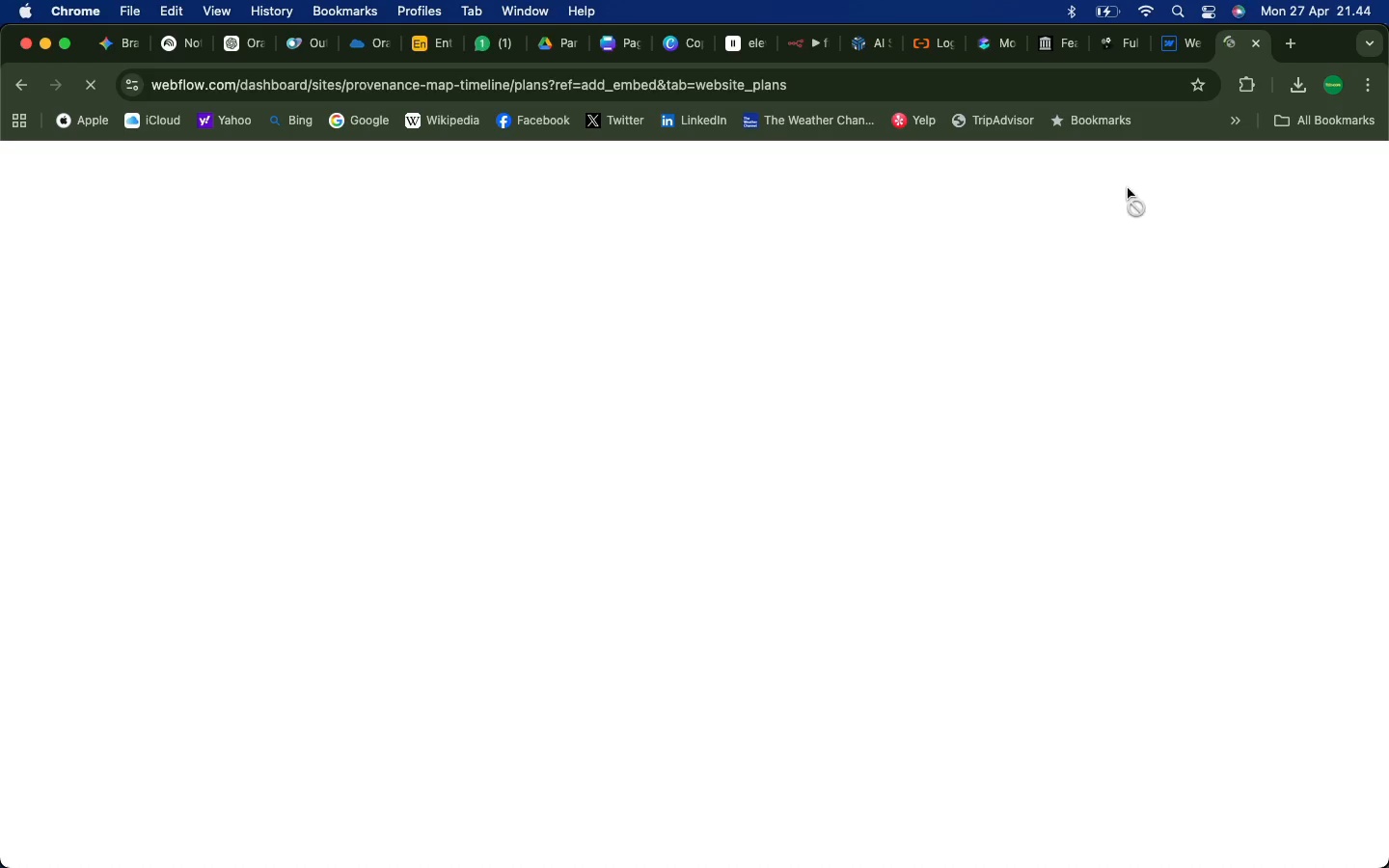 
wait(8.55)
 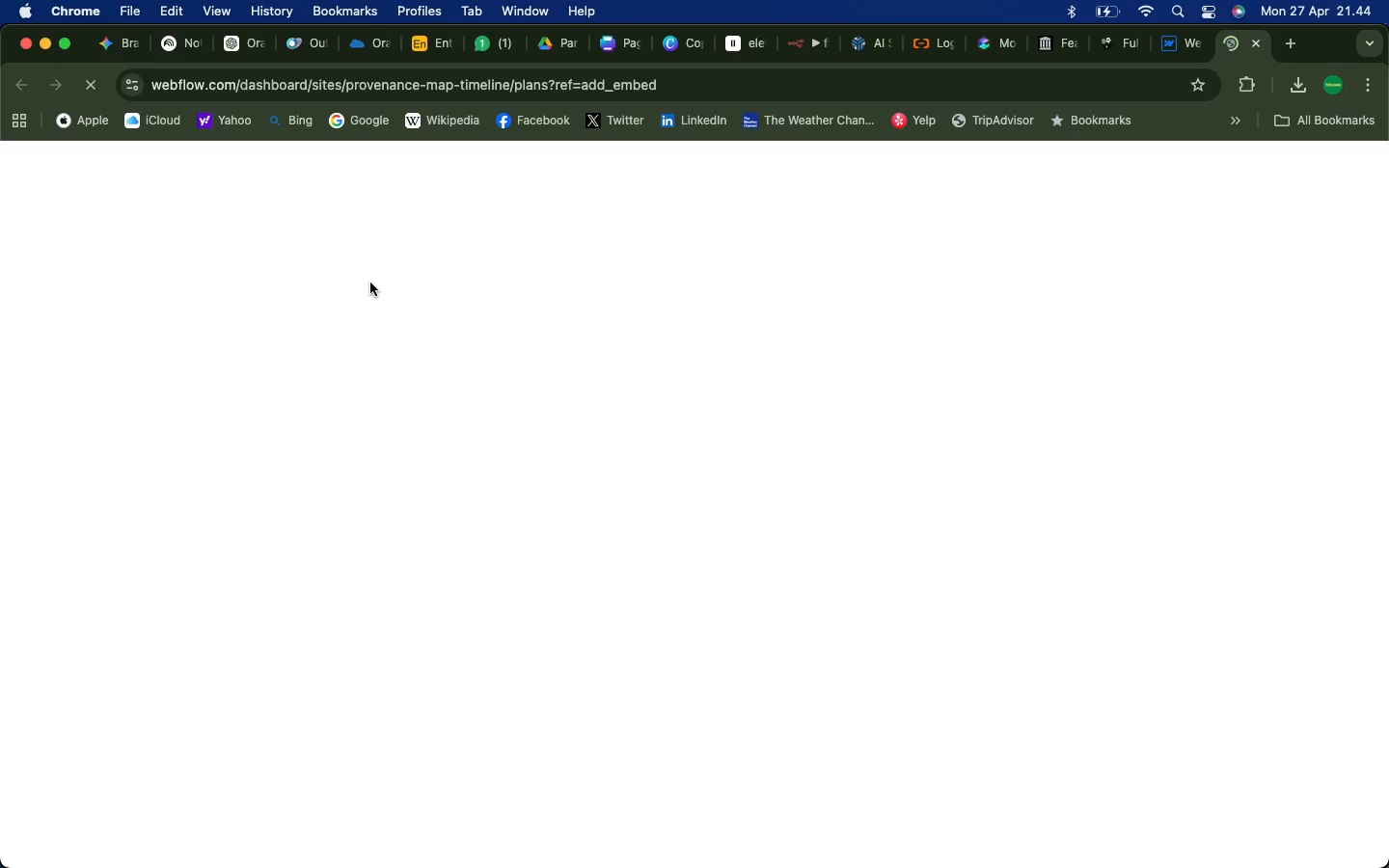 
scroll: coordinate [459, 598], scroll_direction: down, amount: 21.0
 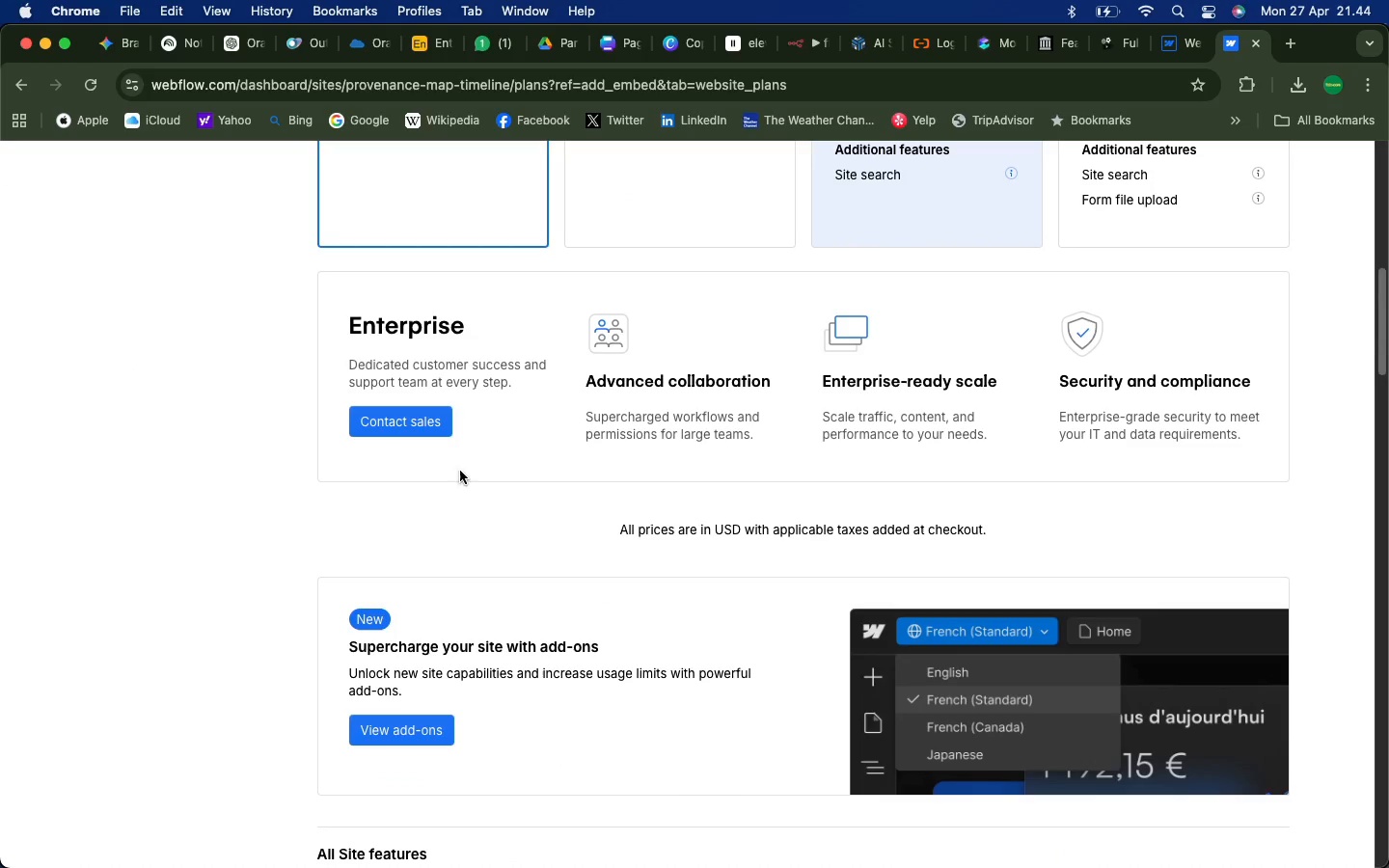 
scroll: coordinate [460, 542], scroll_direction: up, amount: 21.0
 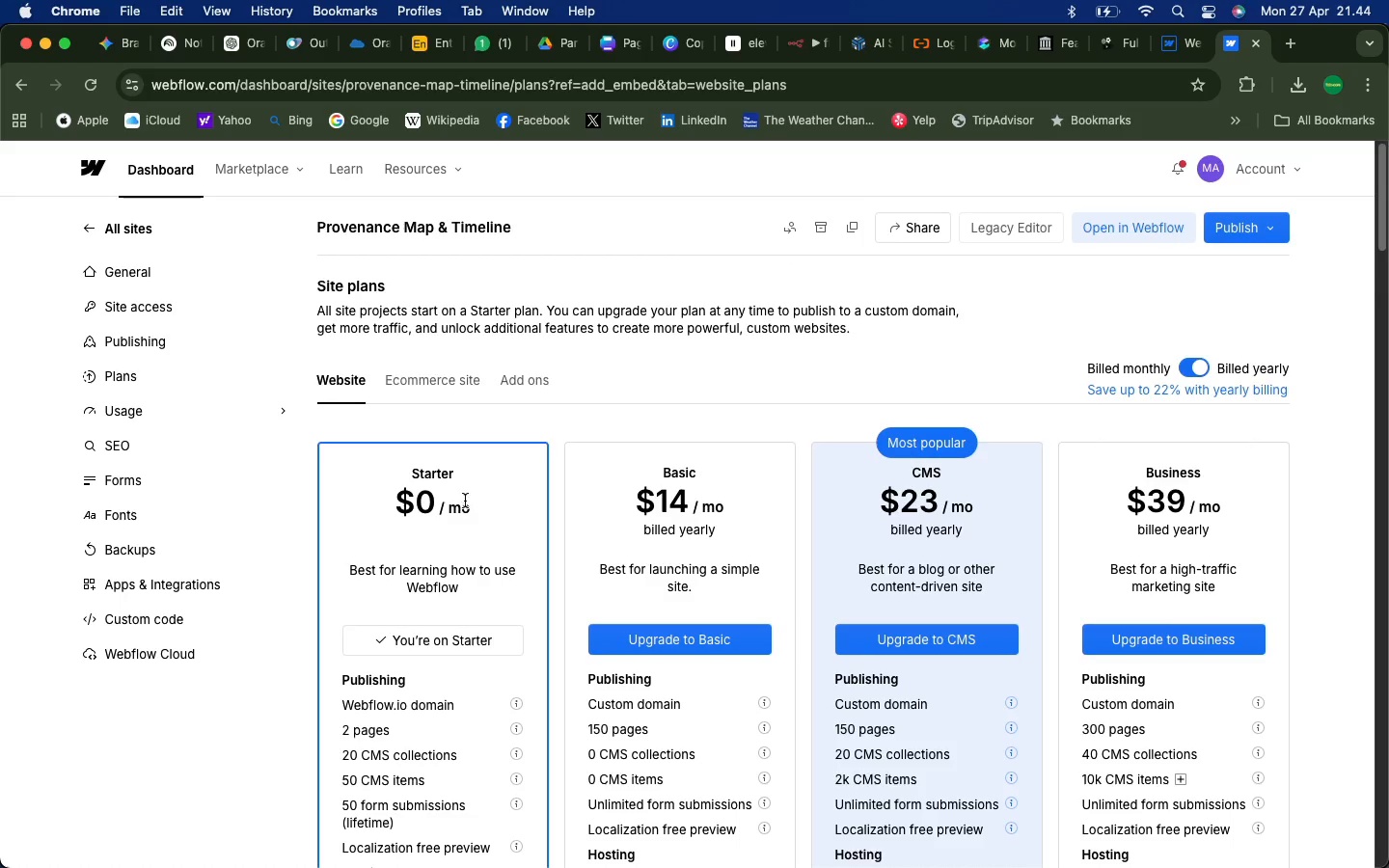 
wait(8.94)
 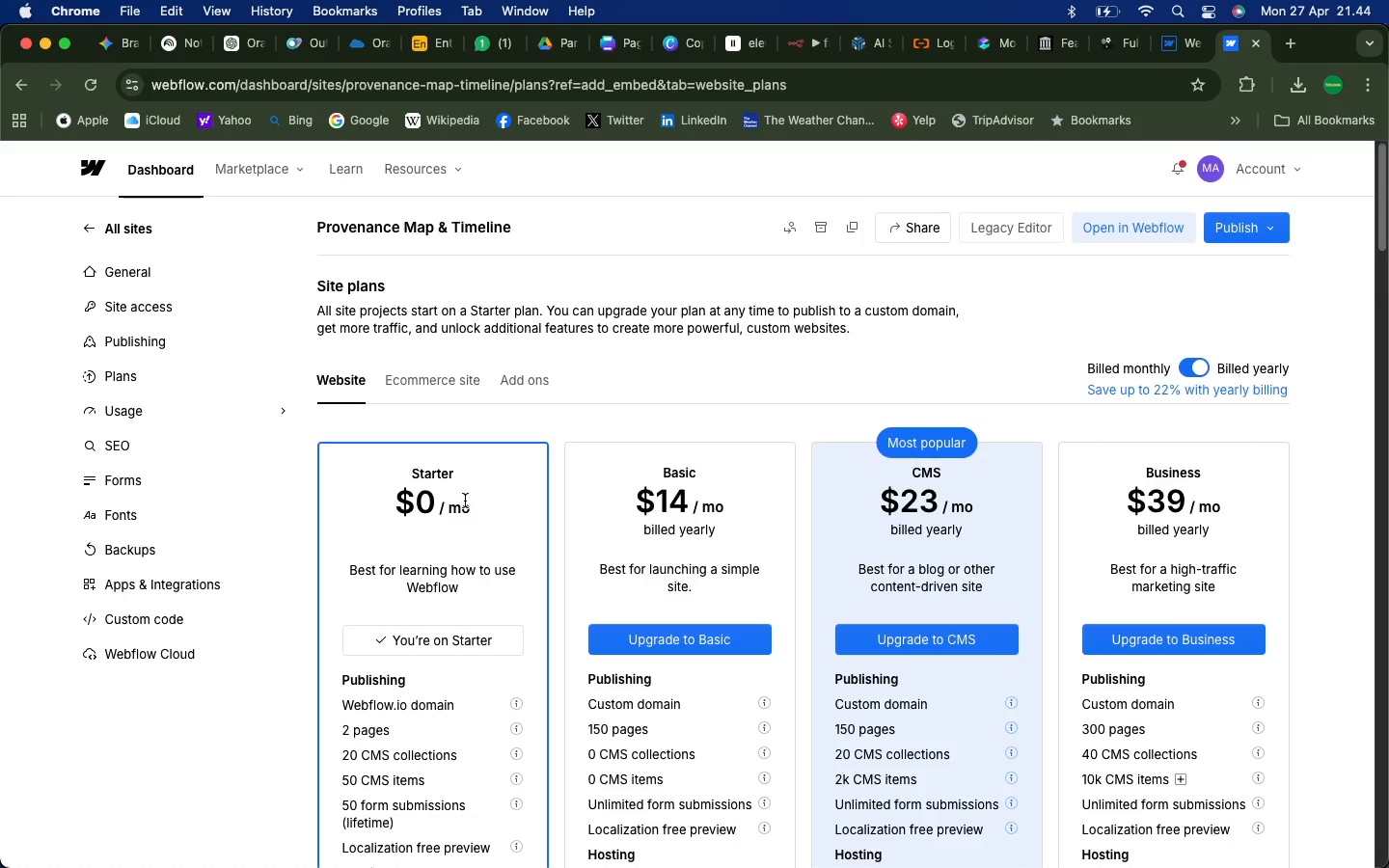 
left_click([1185, 52])
 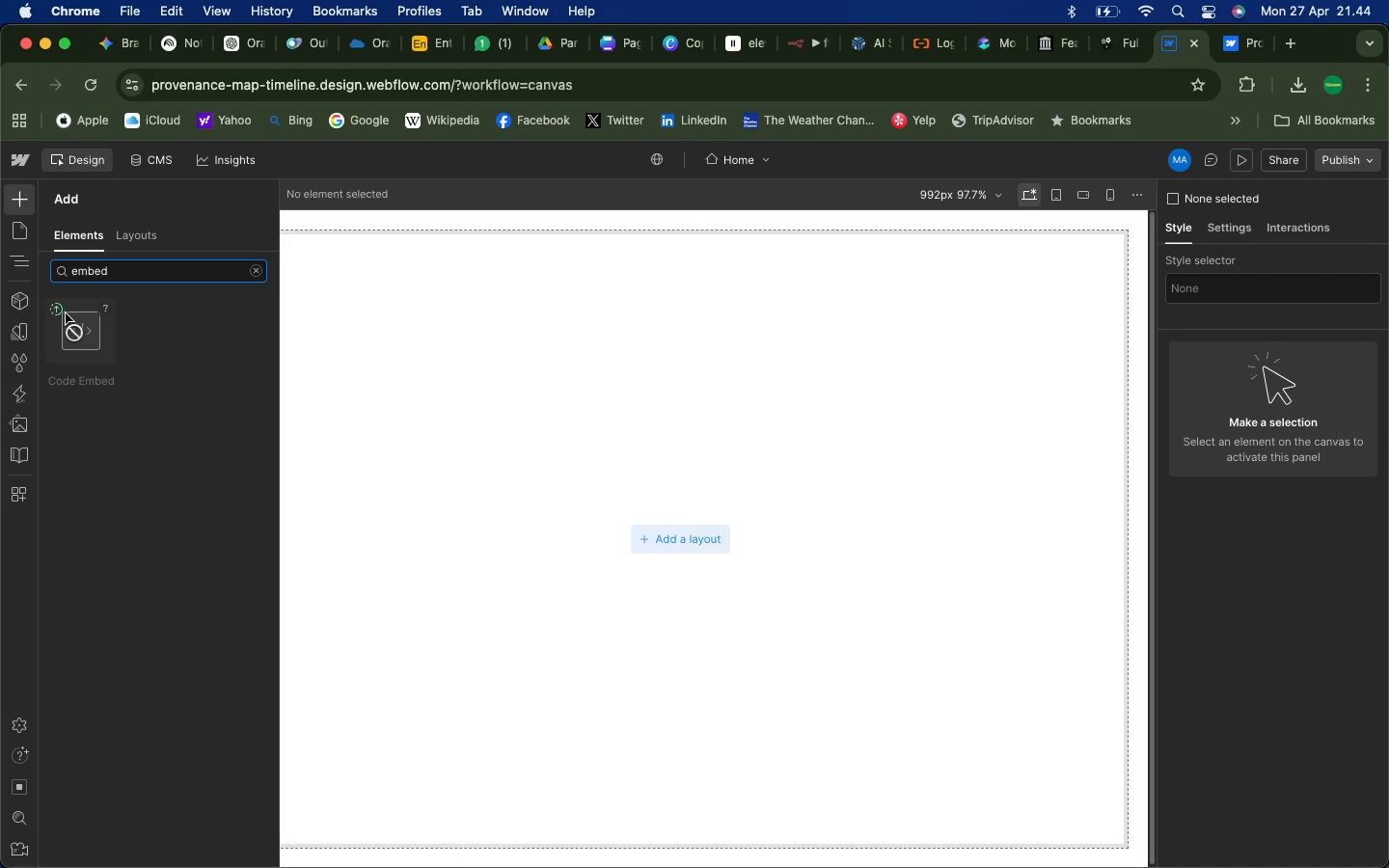 
left_click([80, 345])
 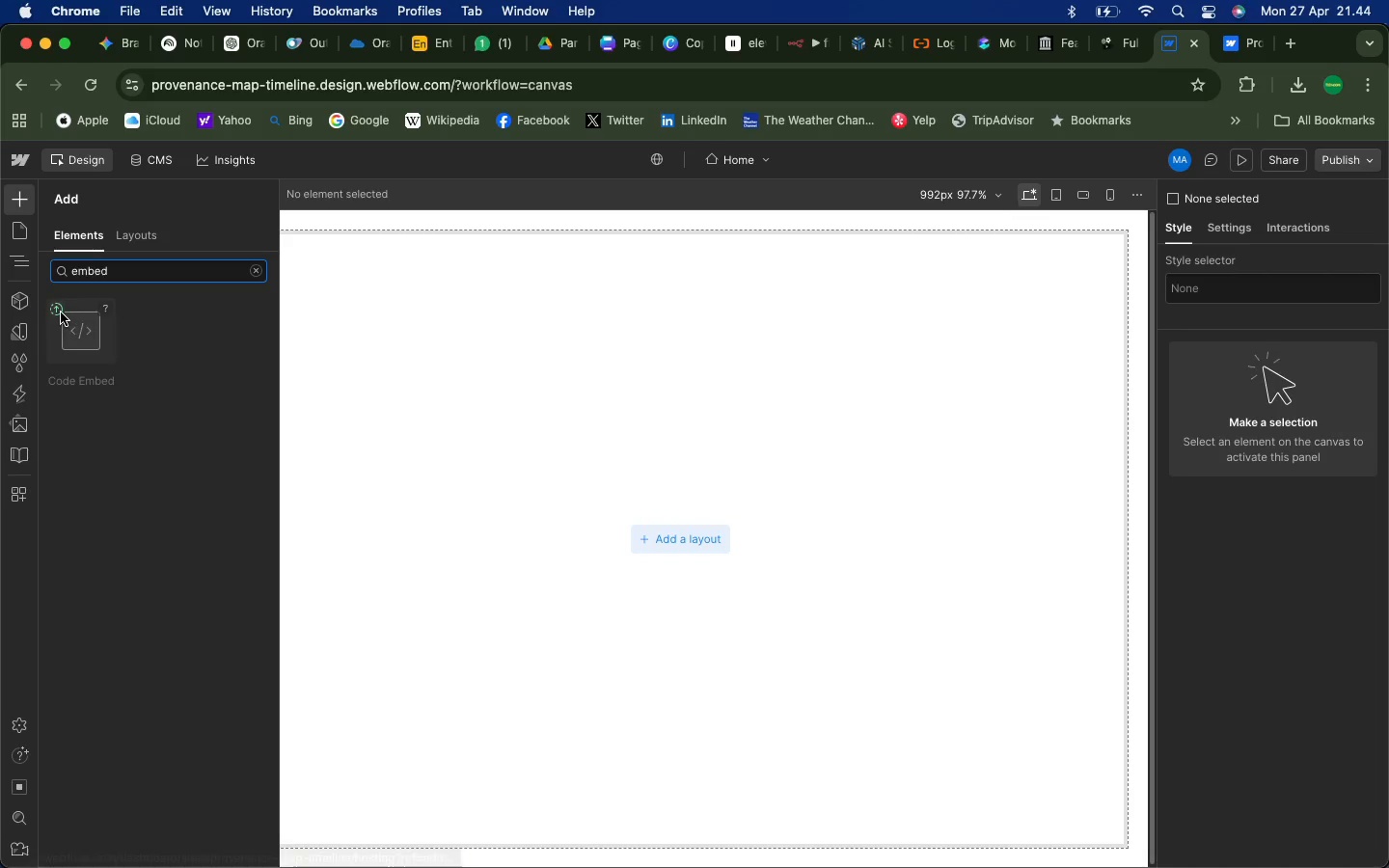 
double_click([61, 312])
 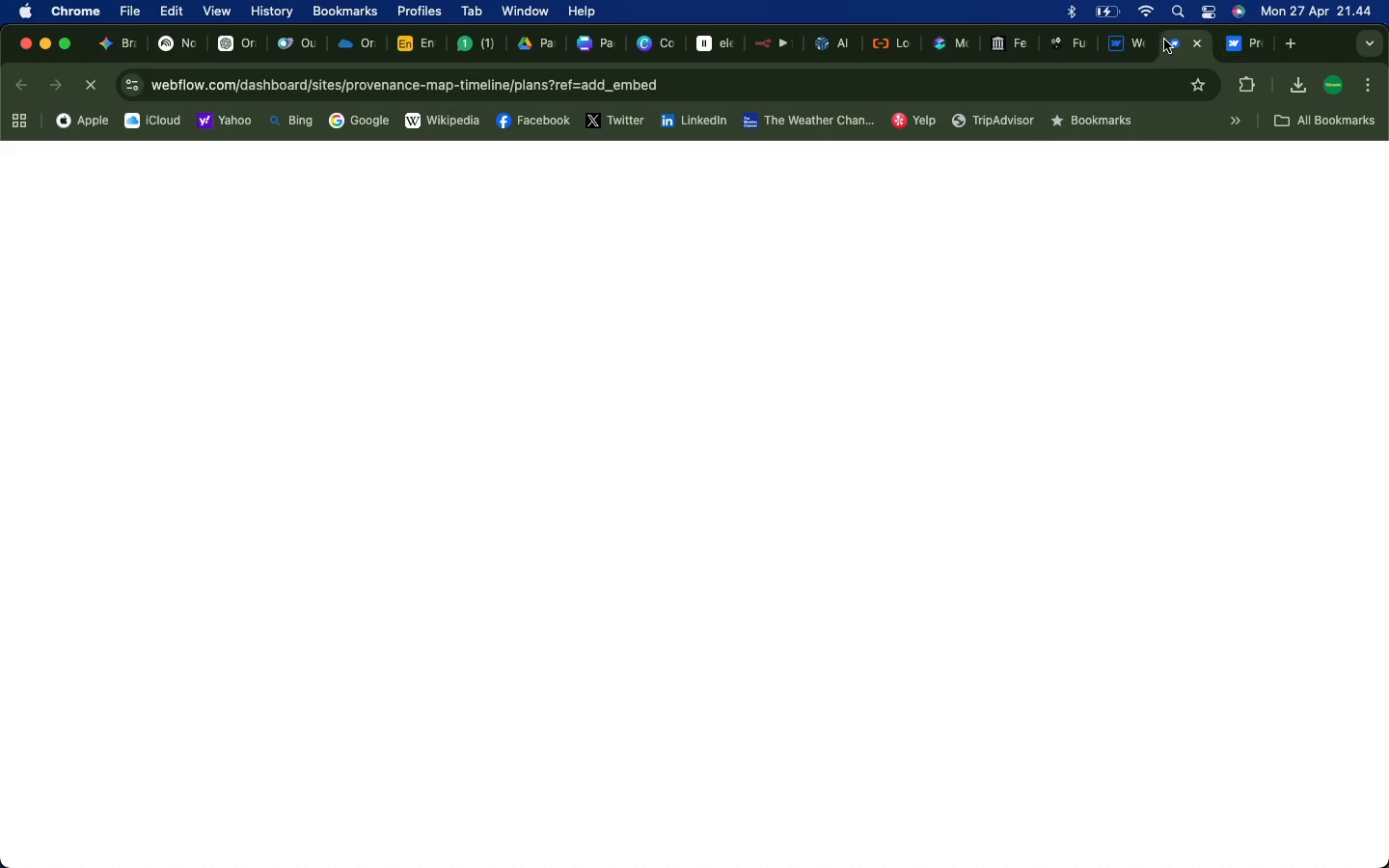 
wait(5.48)
 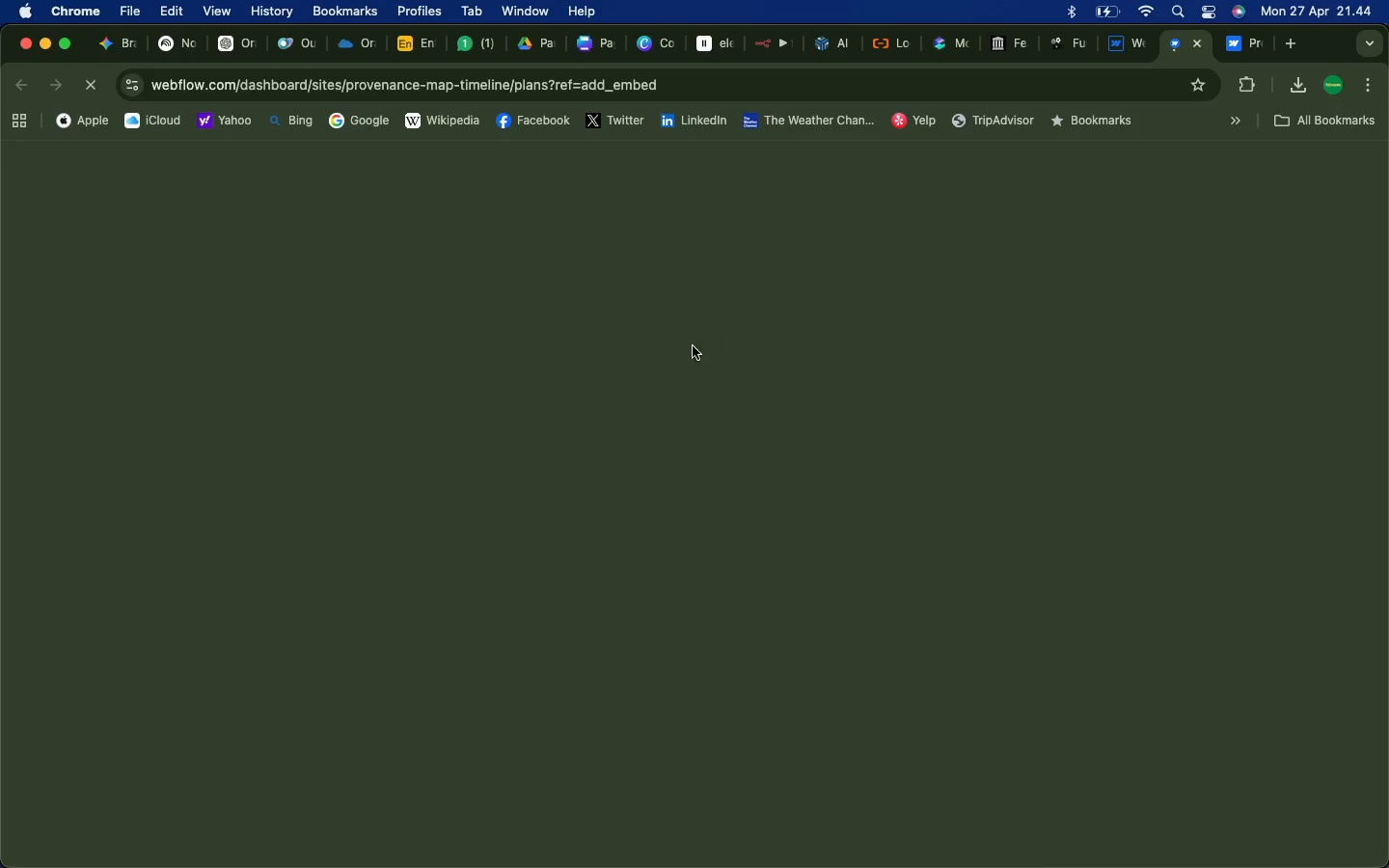 
left_click([1245, 43])
 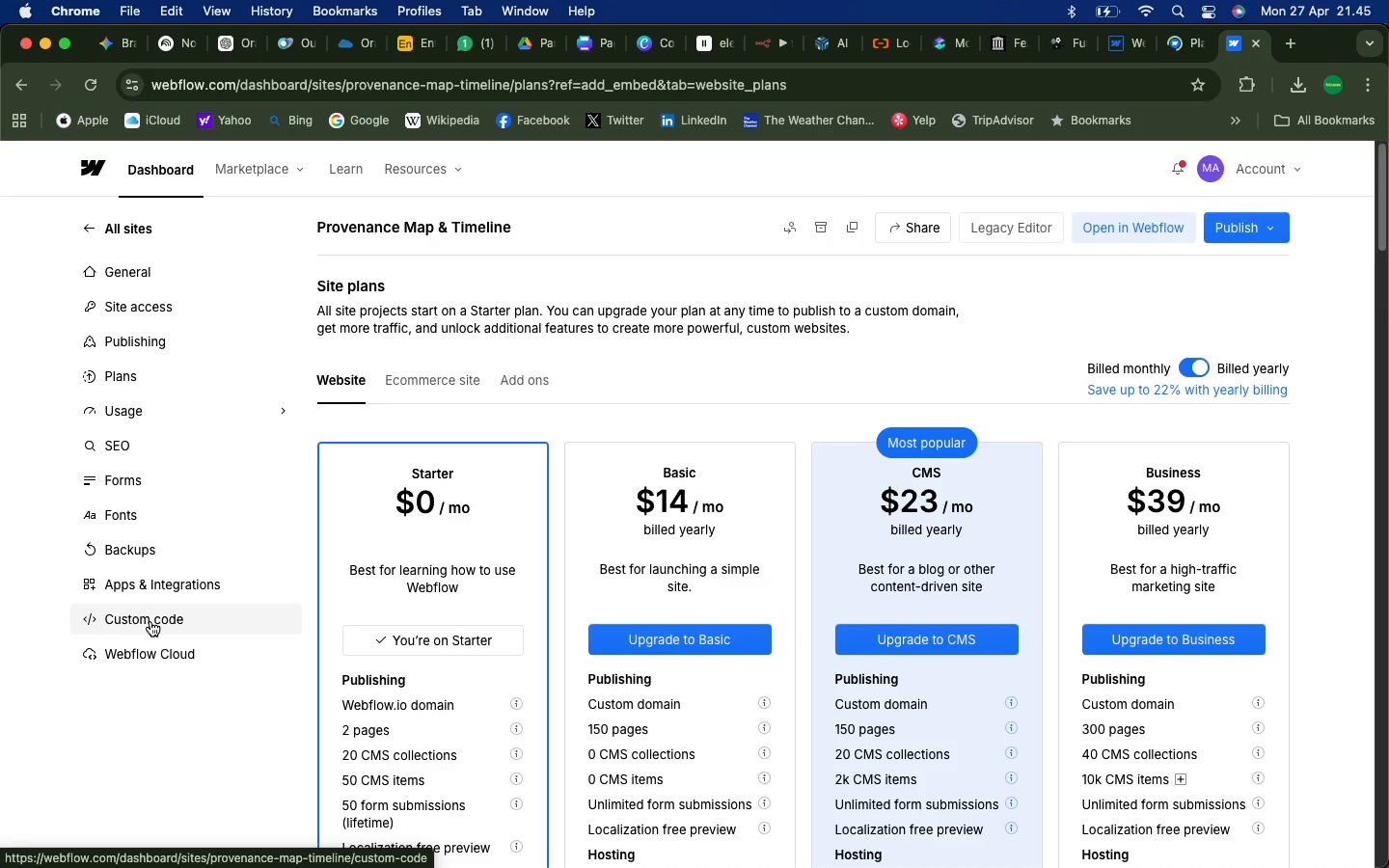 
wait(12.22)
 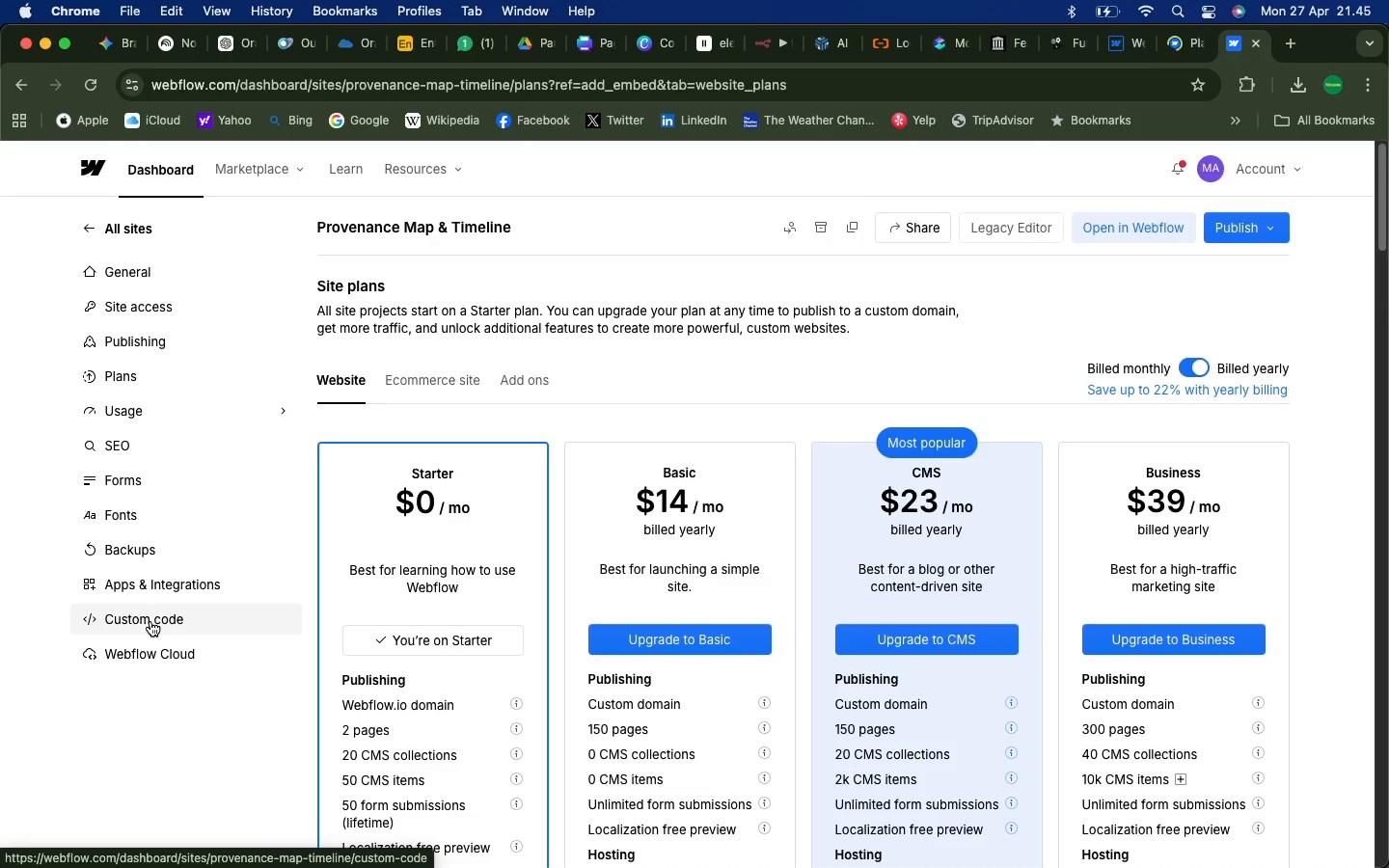 
left_click([1259, 42])
 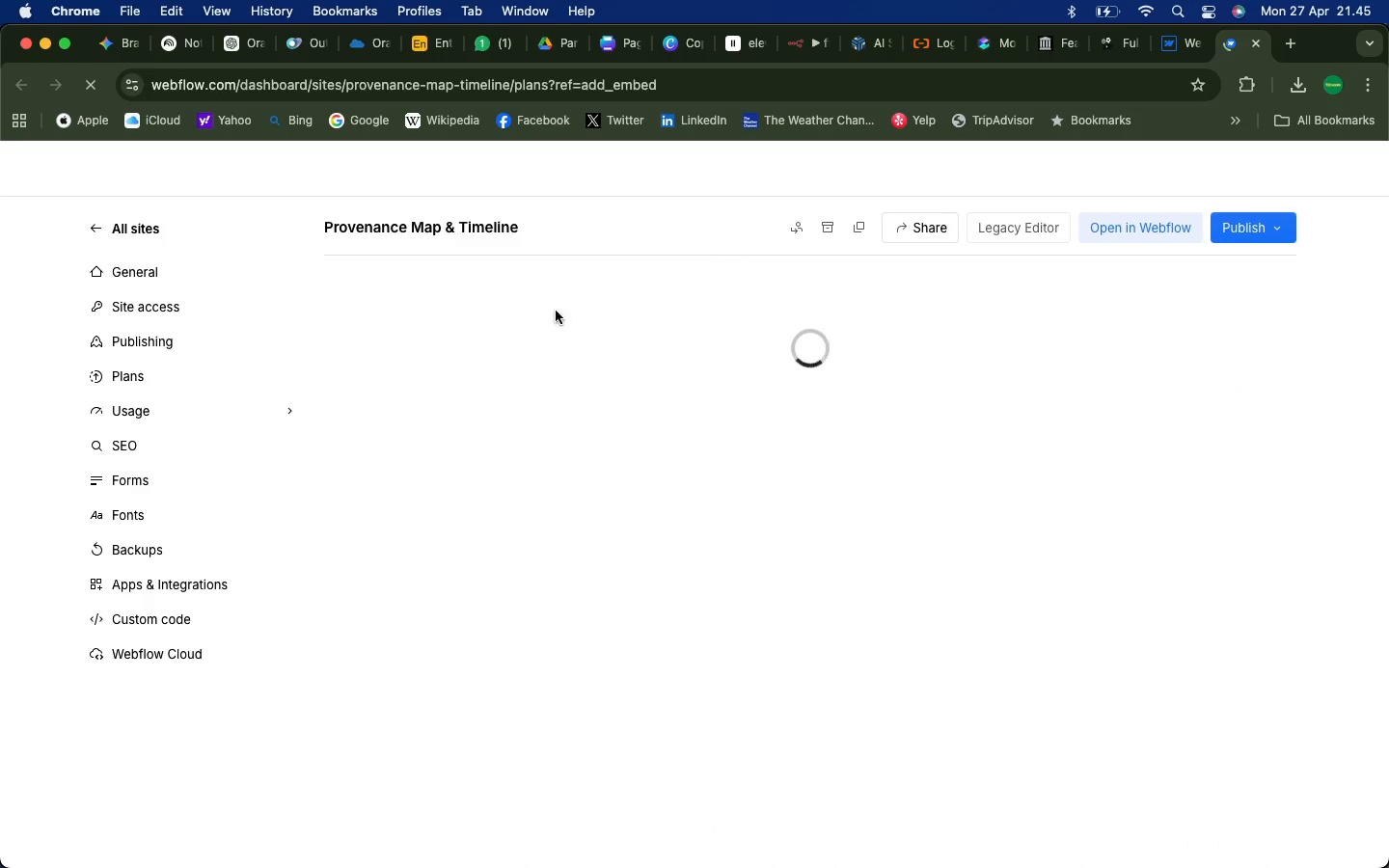 
mouse_move([484, 343])
 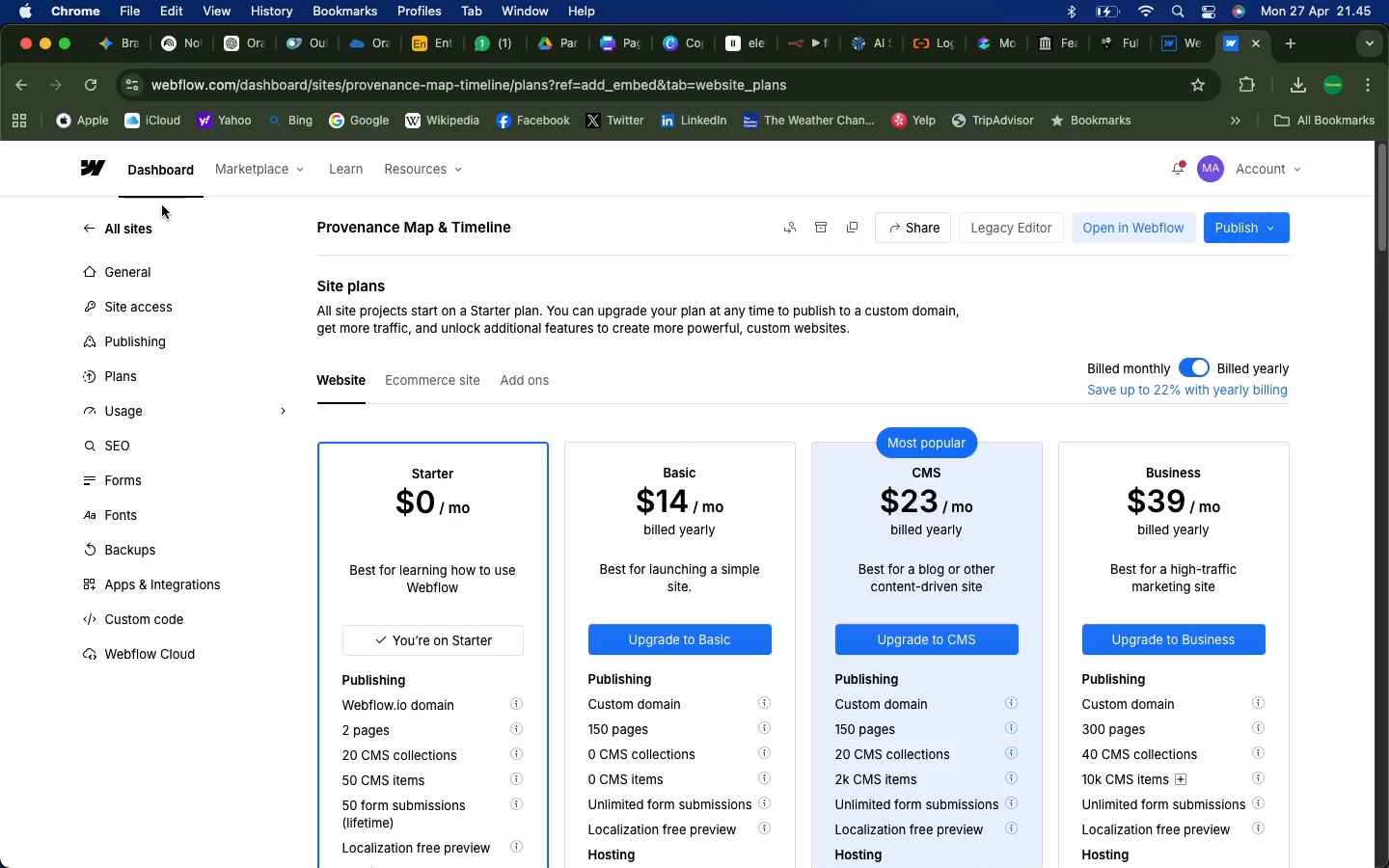 
left_click([82, 228])
 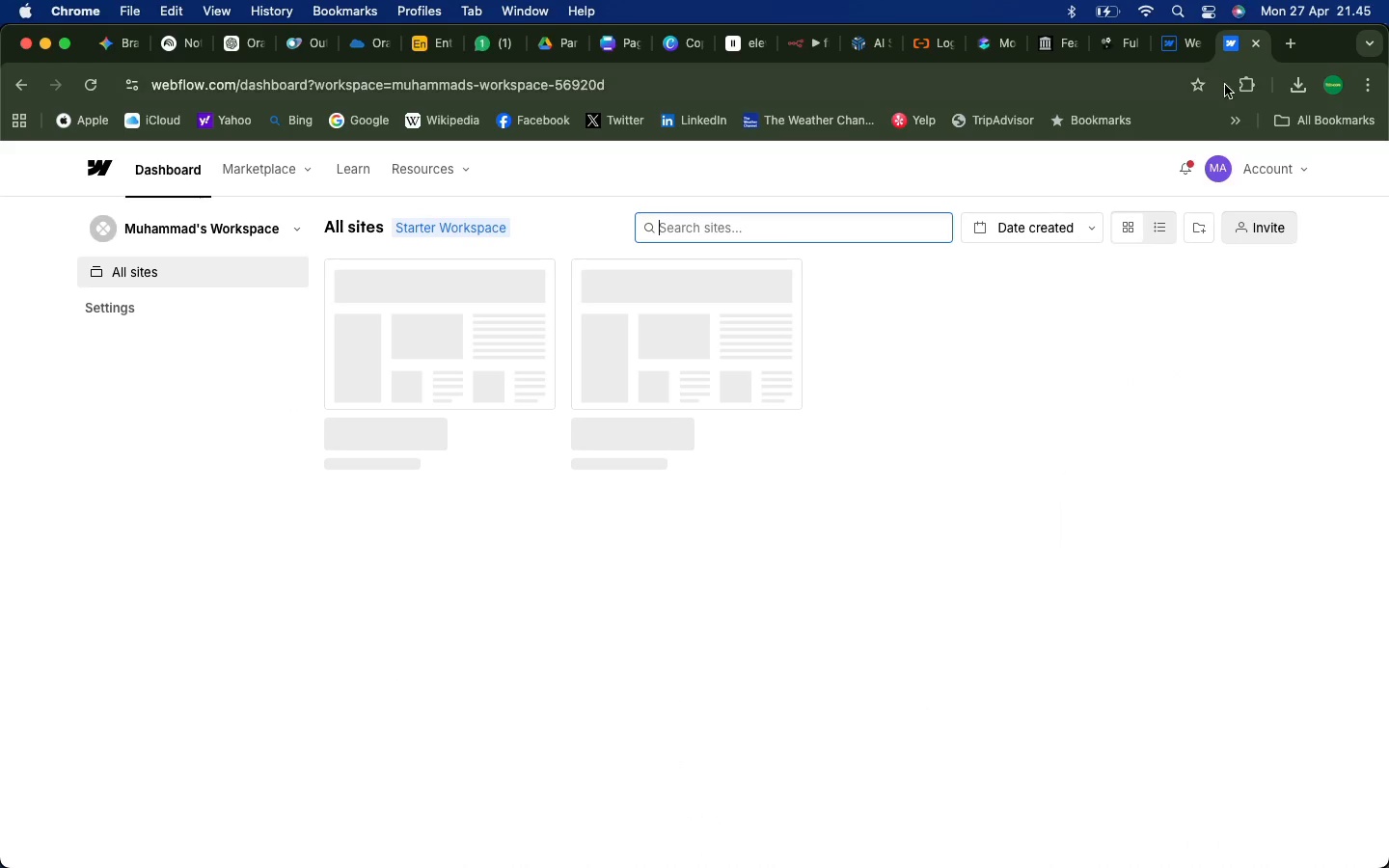 
left_click([1178, 42])
 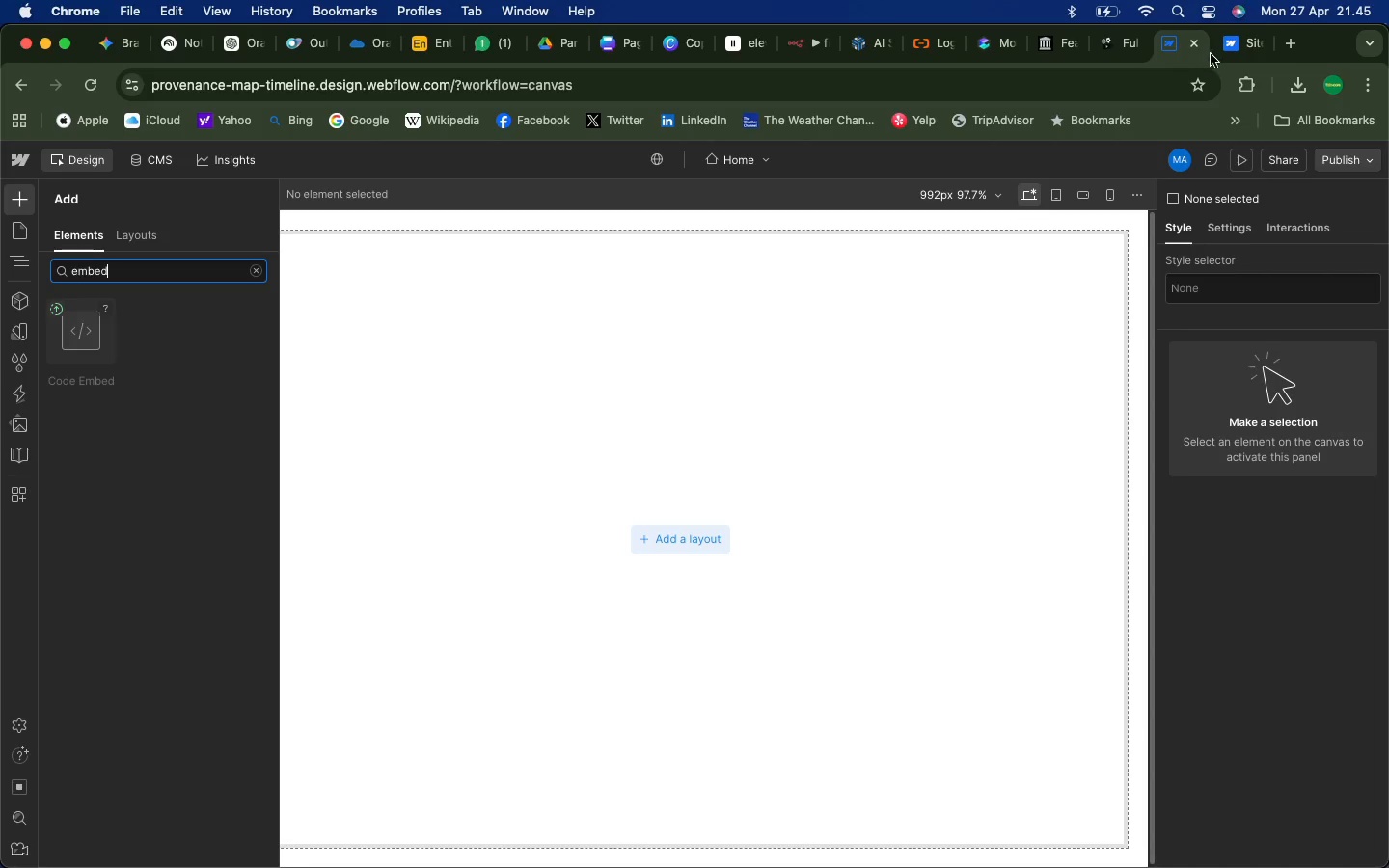 
left_click([1249, 47])
 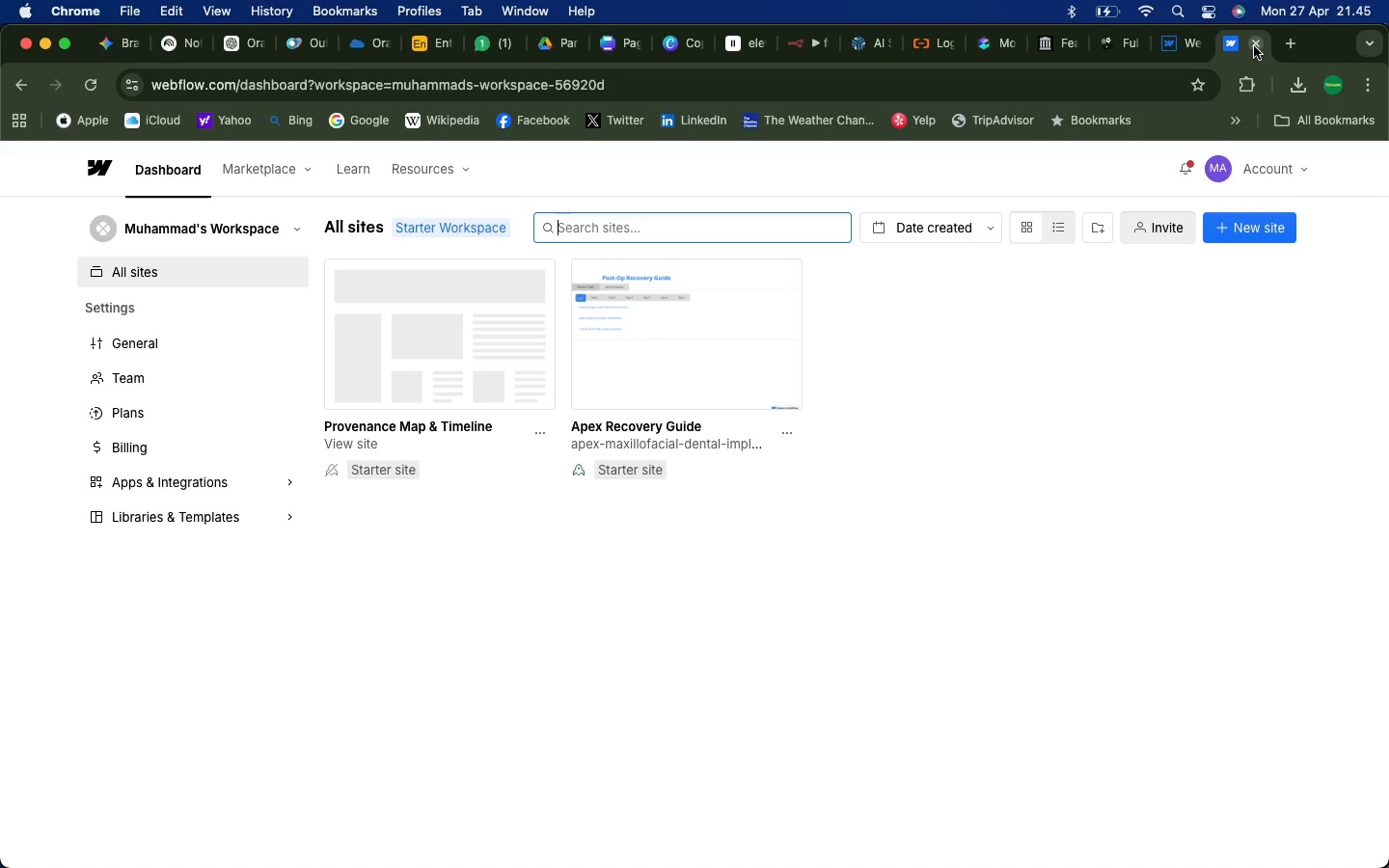 
left_click([1254, 46])
 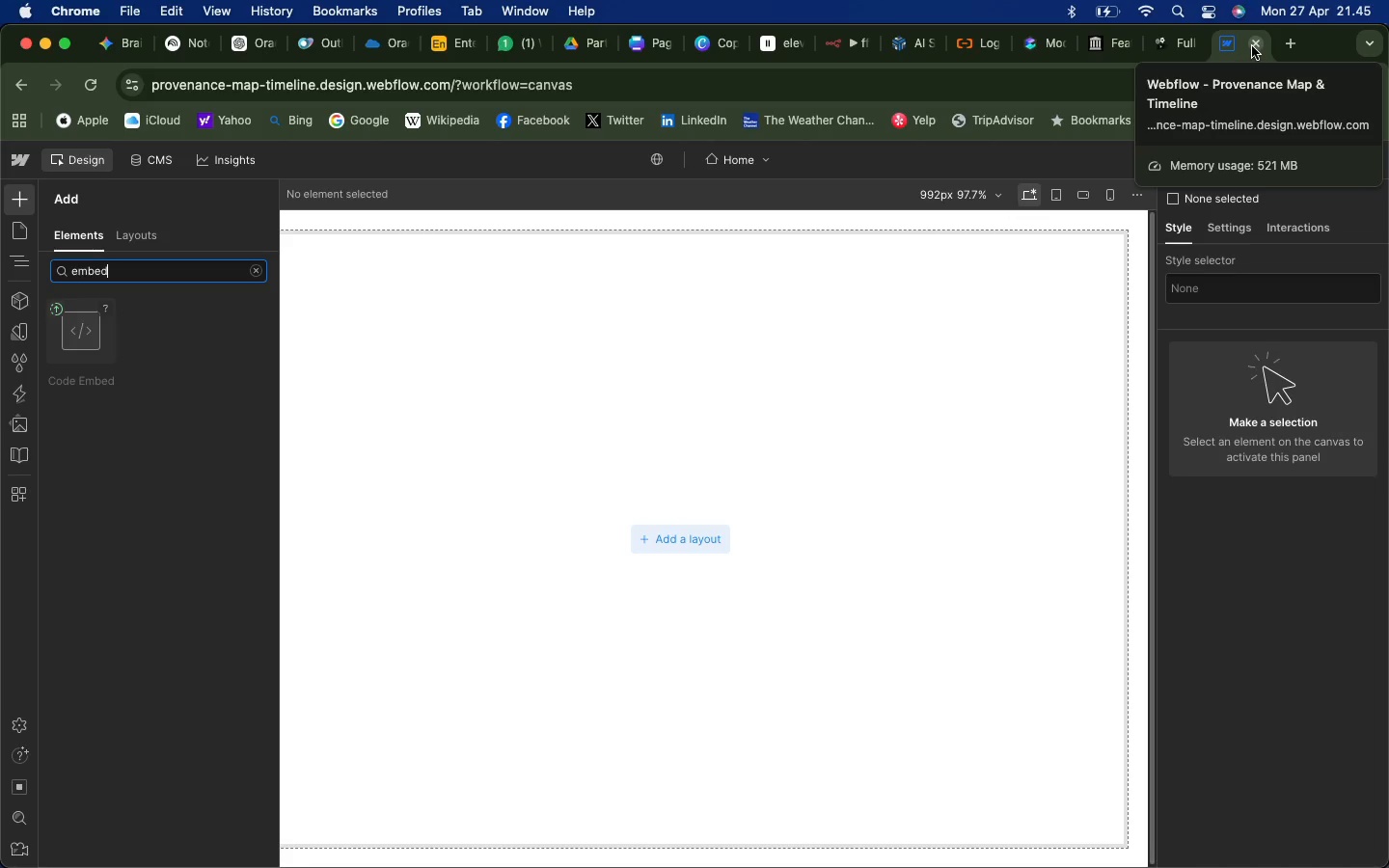 
wait(9.34)
 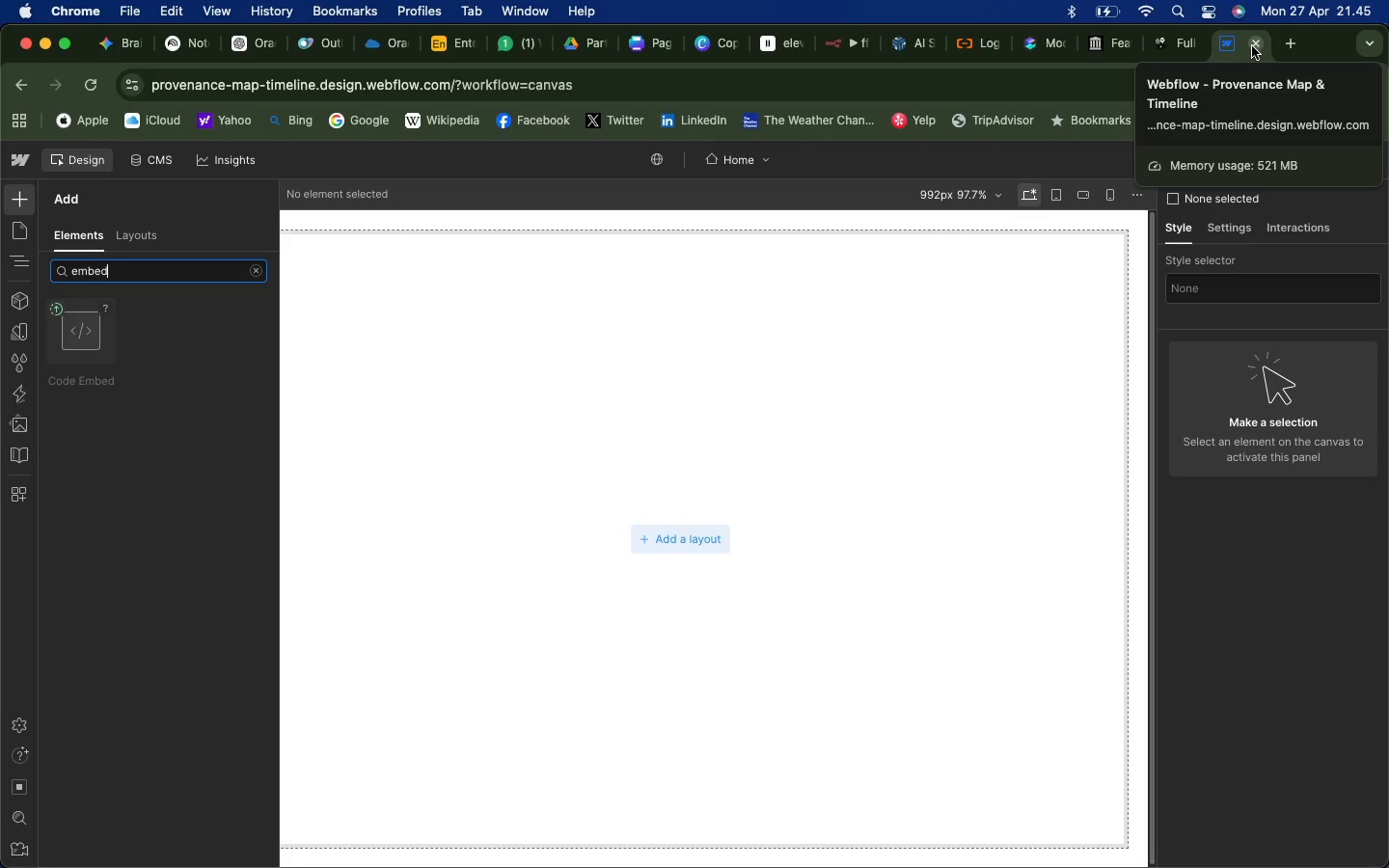 
left_click([104, 311])
 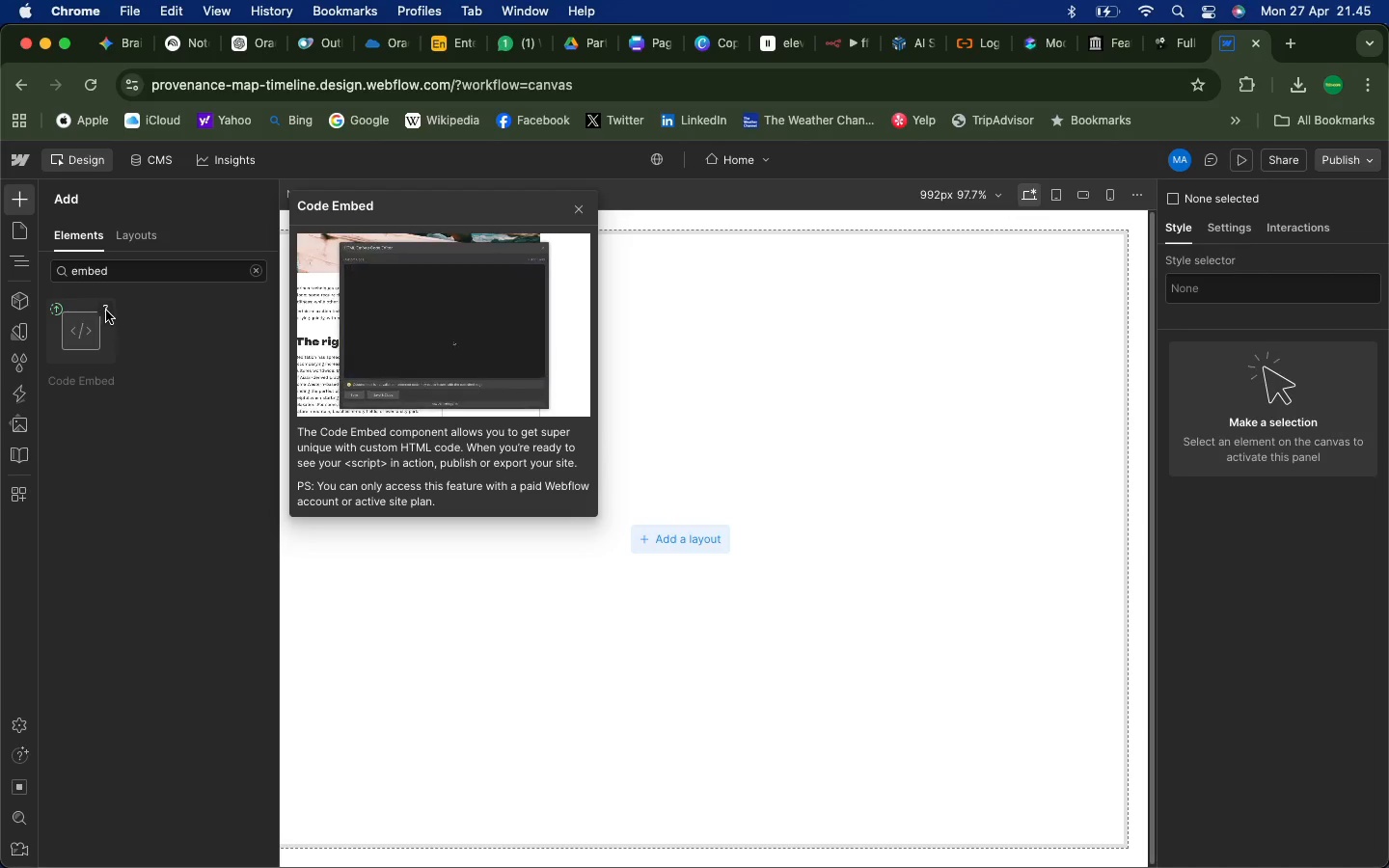 
wait(13.41)
 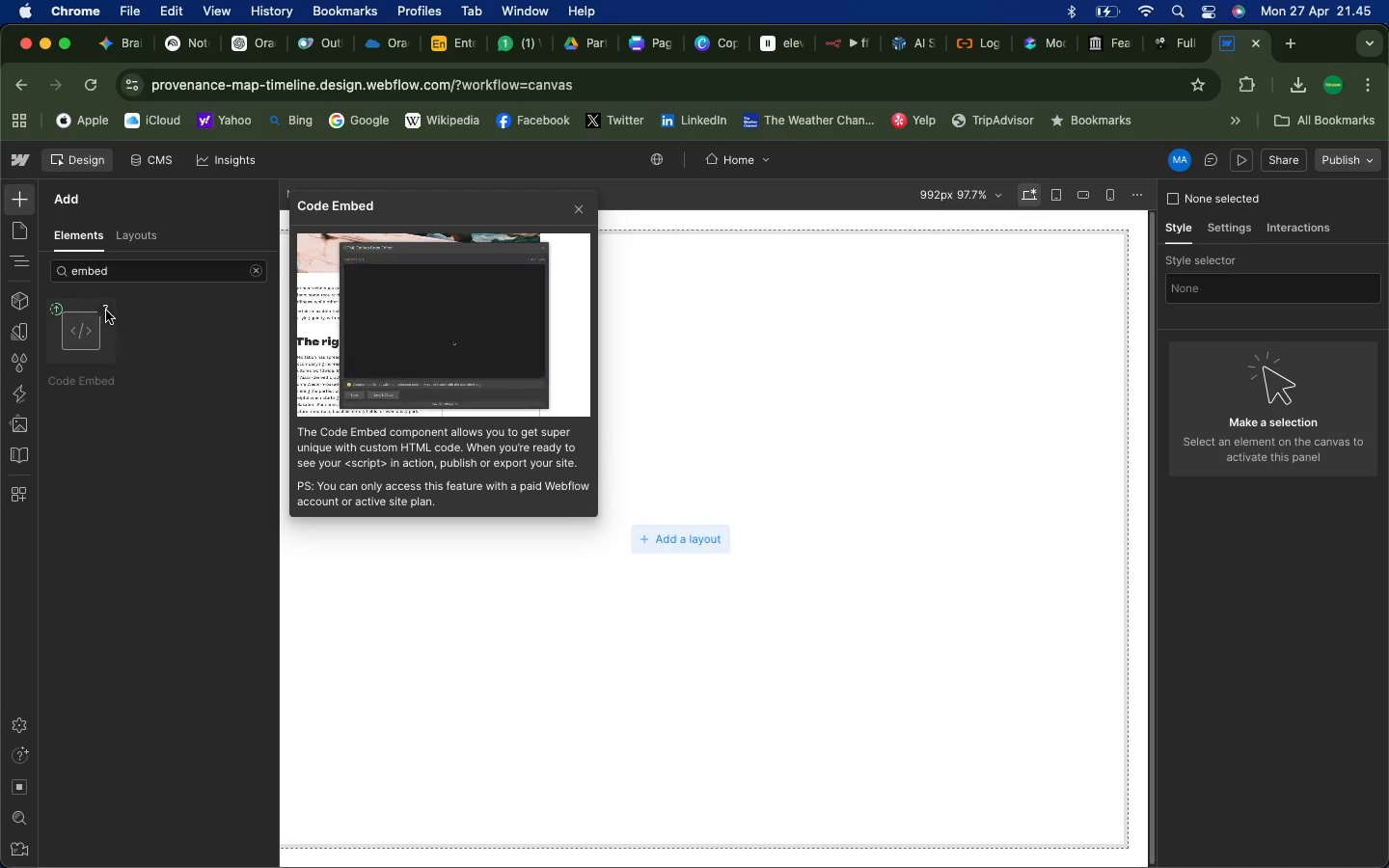 
left_click([159, 160])
 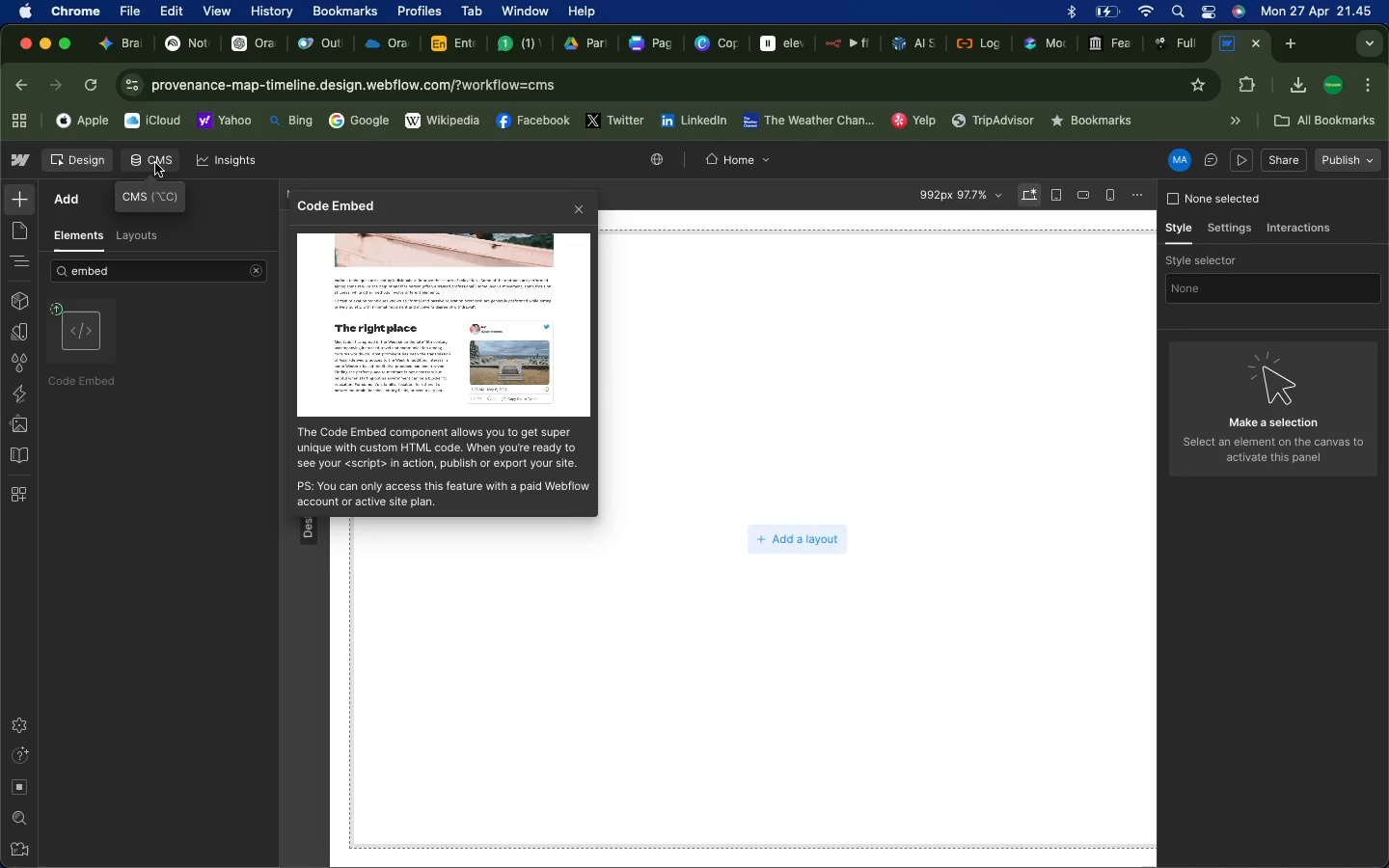 
left_click([155, 163])
 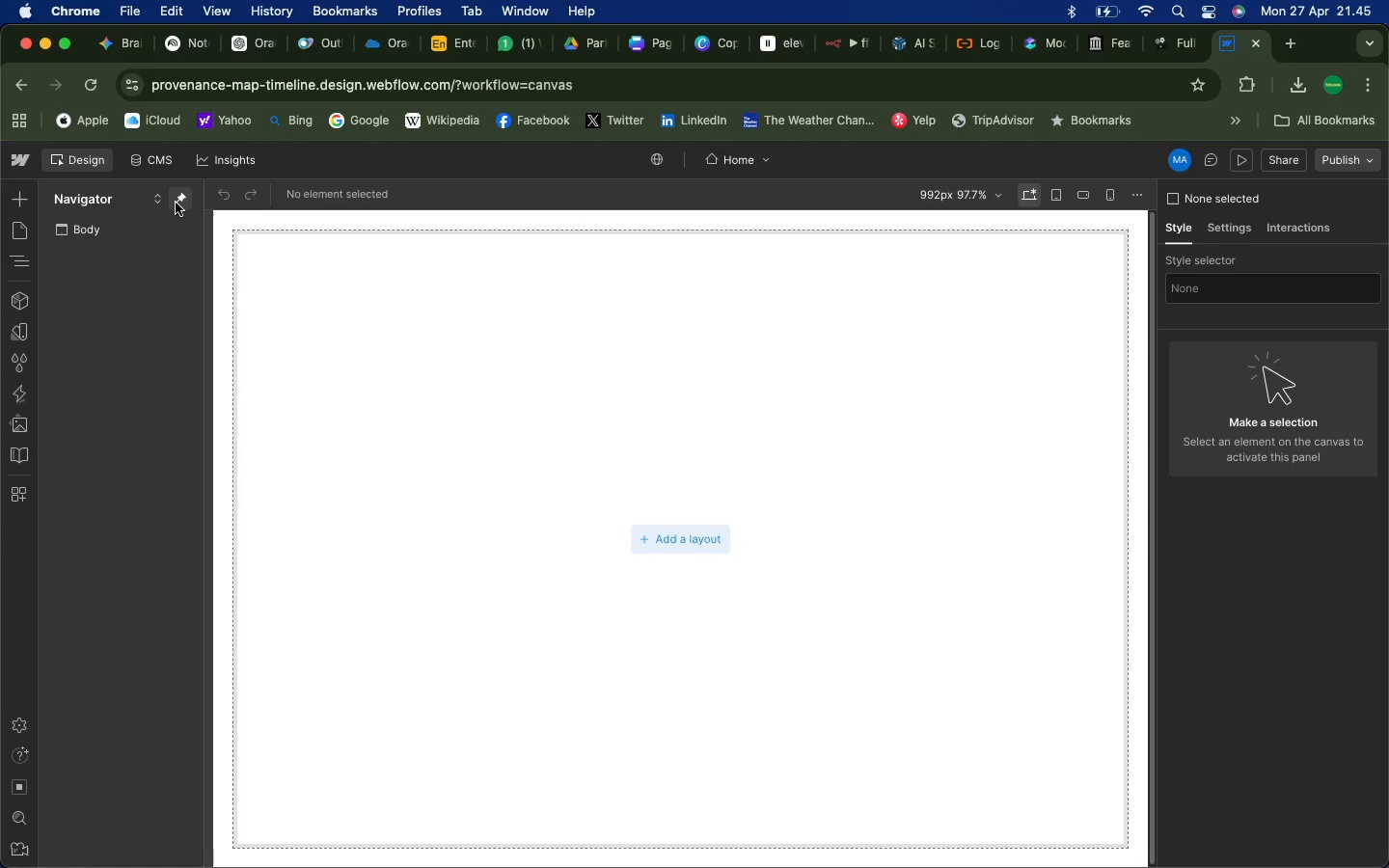 
left_click([160, 160])
 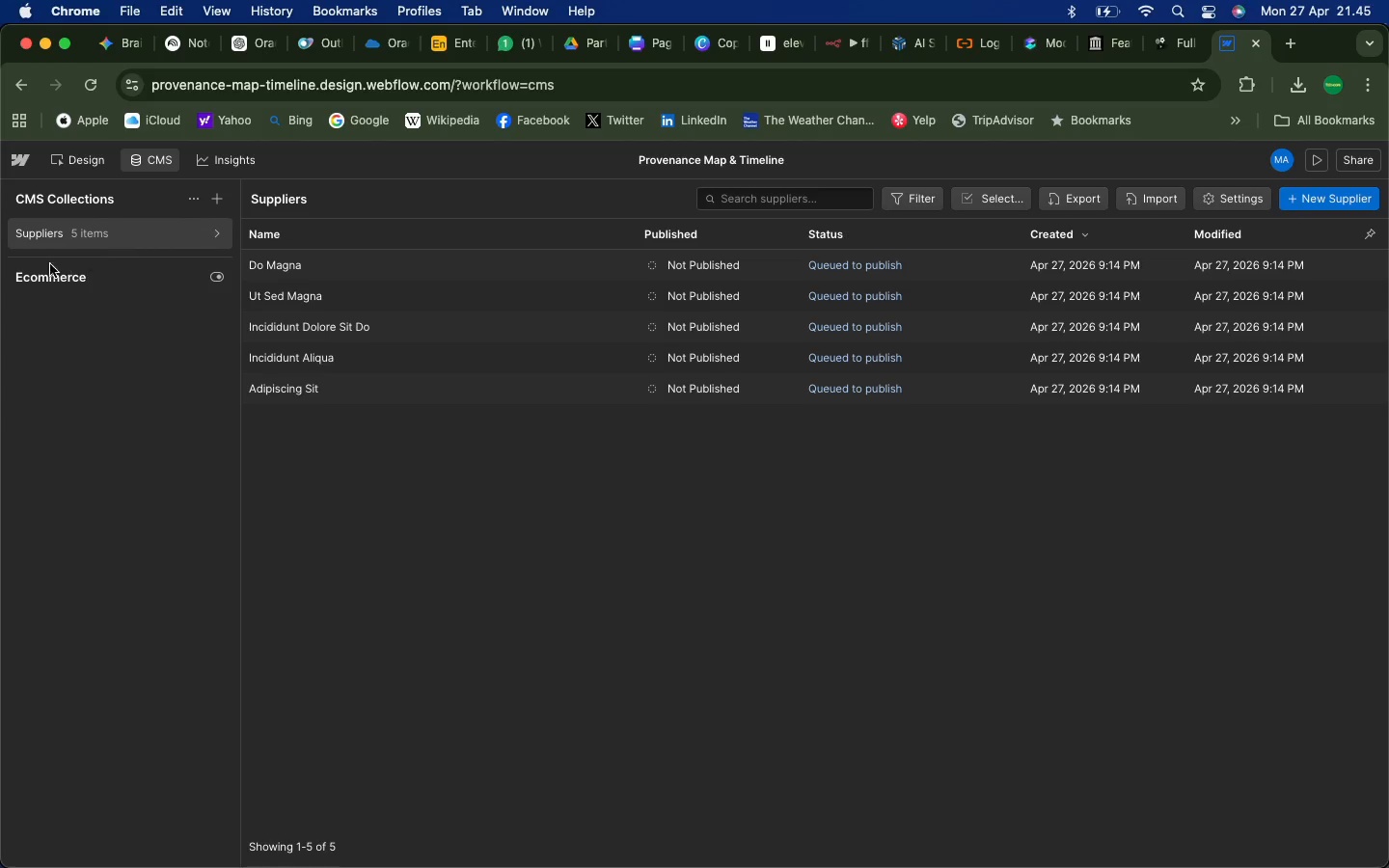 
left_click([213, 232])
 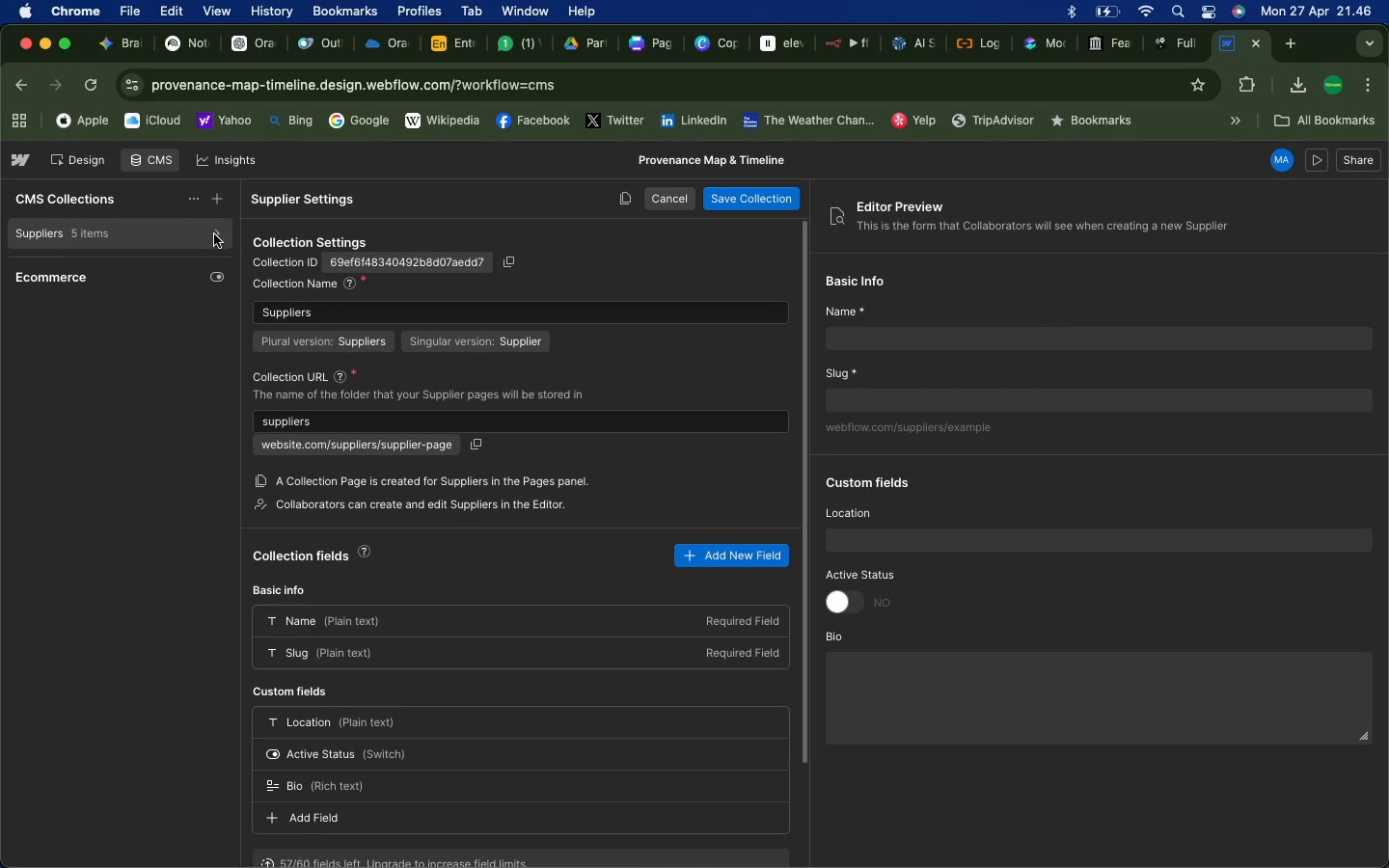 
left_click([214, 234])
 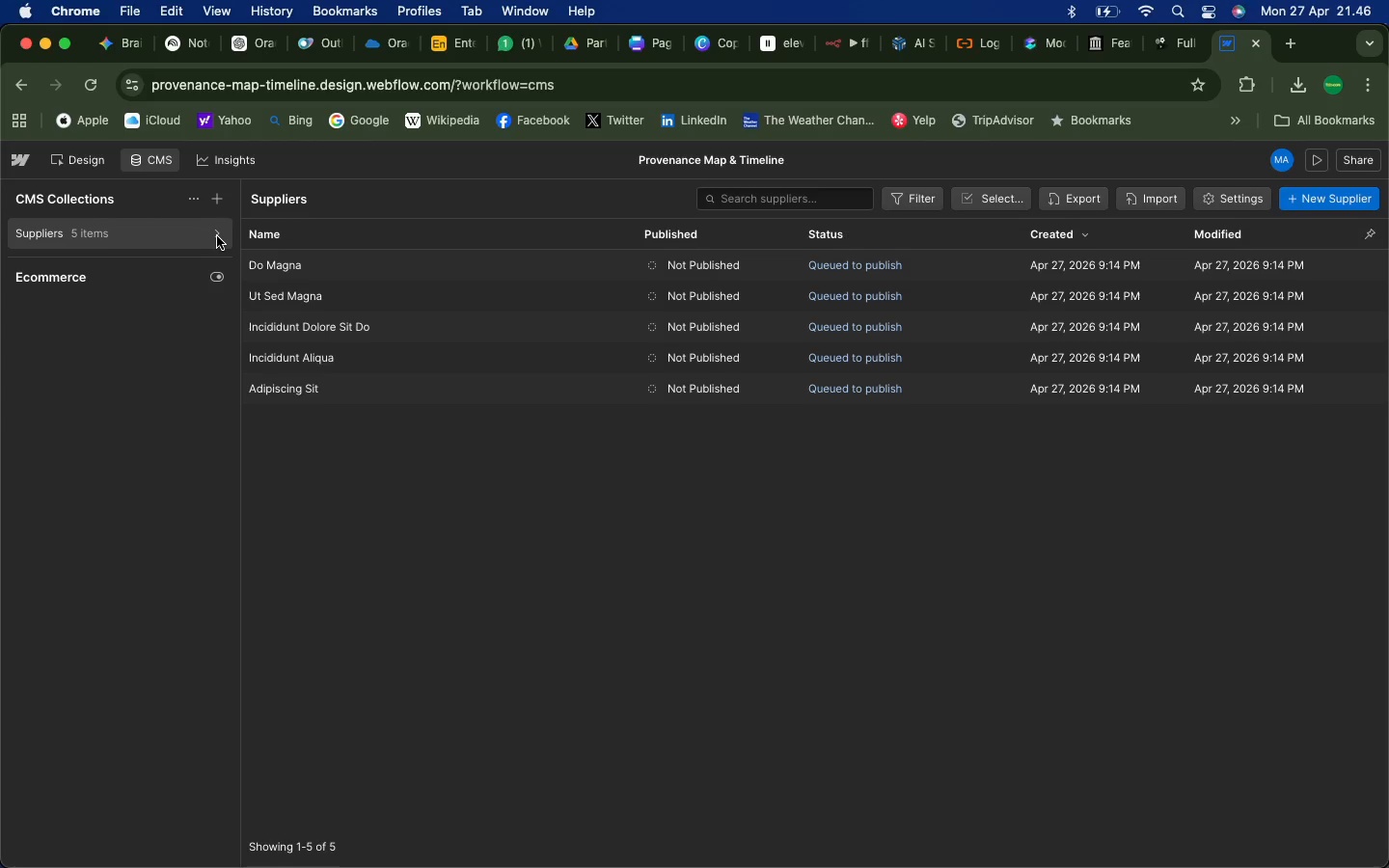 
left_click([217, 236])
 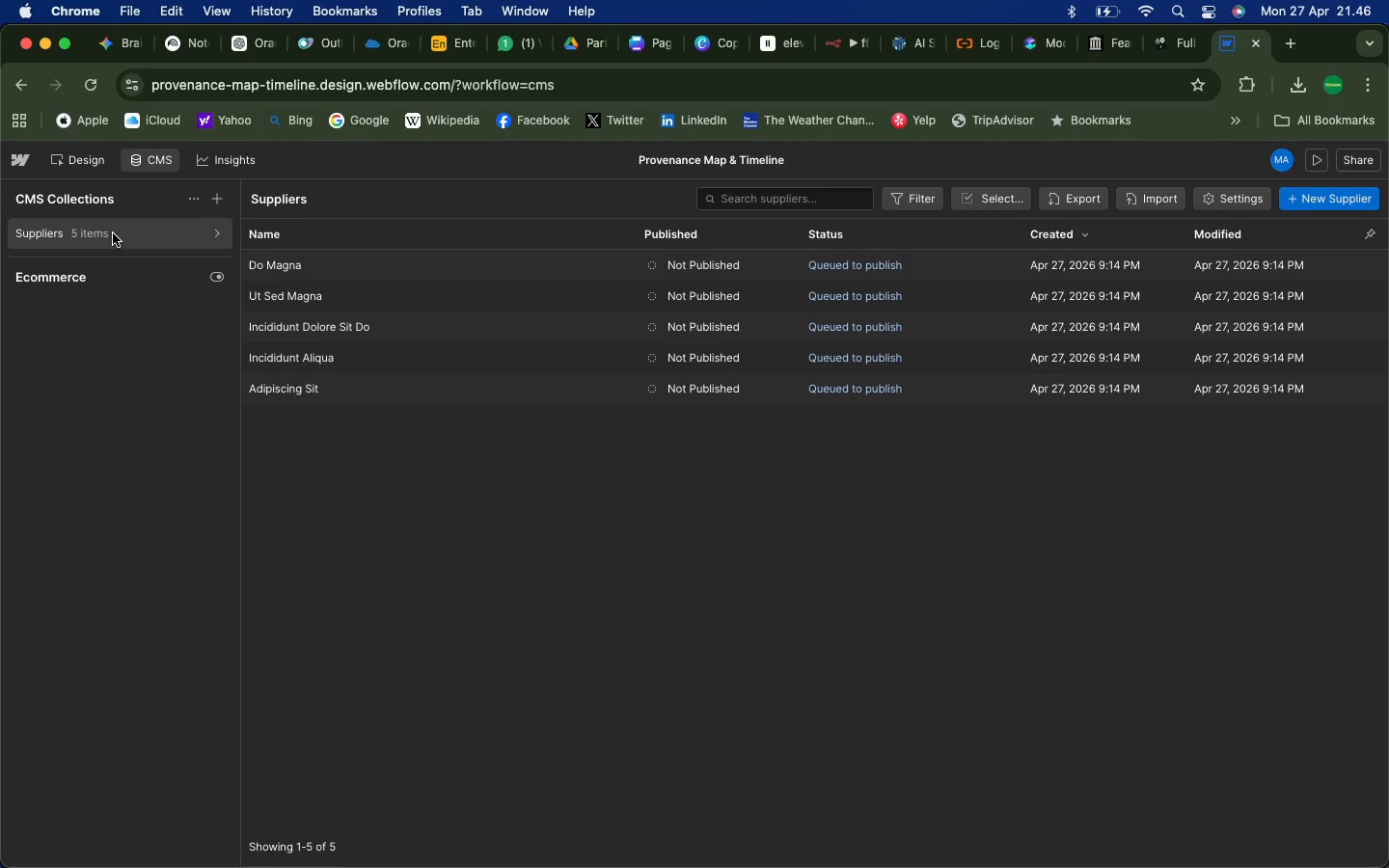 
left_click([112, 233])
 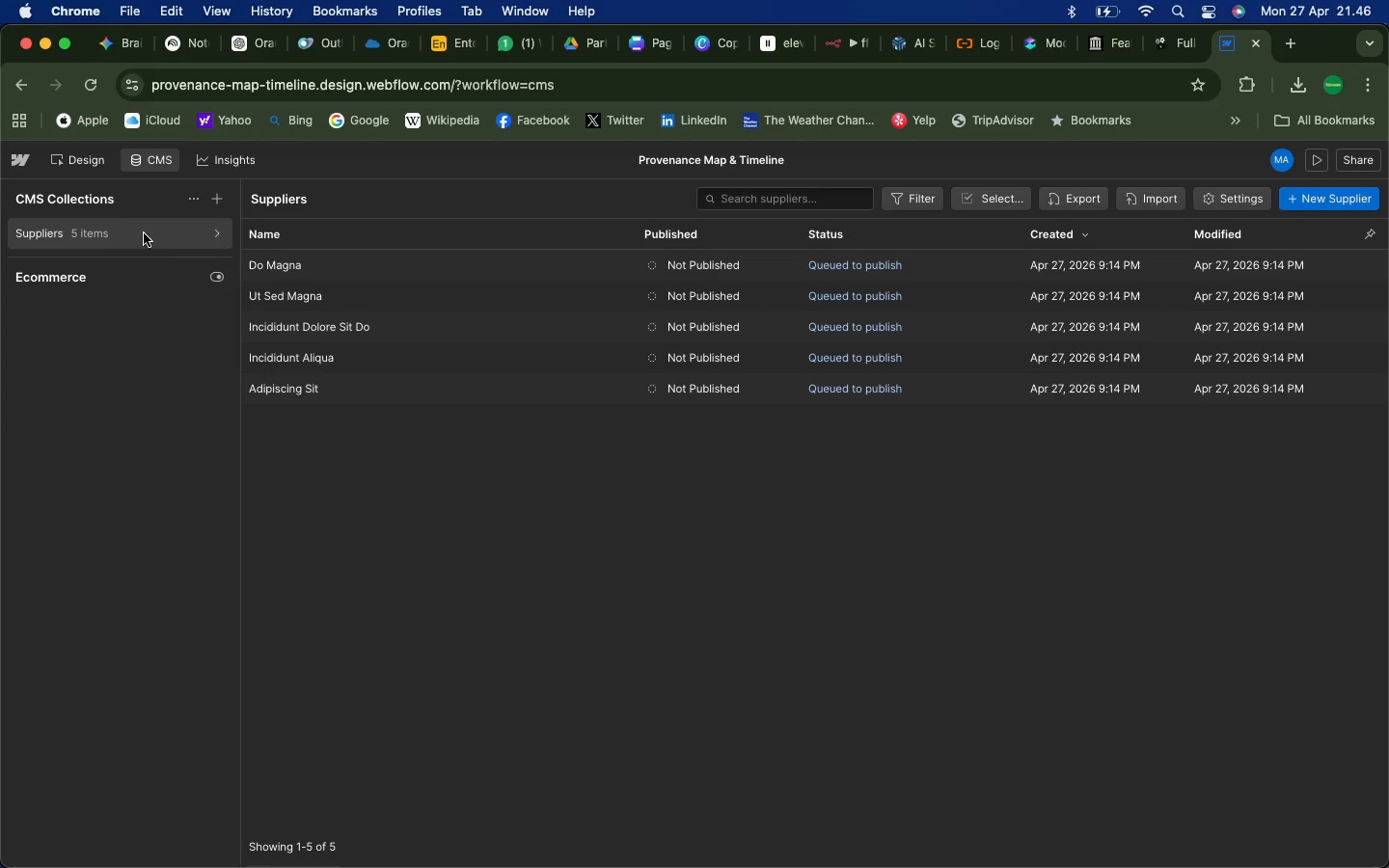 
left_click([86, 200])
 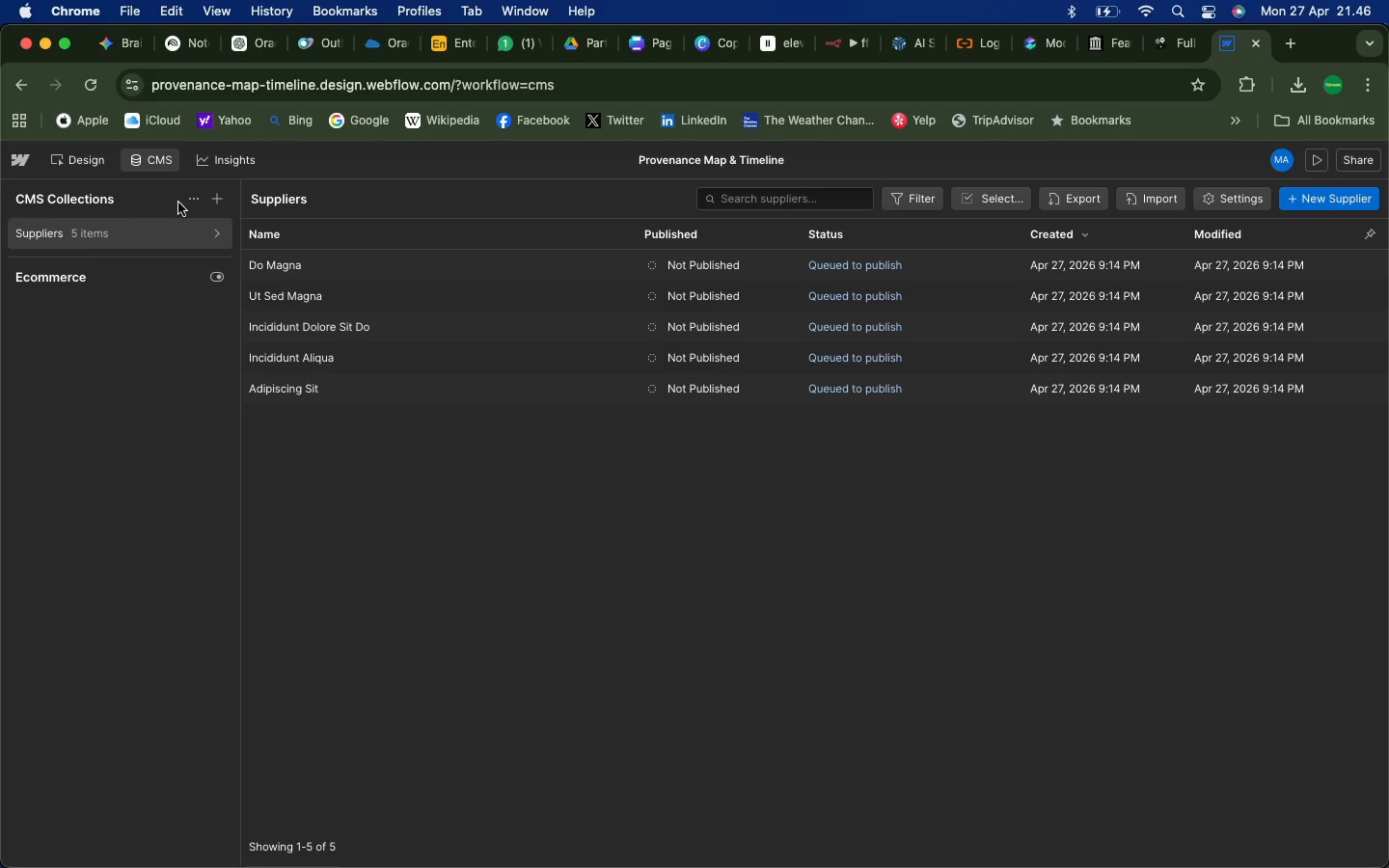 
left_click([200, 201])
 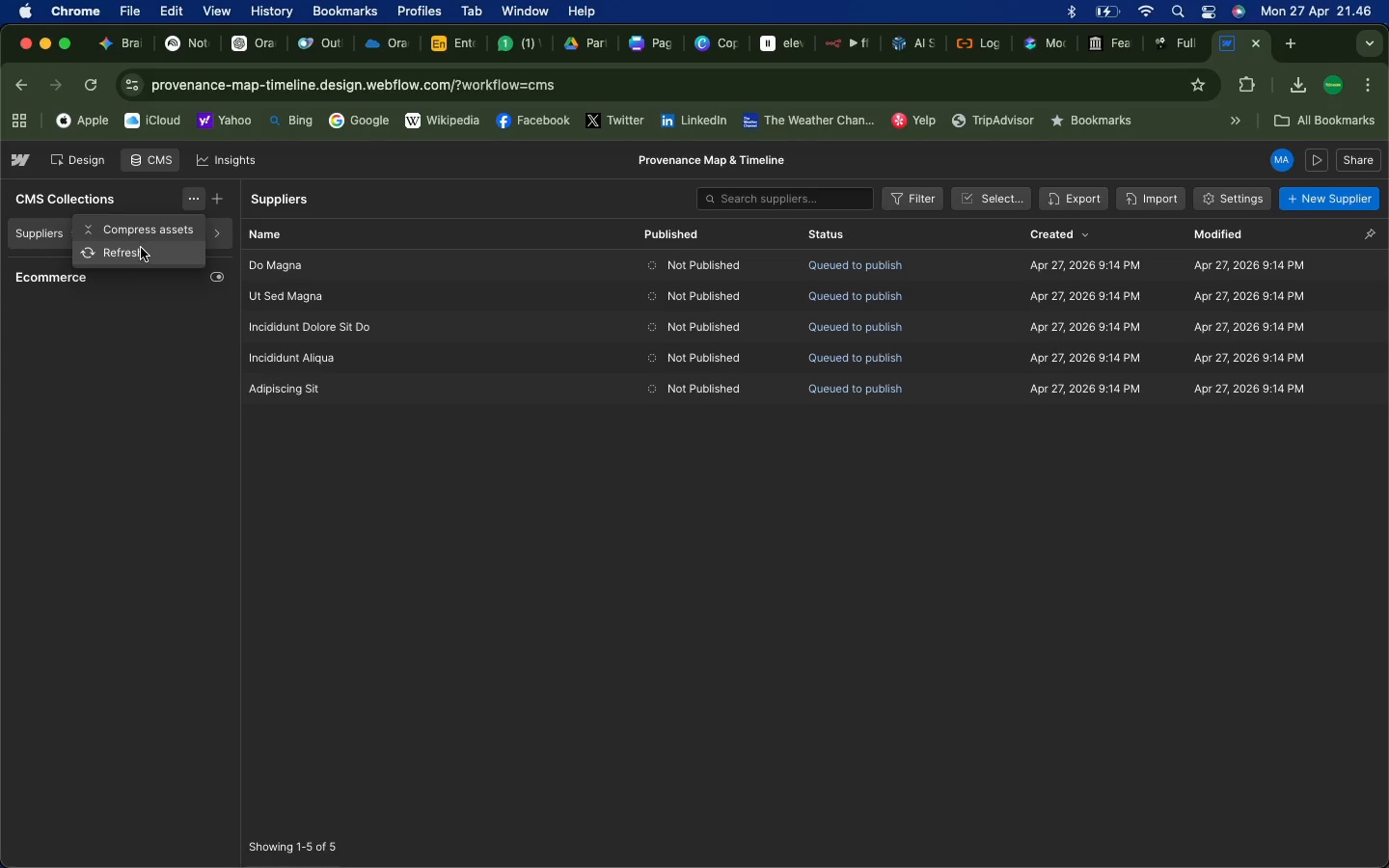 
left_click([139, 249])
 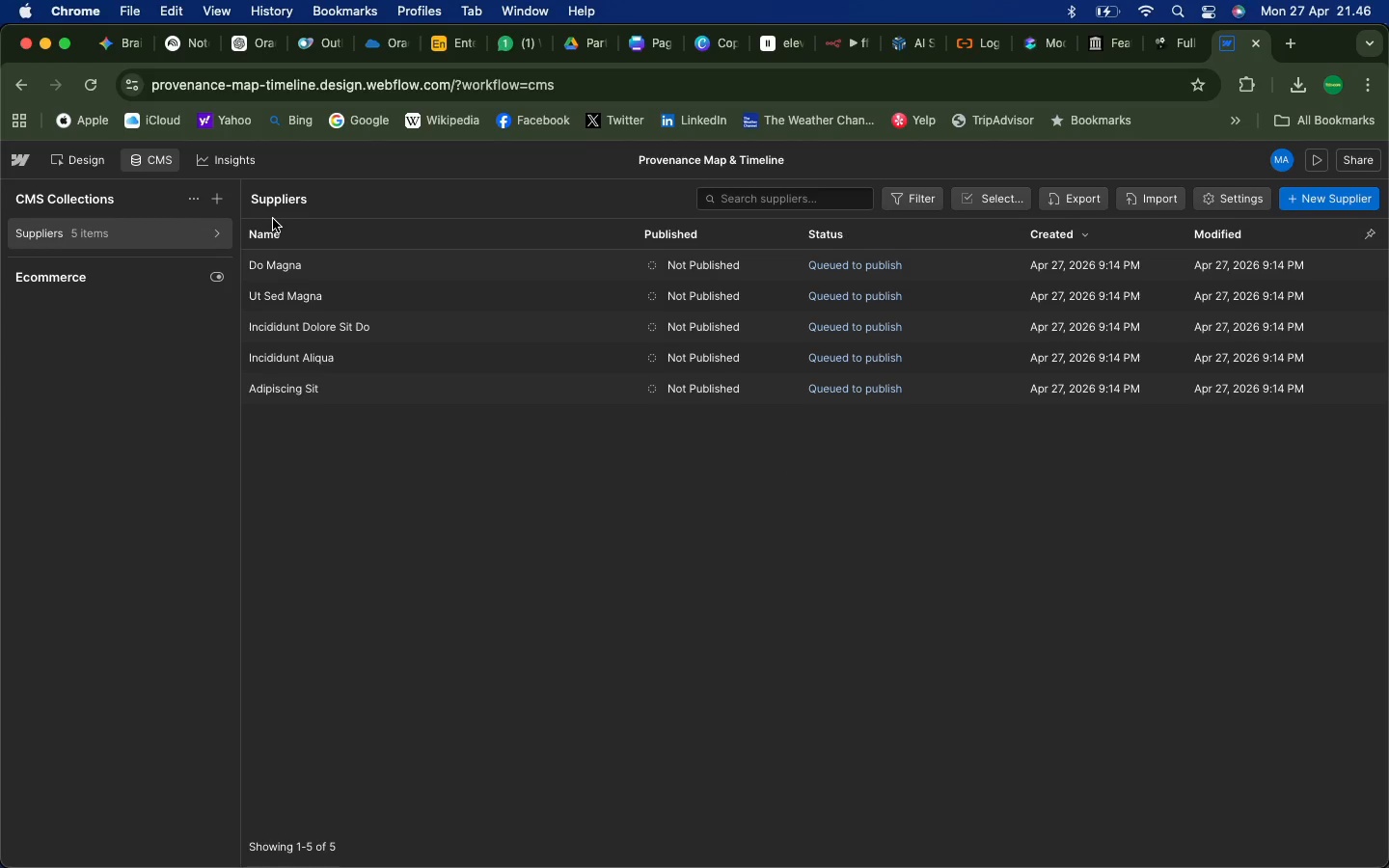 
wait(12.05)
 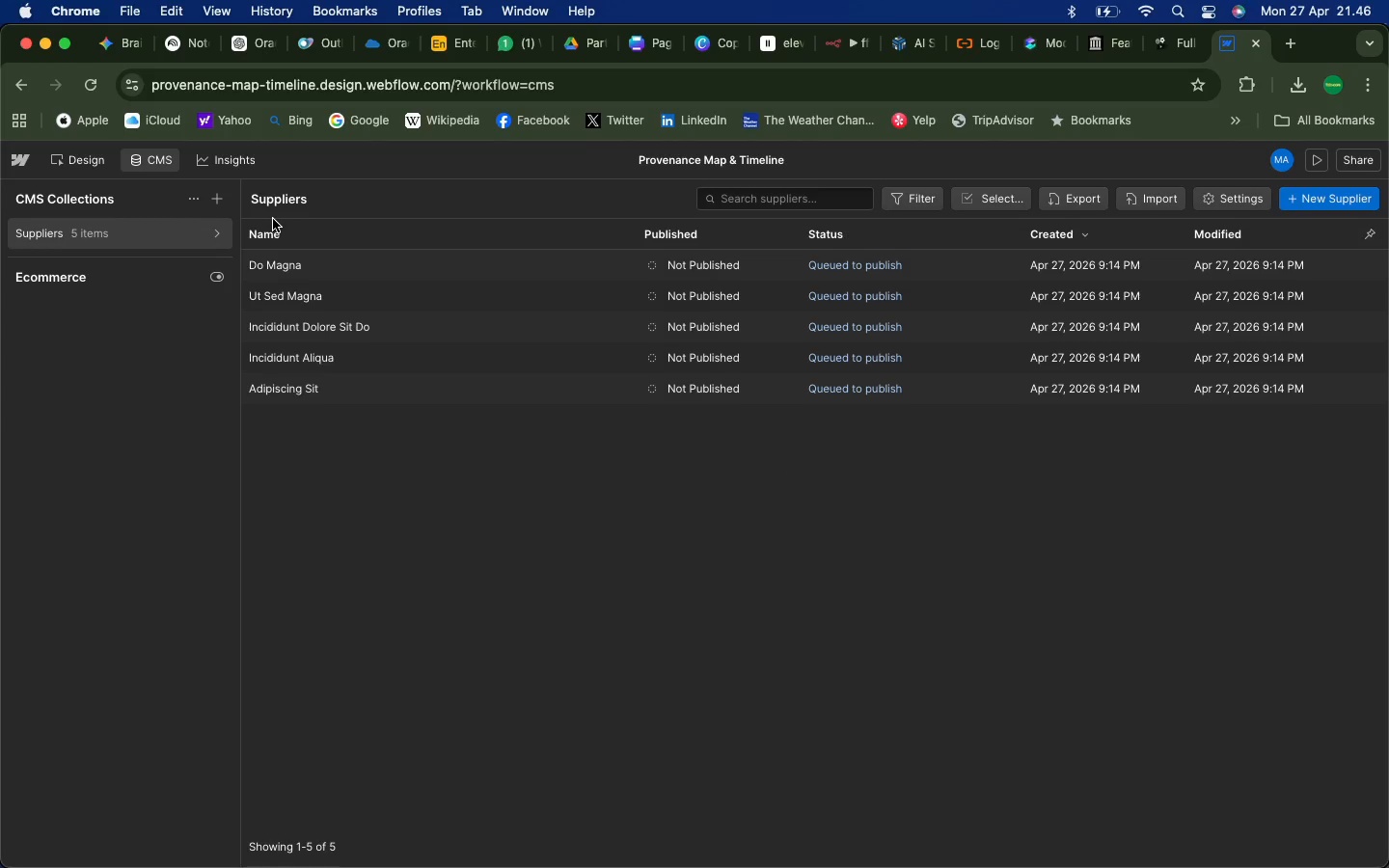 
left_click([221, 198])
 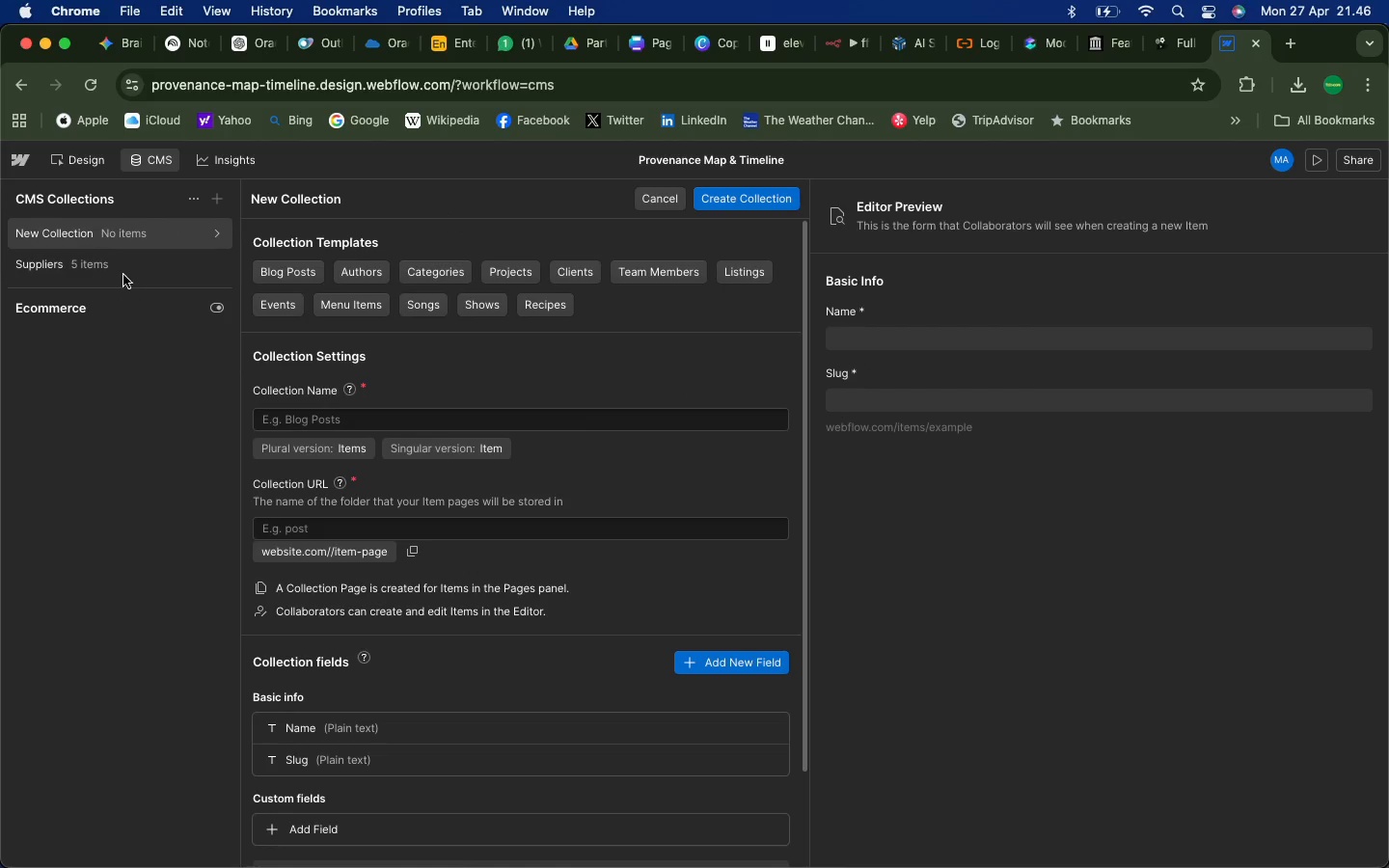 
wait(5.23)
 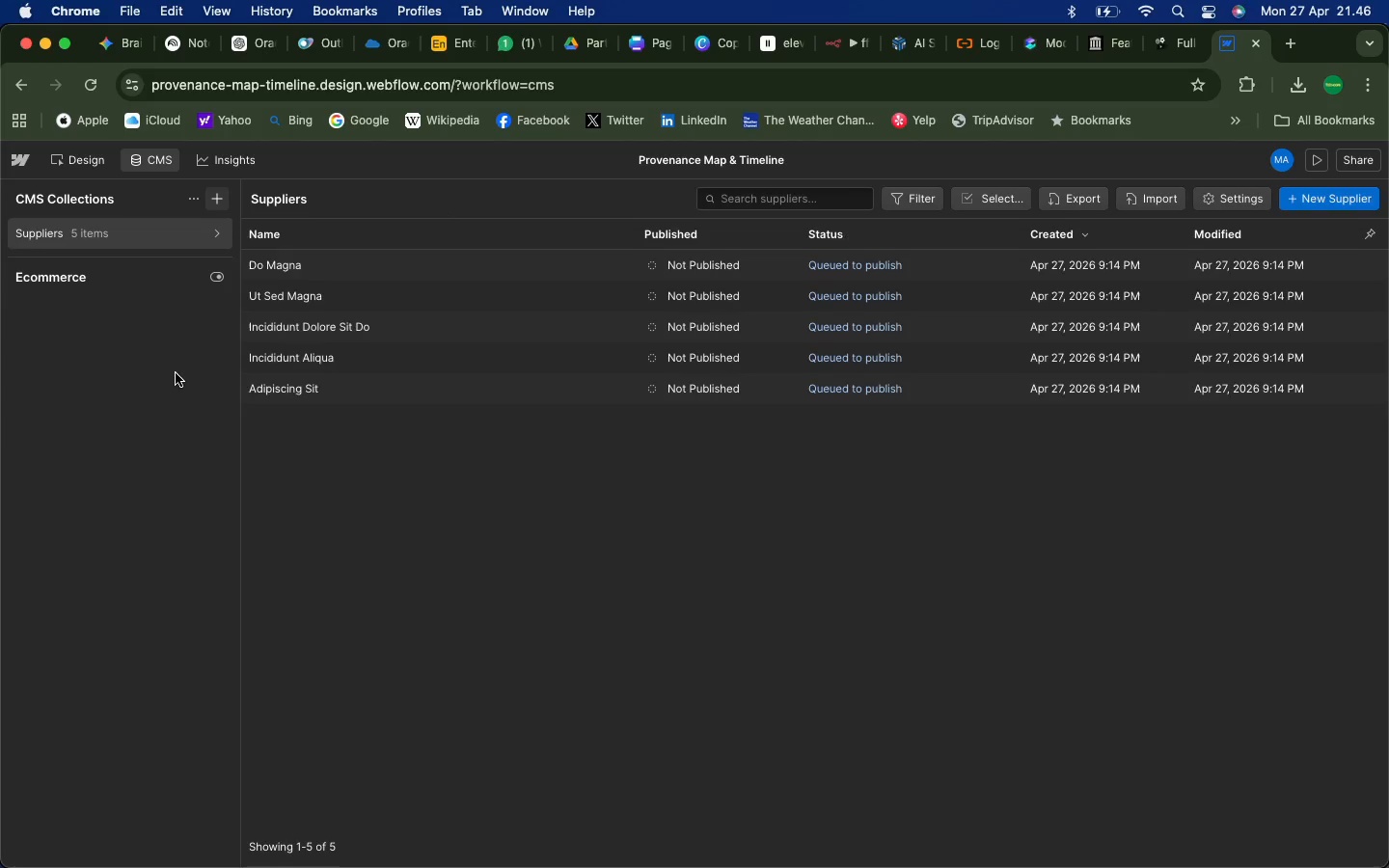 
left_click([123, 270])
 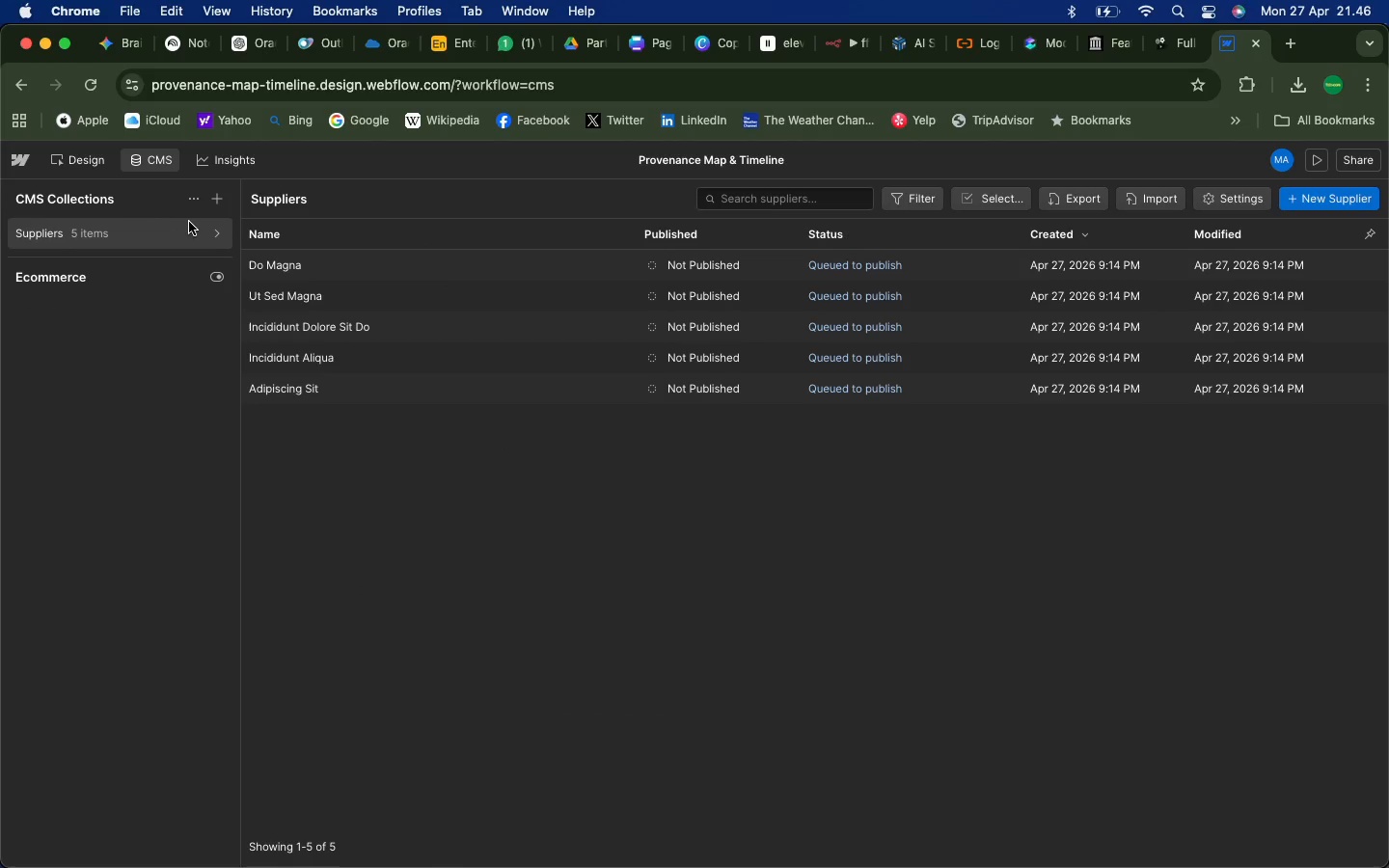 
left_click([156, 231])
 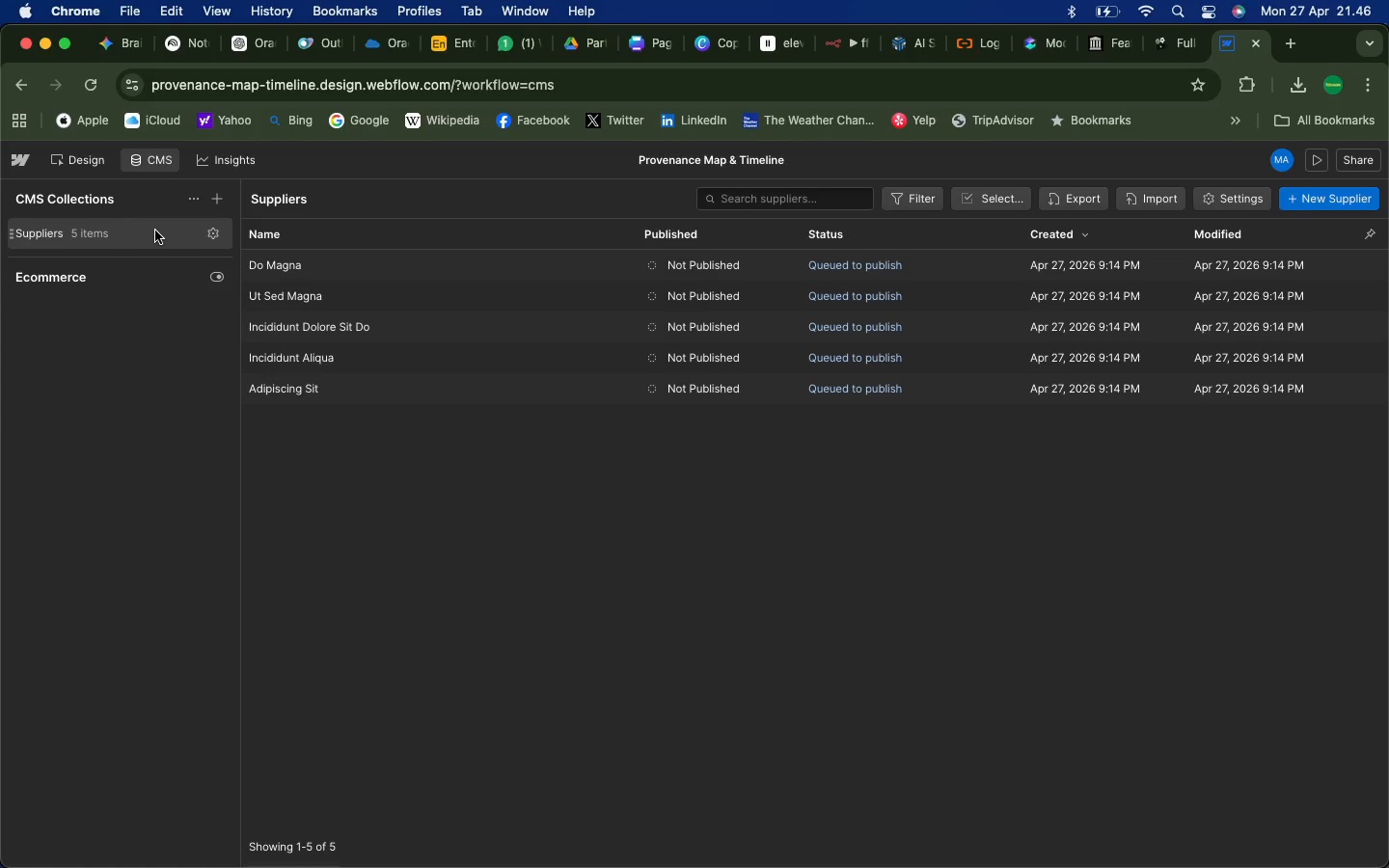 
wait(9.38)
 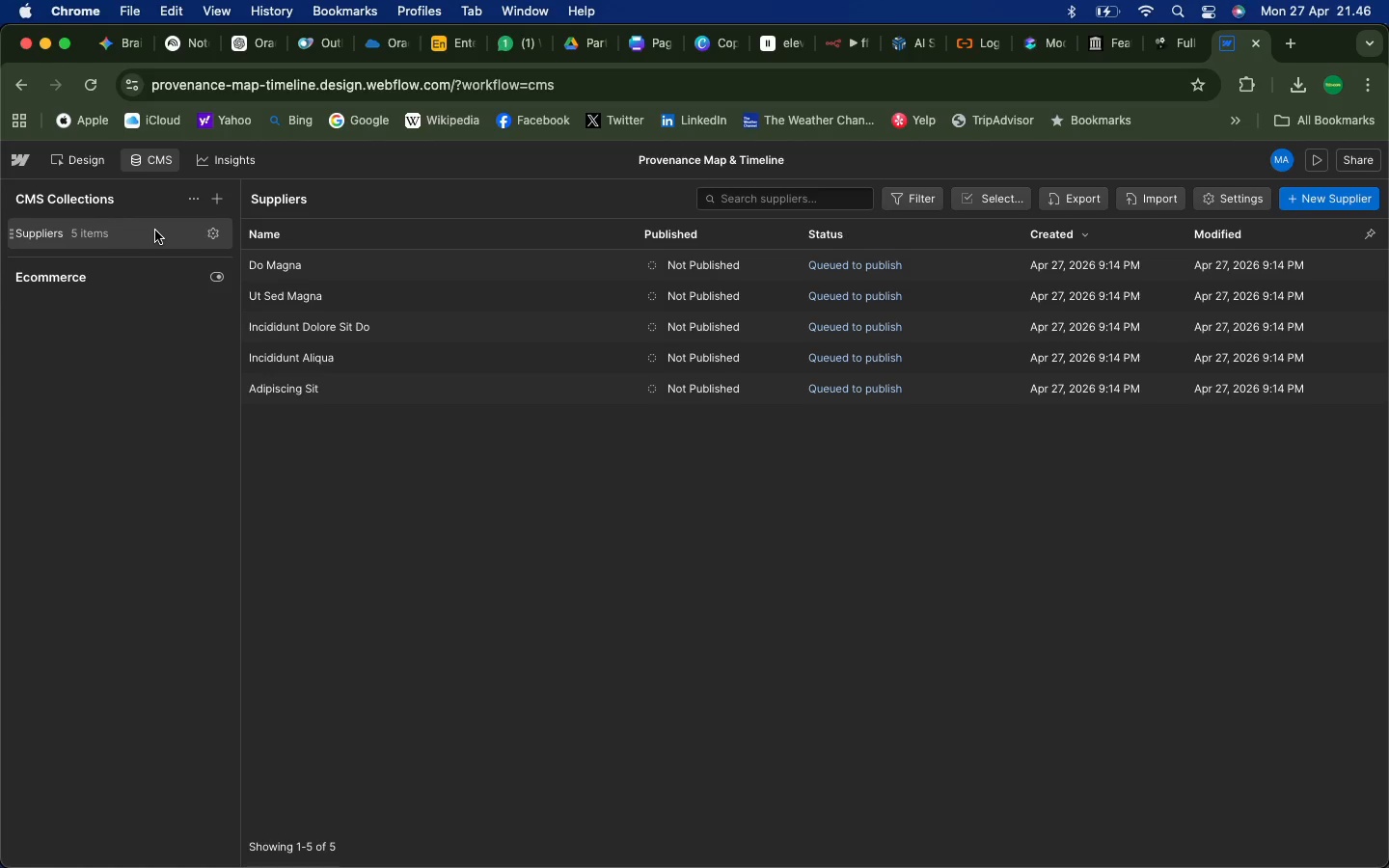 
left_click([215, 205])
 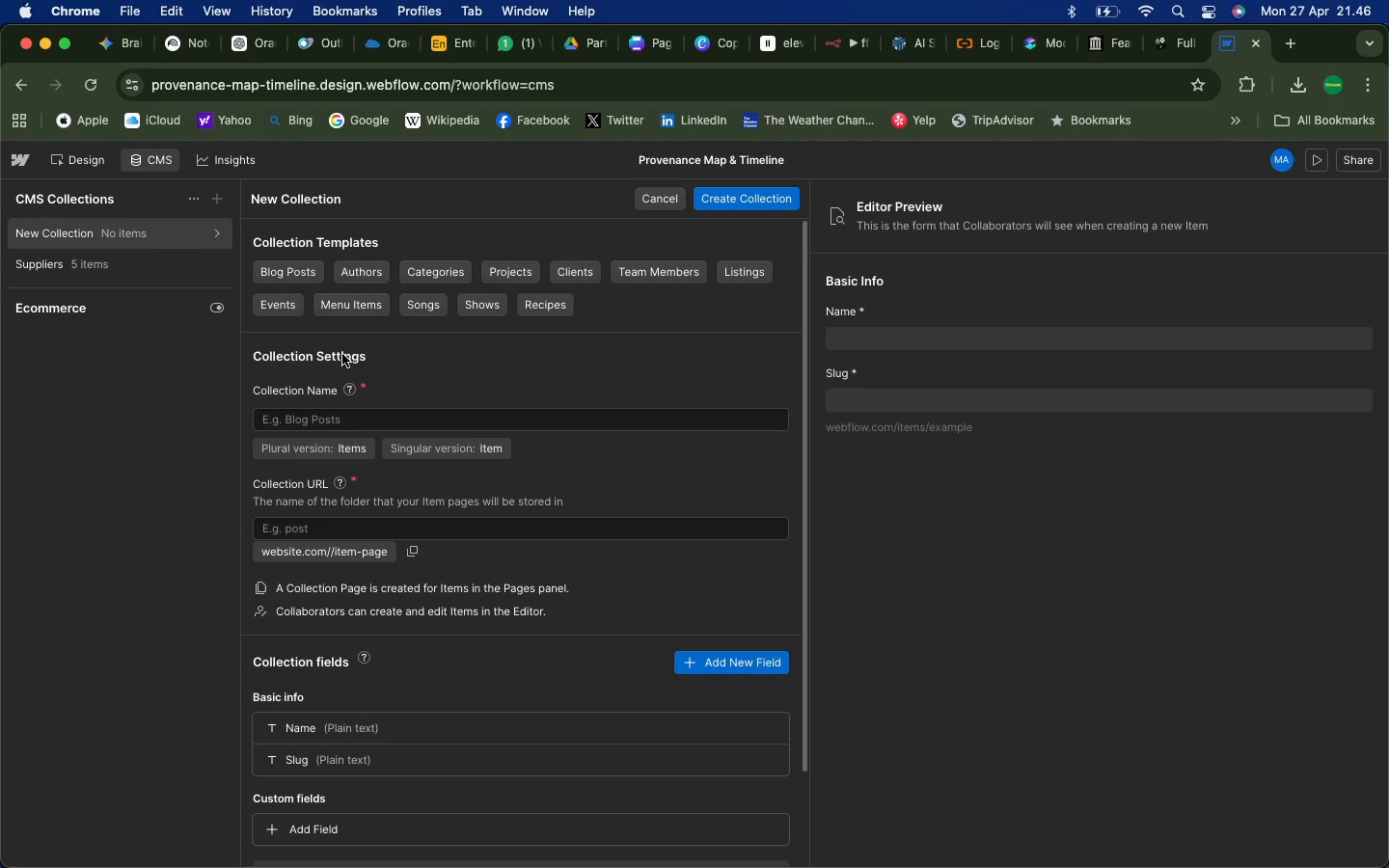 
left_click([329, 420])
 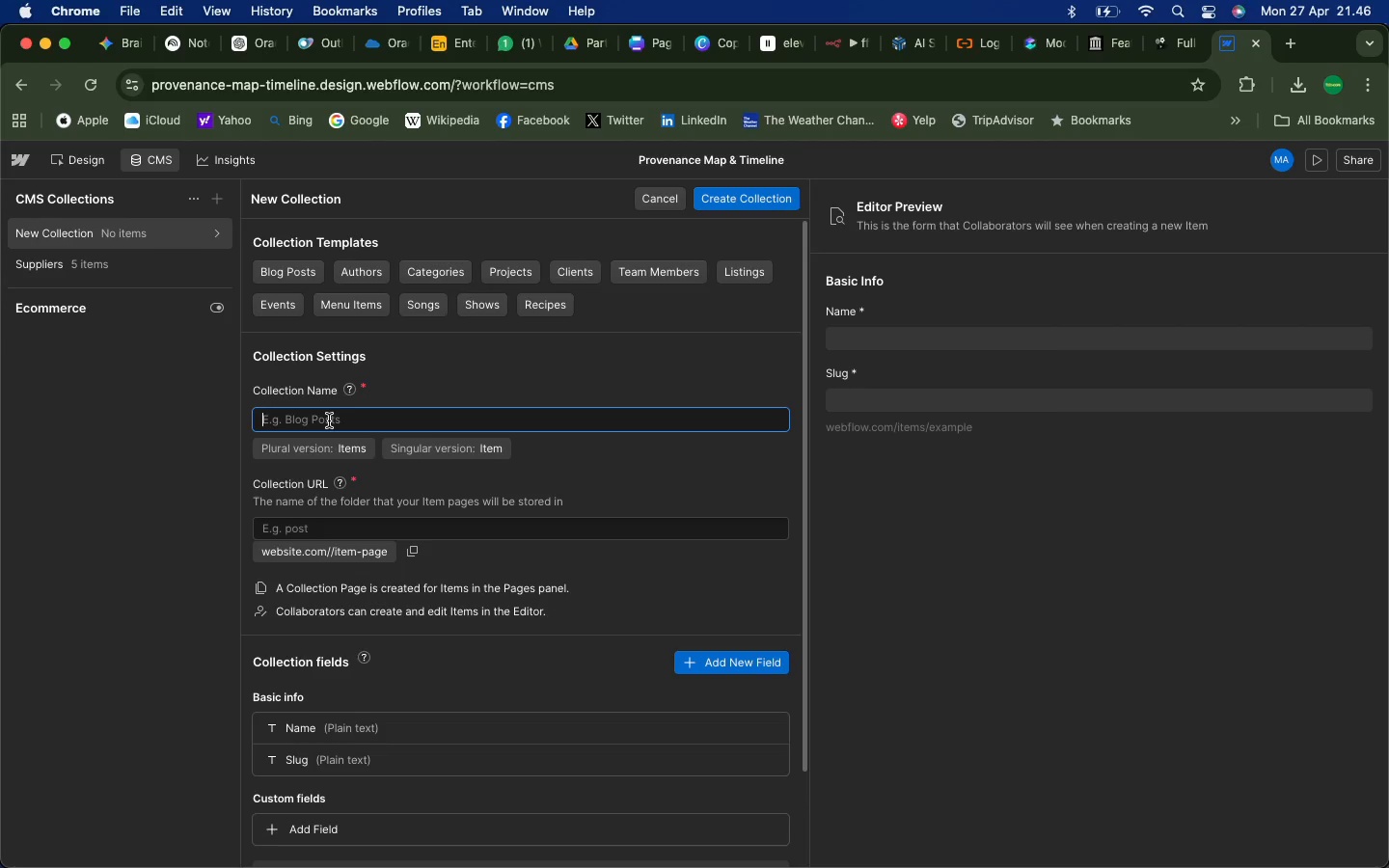 
type(Crop Cyc)
 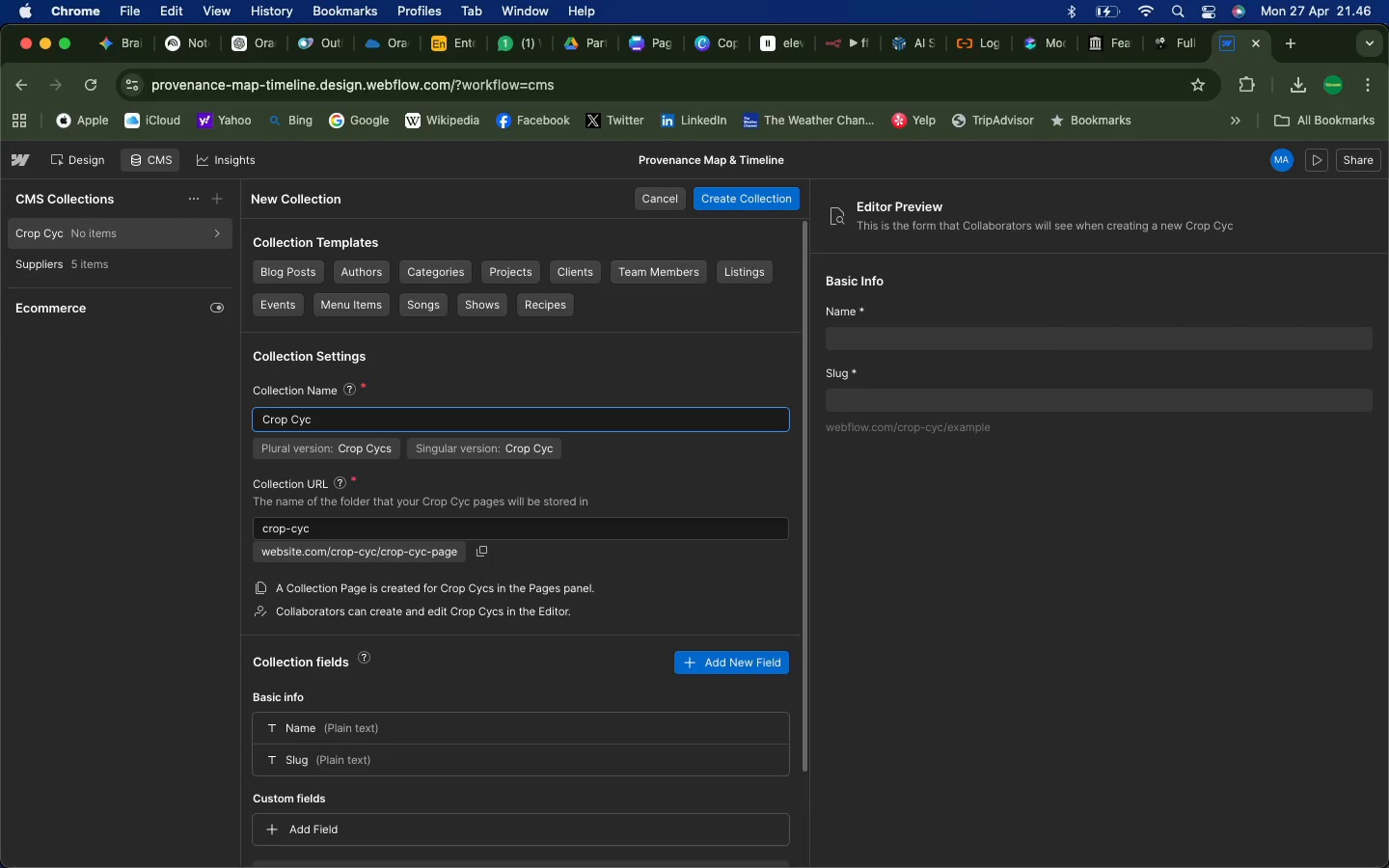 
type(les)
 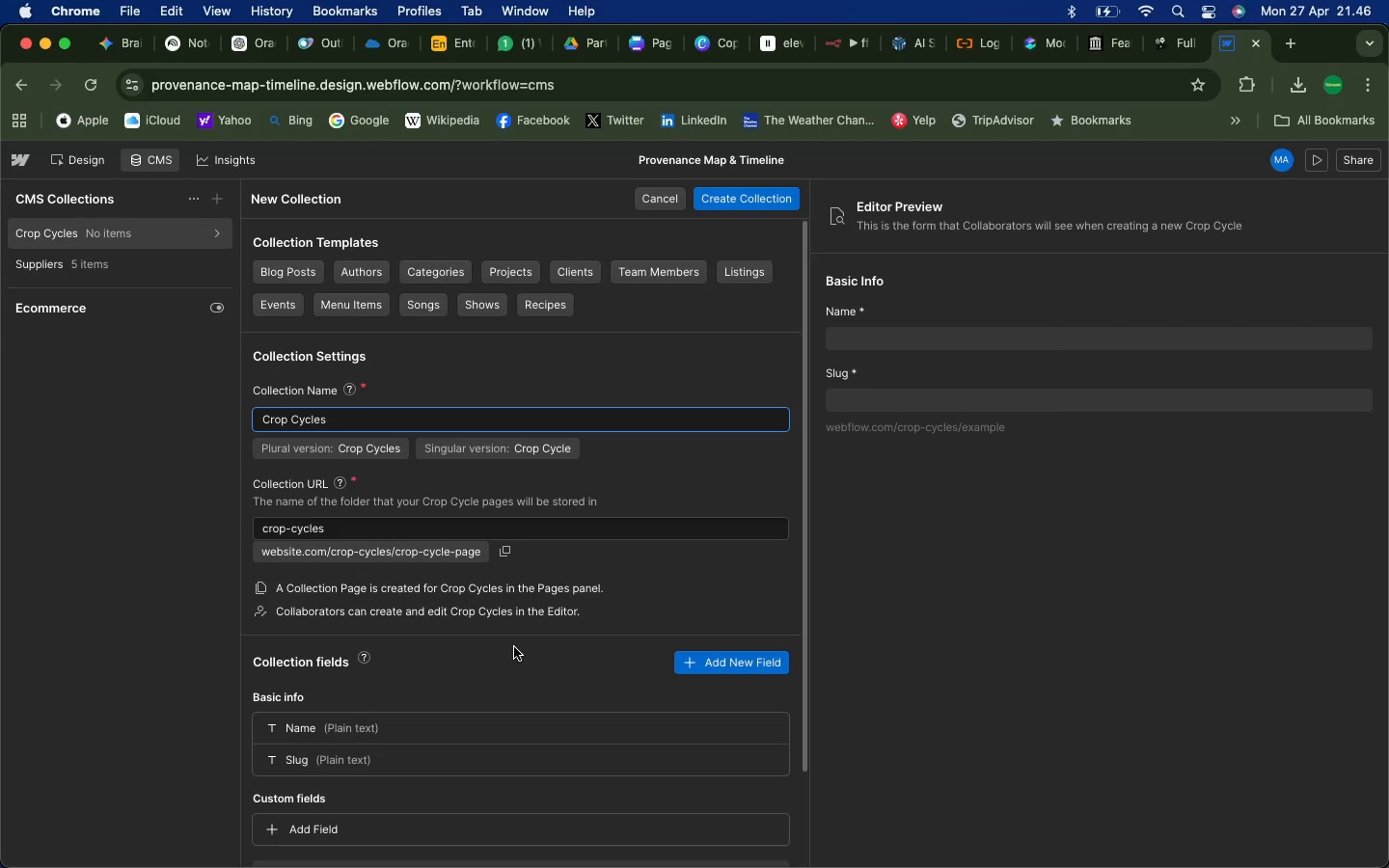 
wait(6.51)
 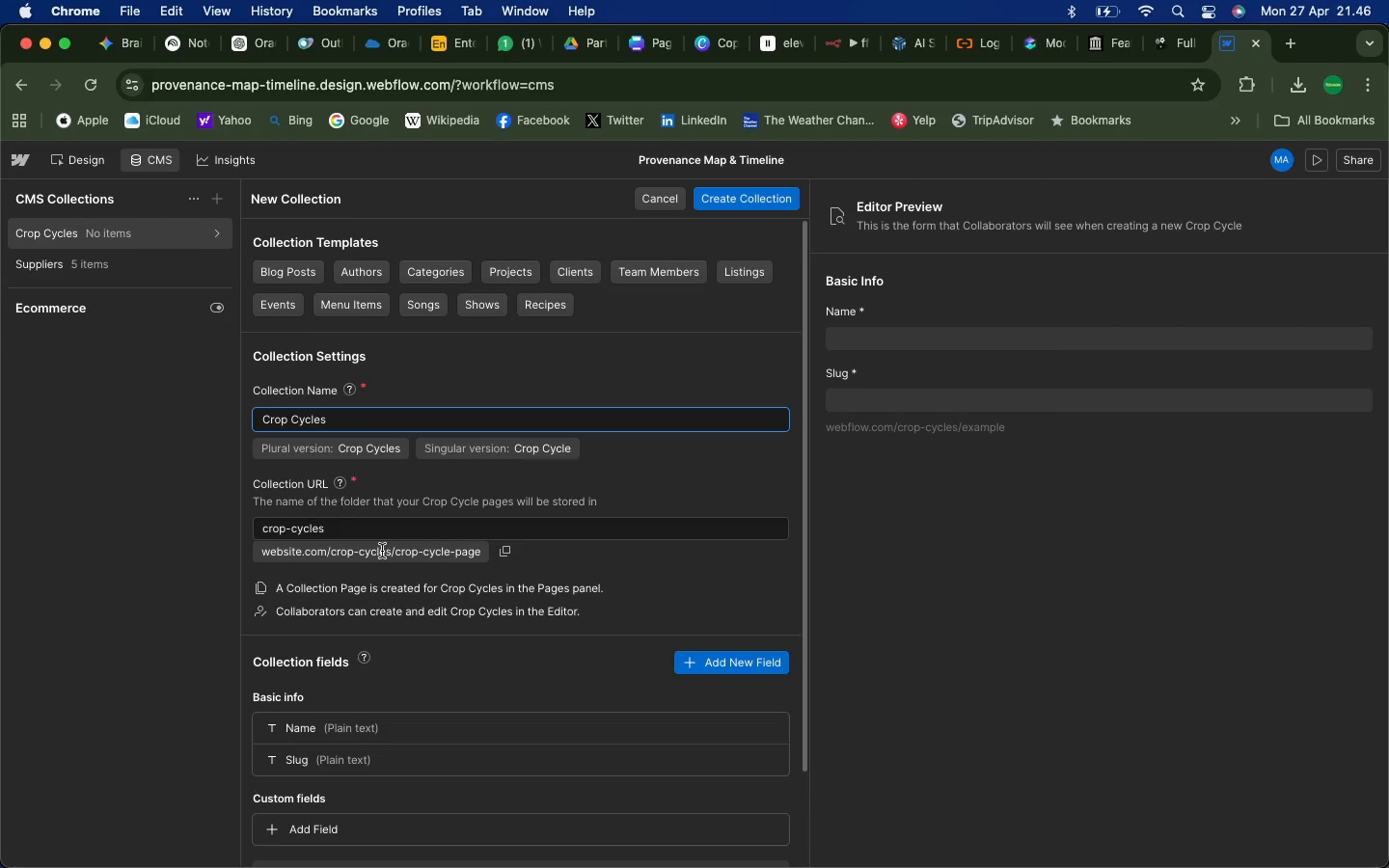 
left_click([729, 659])
 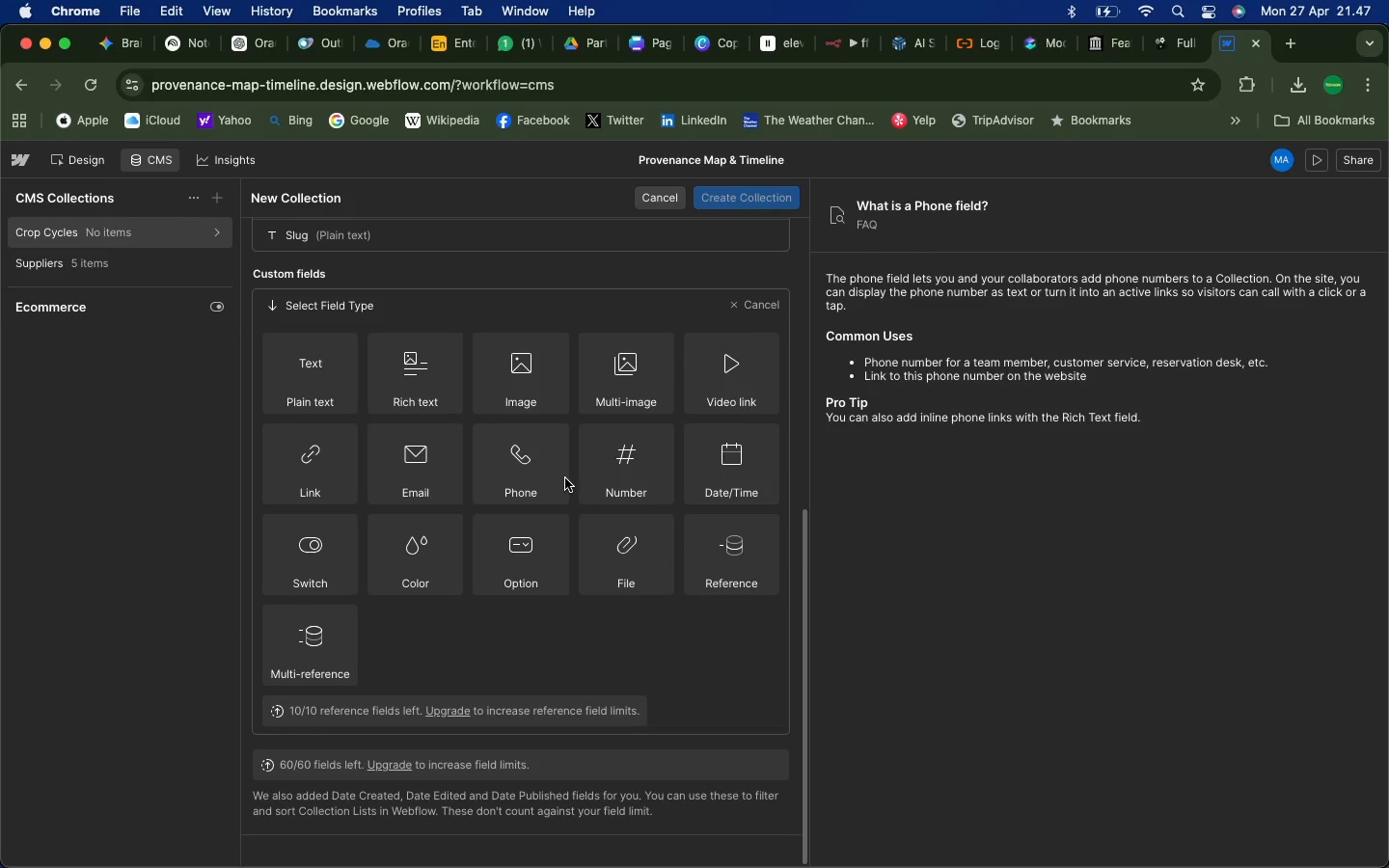 
wait(6.18)
 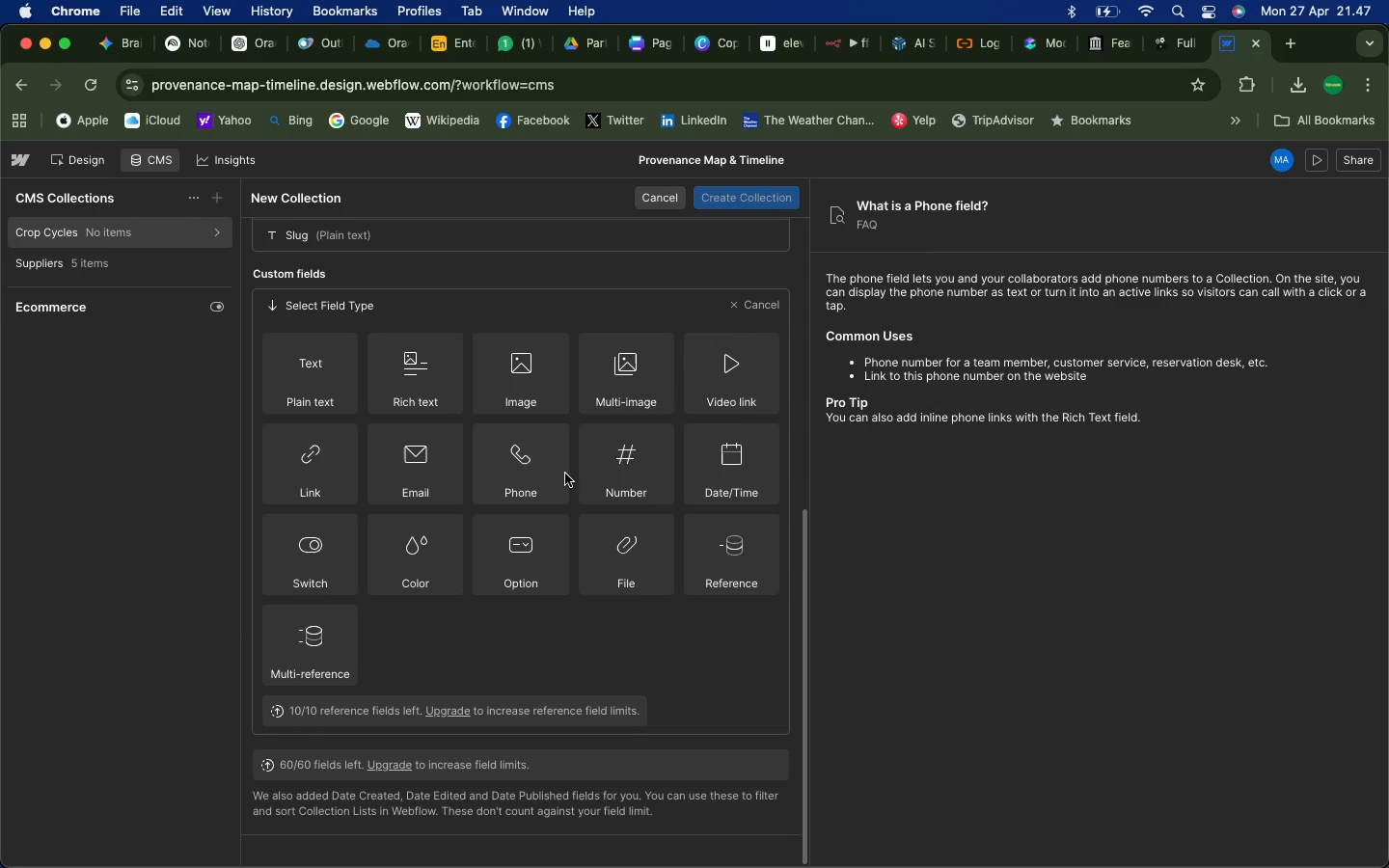 
left_click([632, 479])
 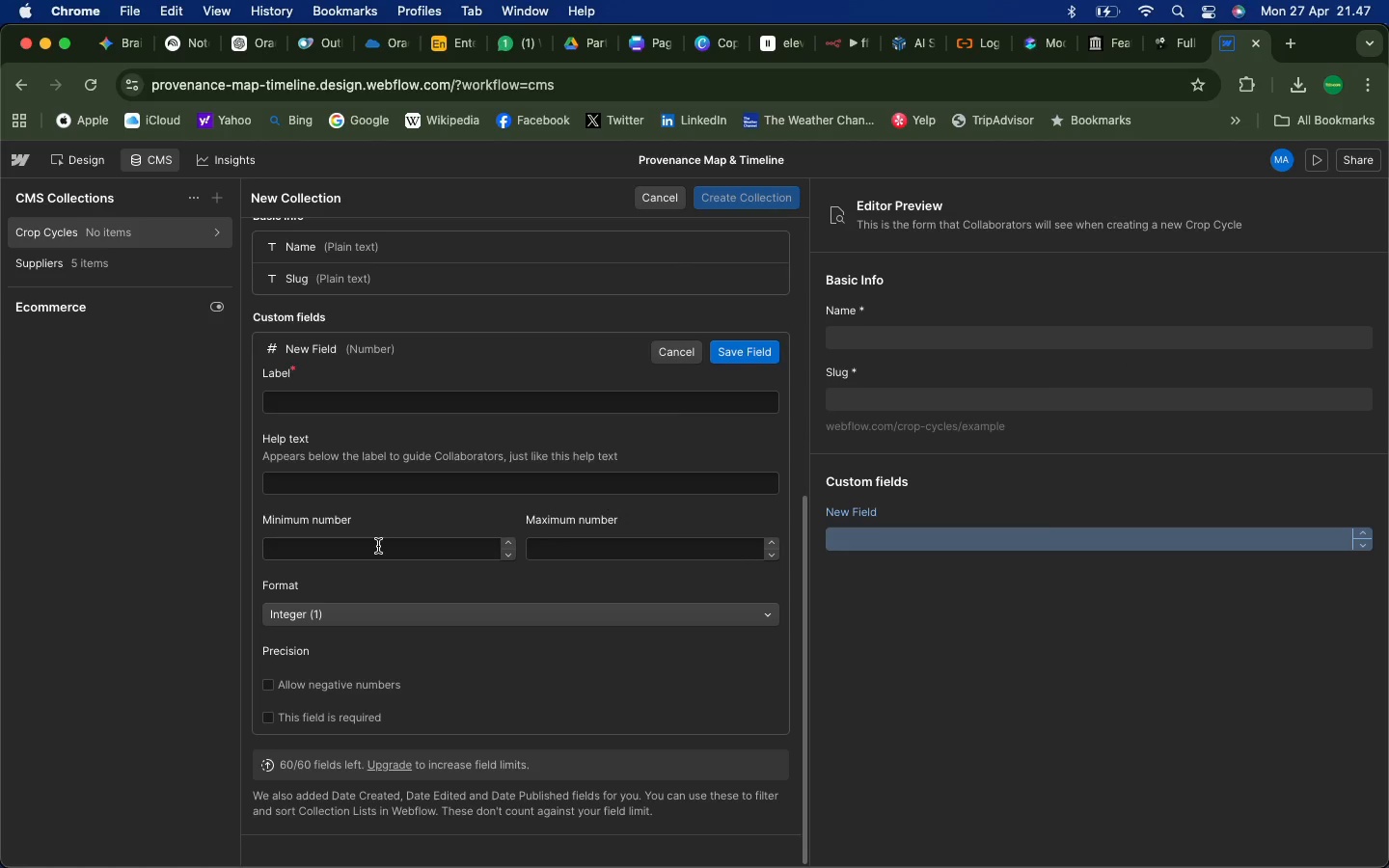 
left_click([375, 541])
 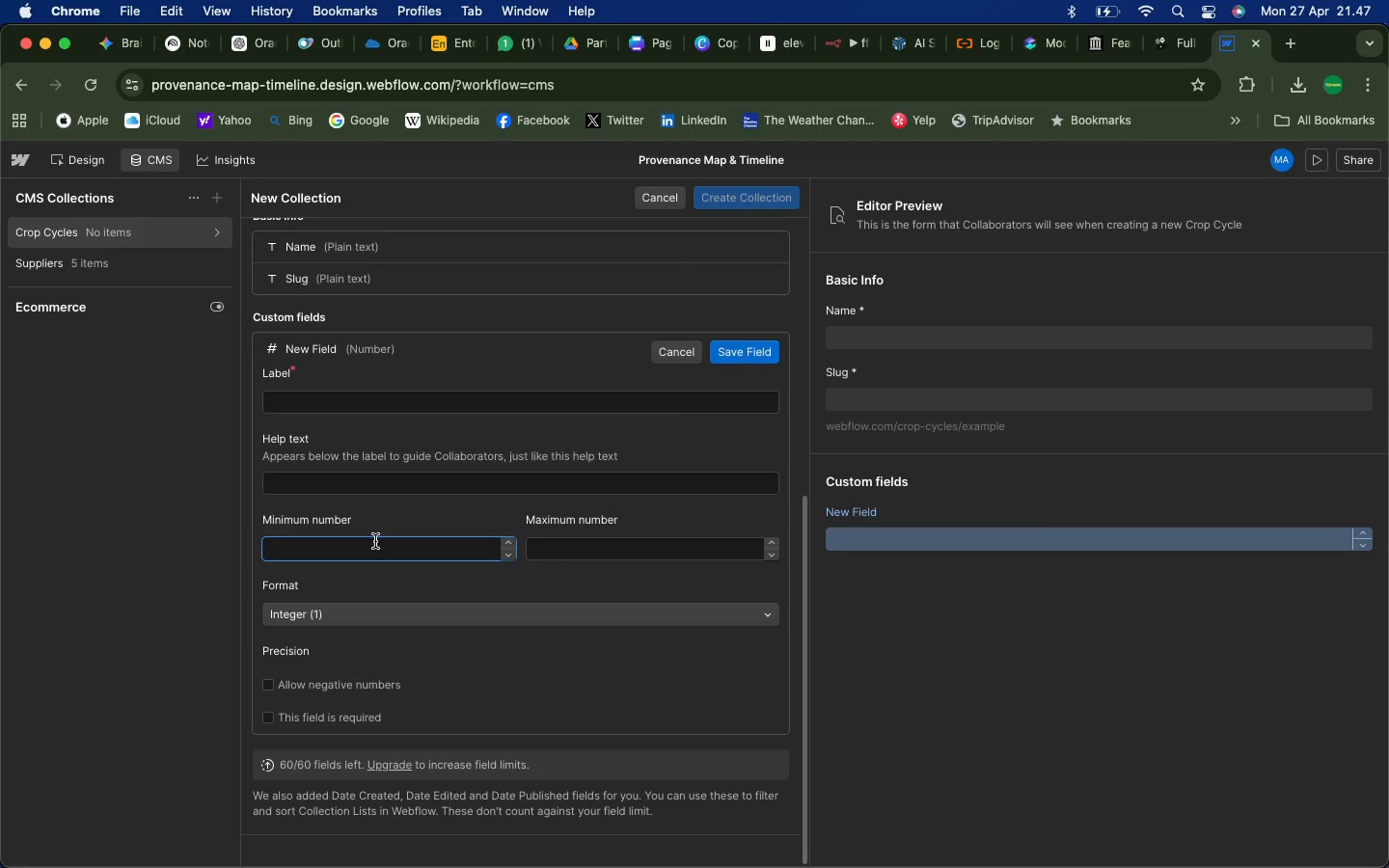 
key(1)
 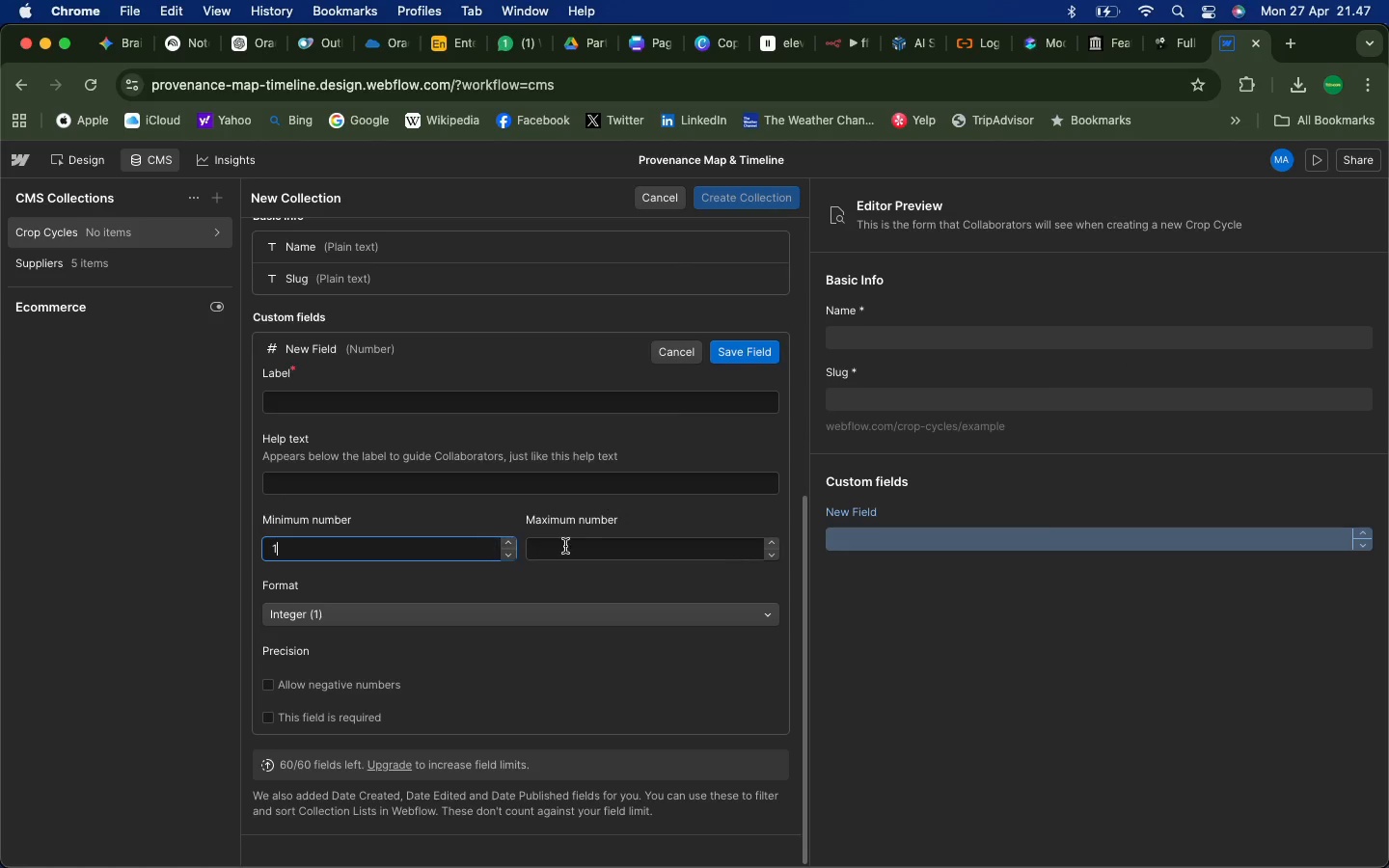 
left_click([590, 548])
 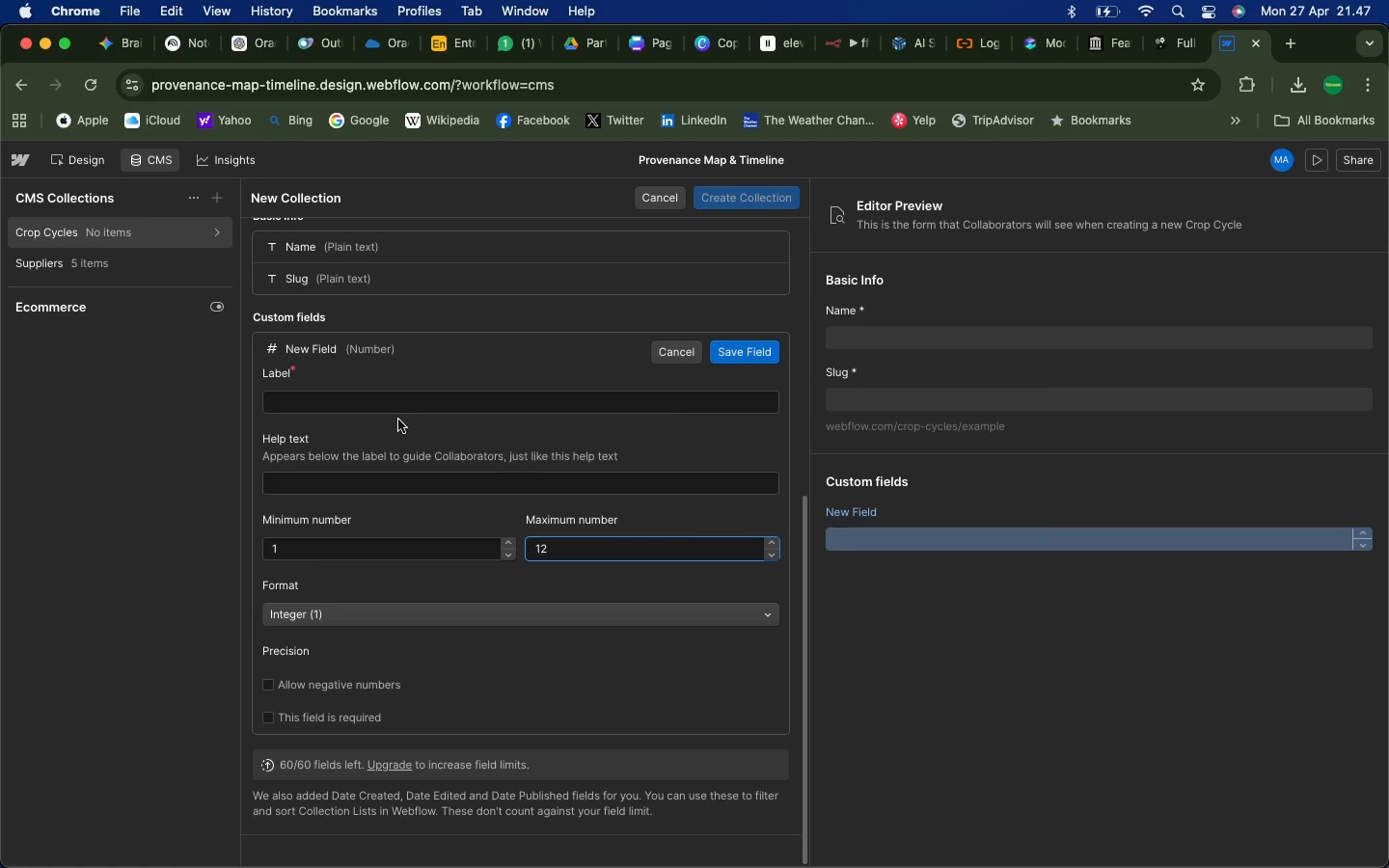 
type(12)
 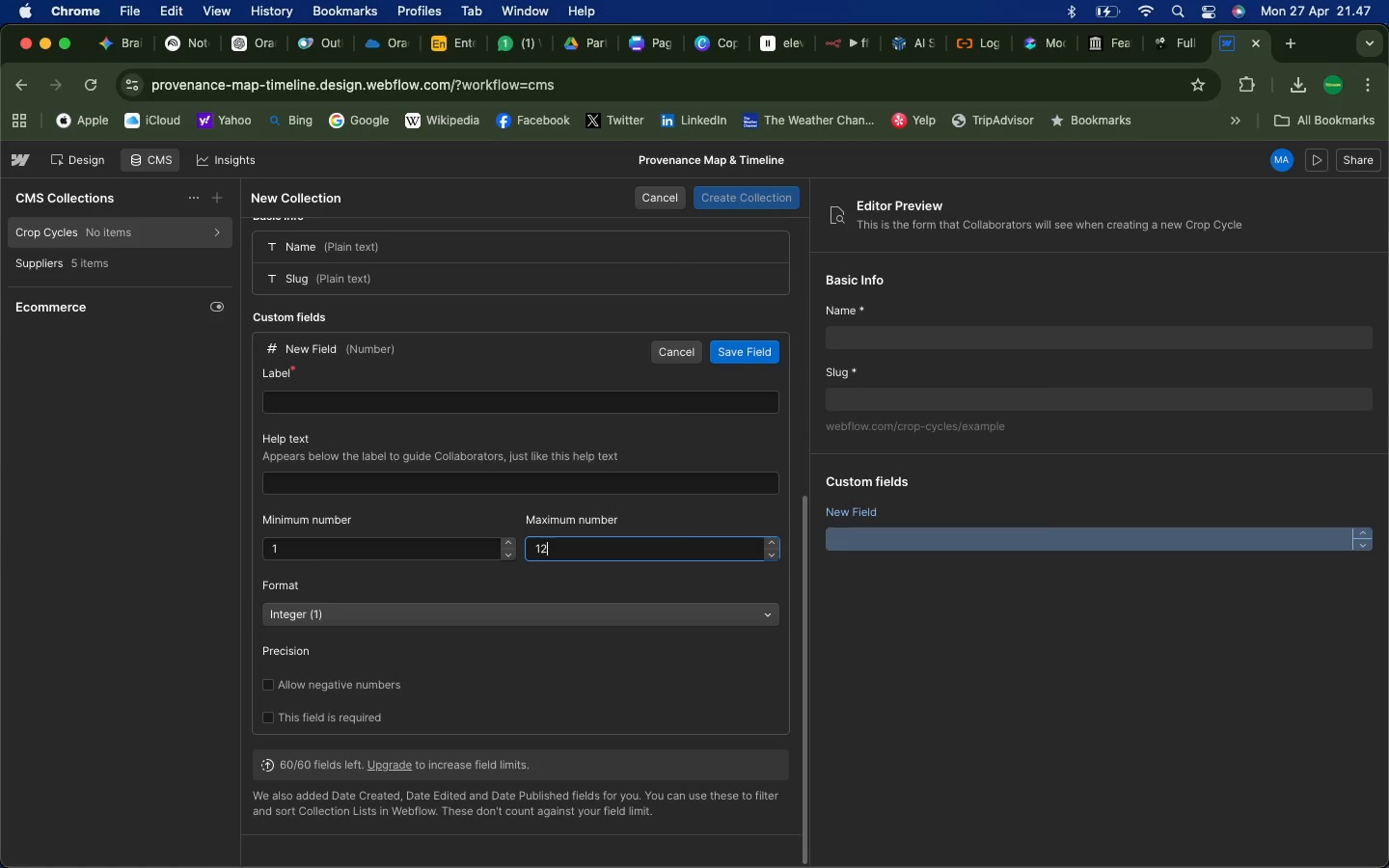 
left_click([380, 408])
 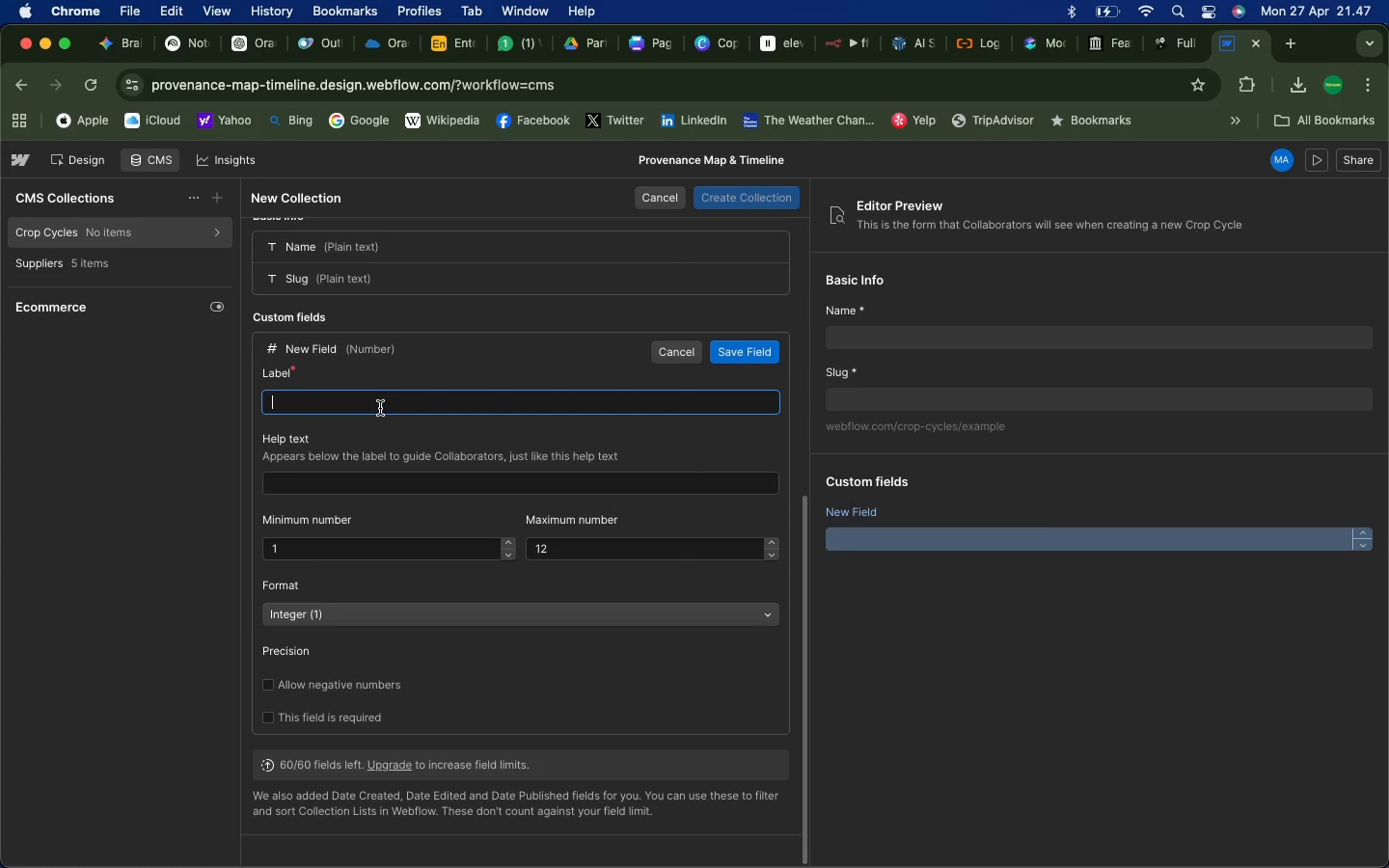 
type(Month)
 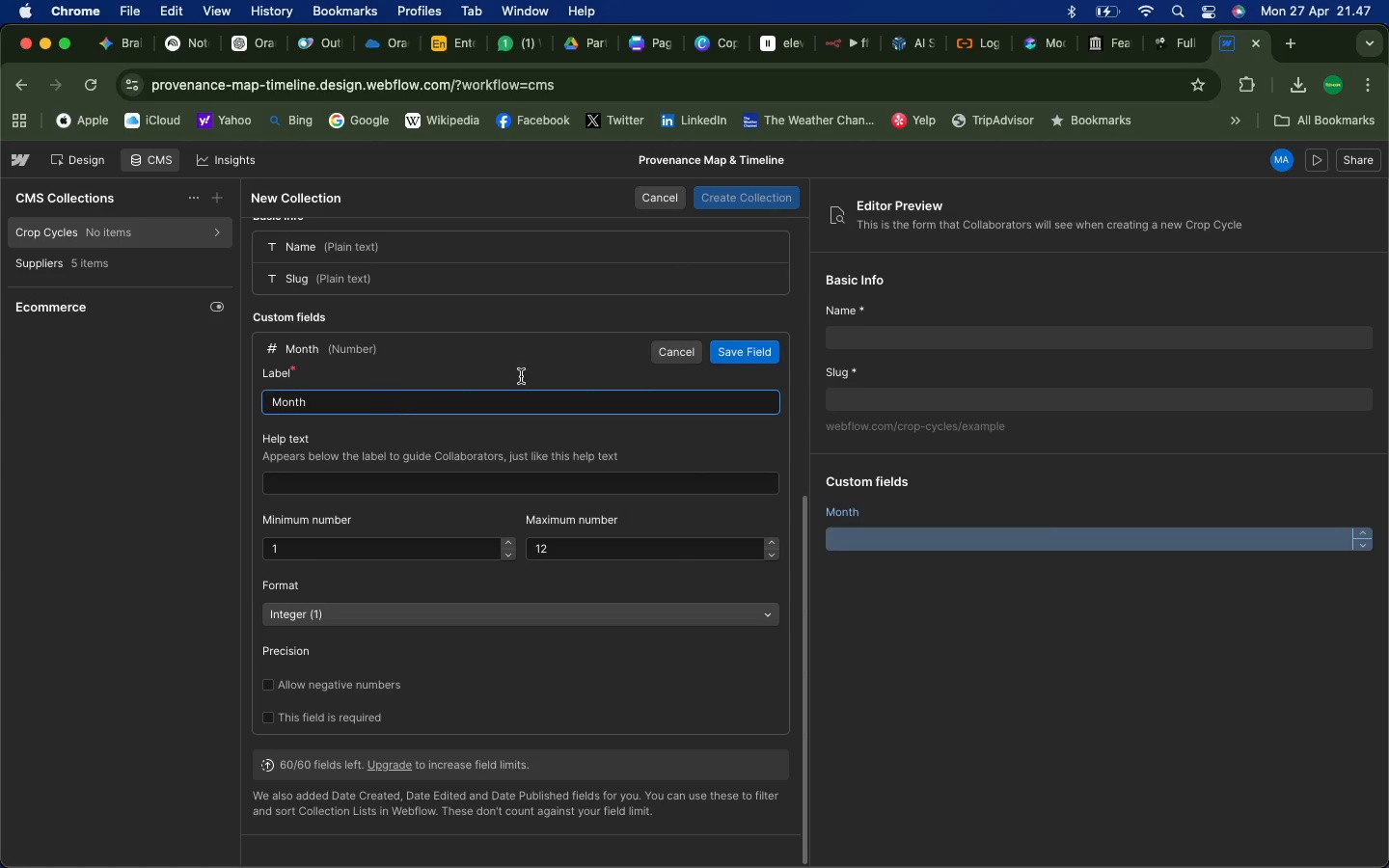 
left_click([752, 360])
 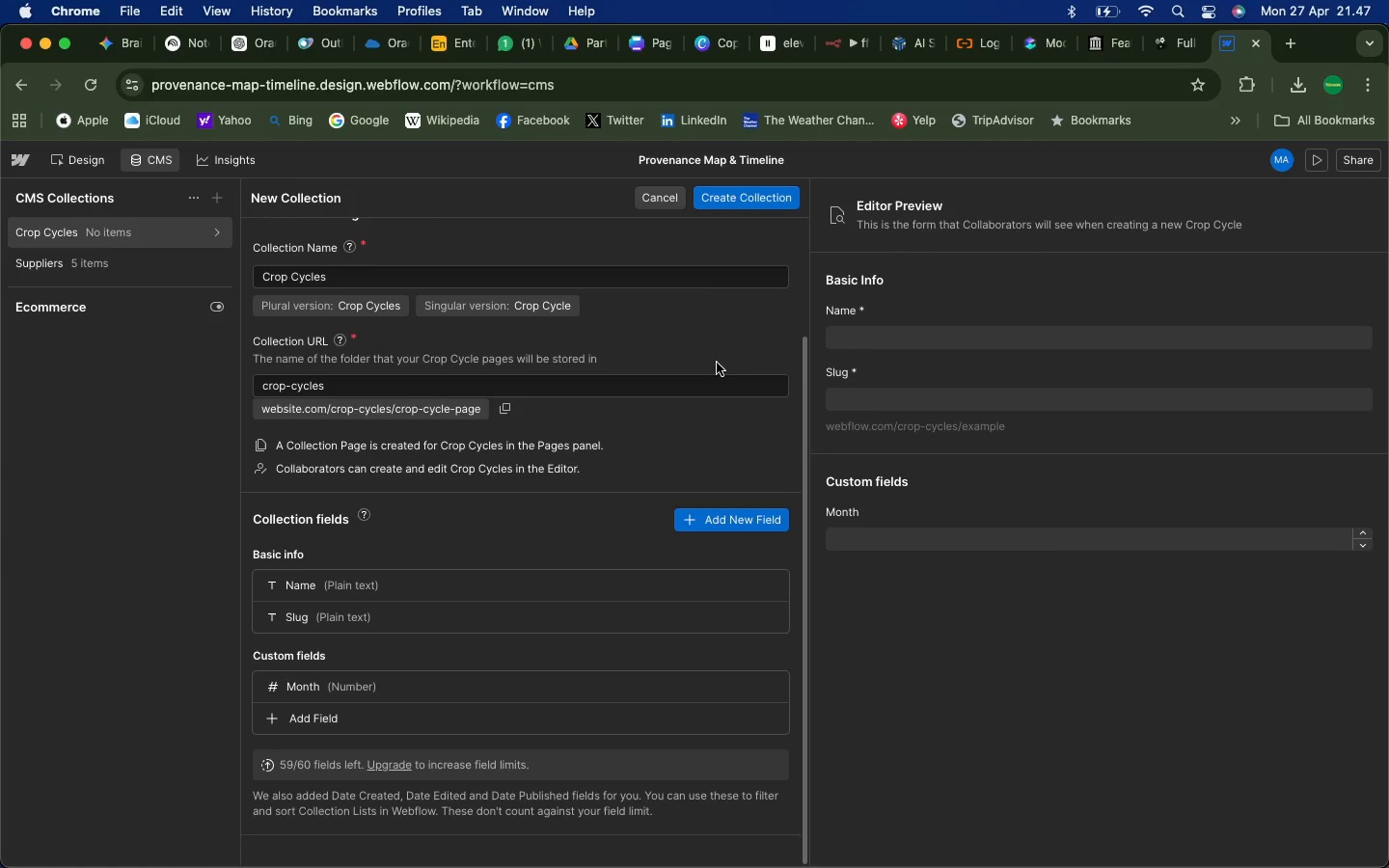 
left_click([709, 516])
 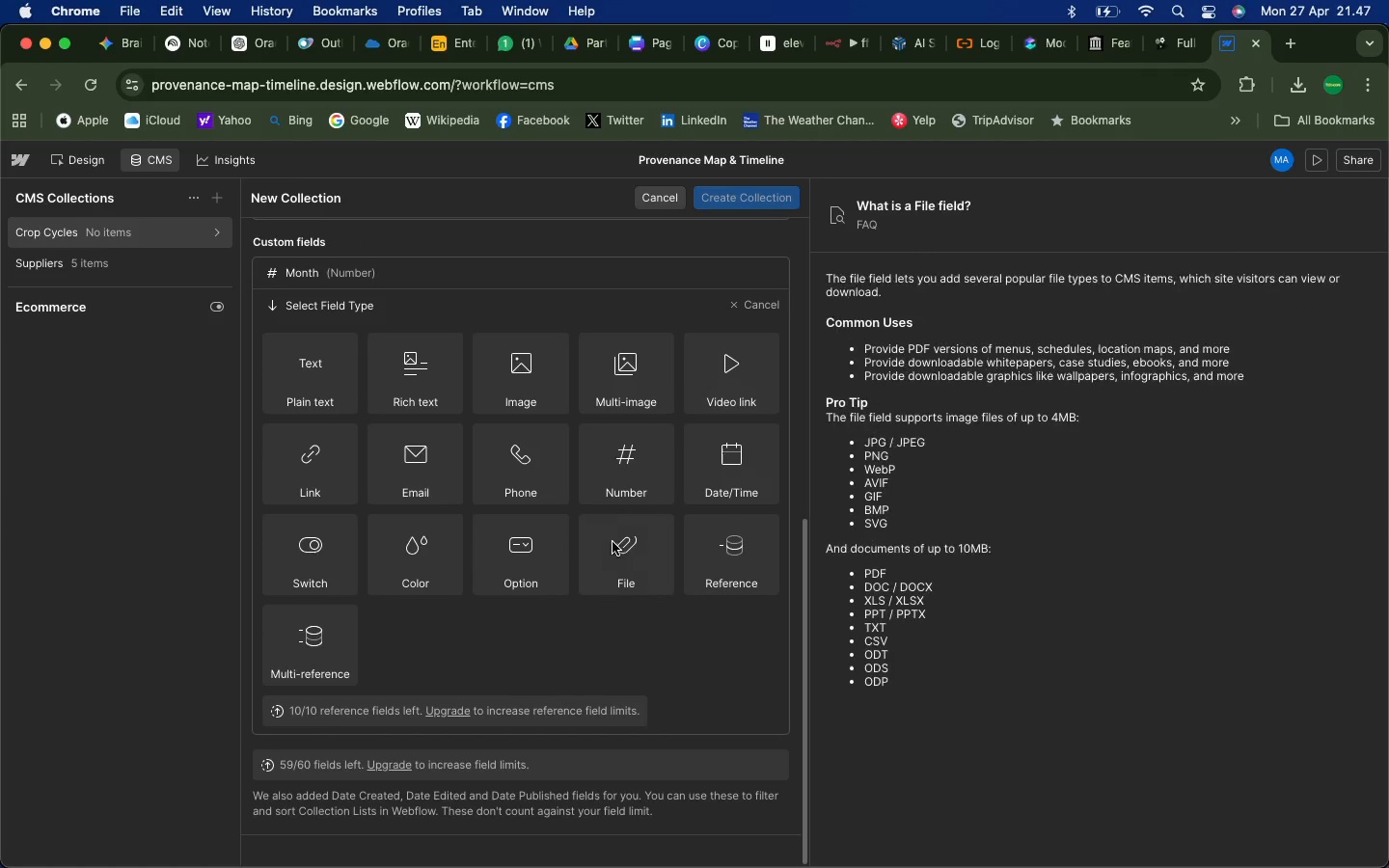 
left_click([522, 555])
 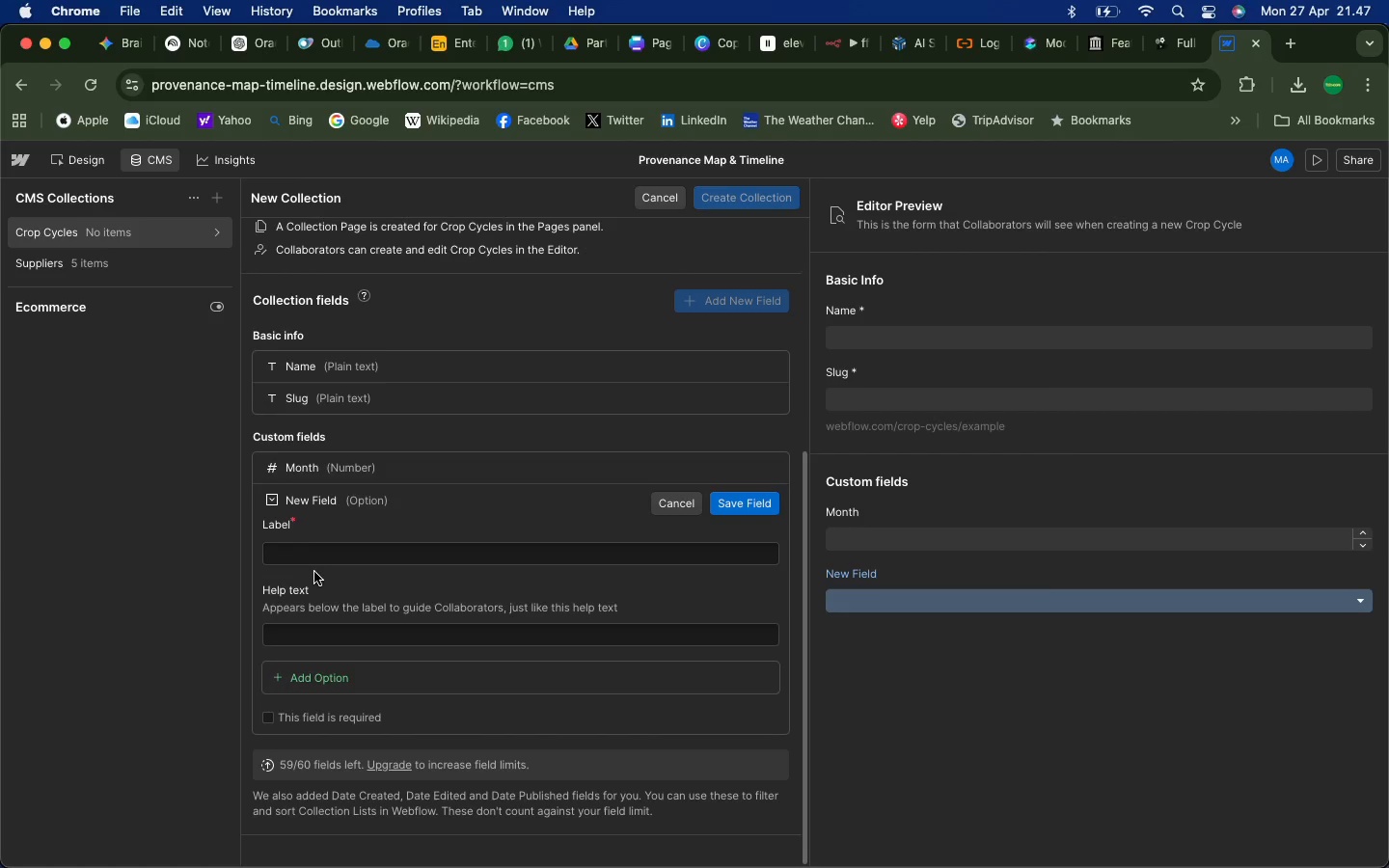 
left_click([303, 557])
 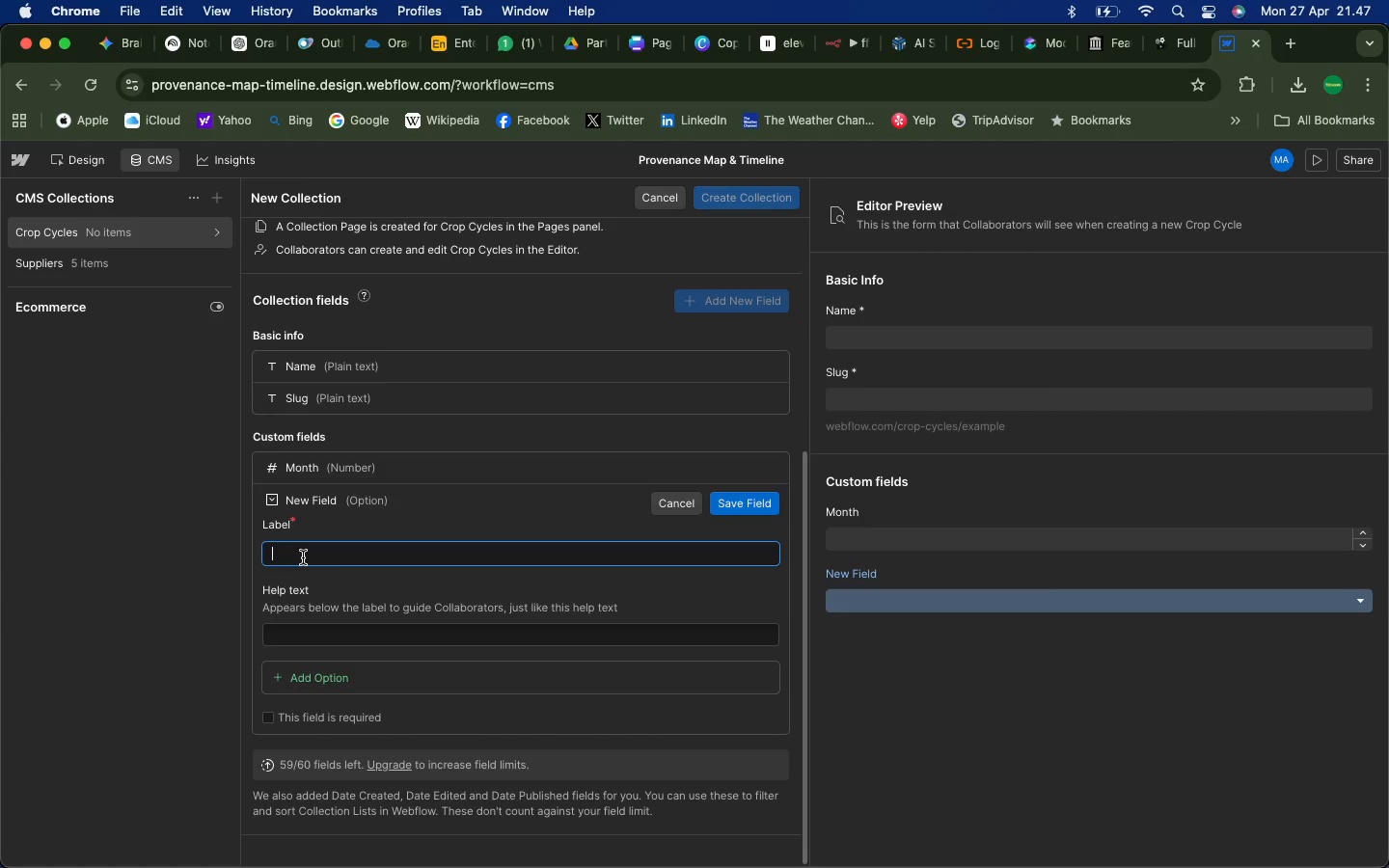 
type(Growth Stage)
 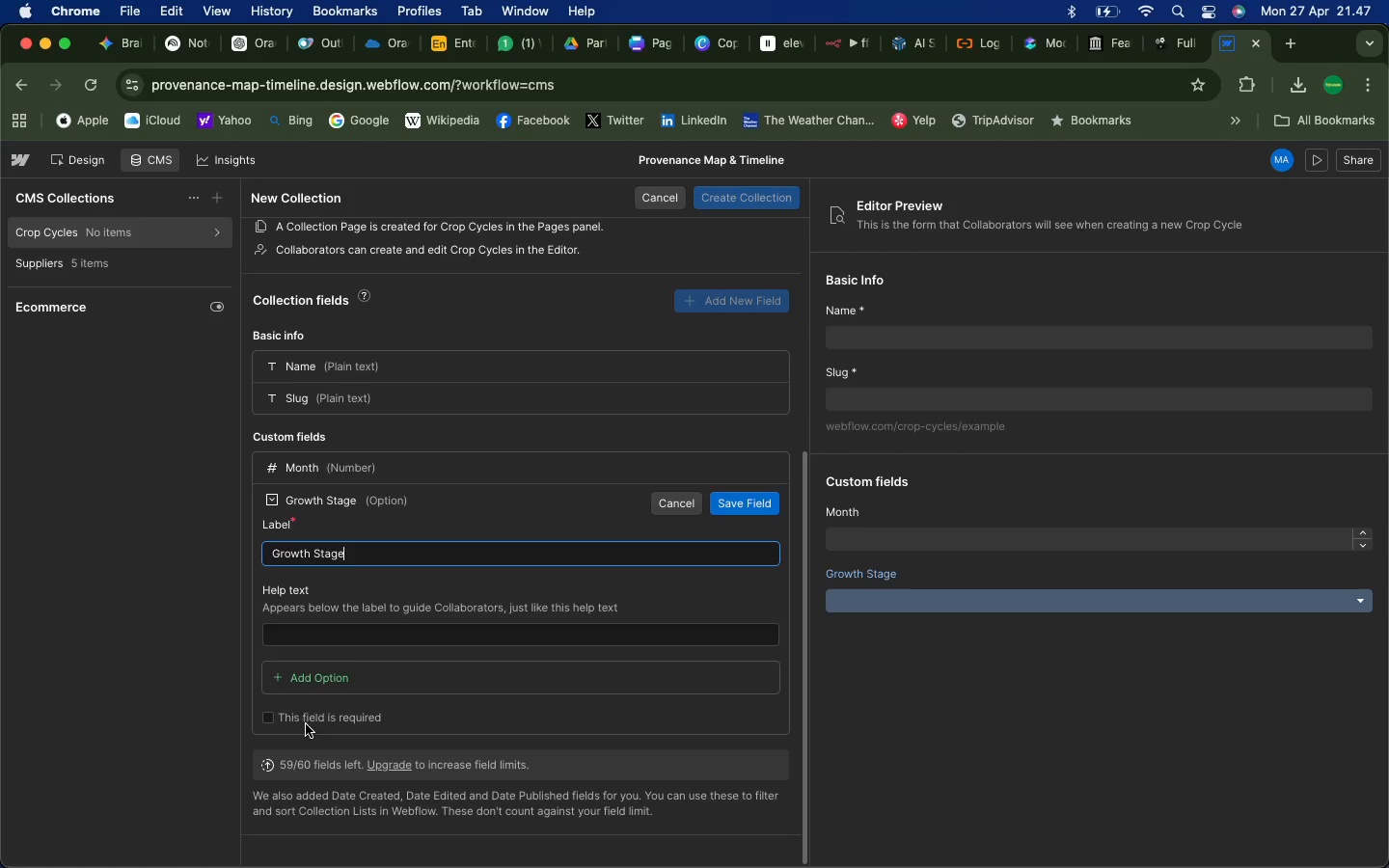 
left_click([326, 676])
 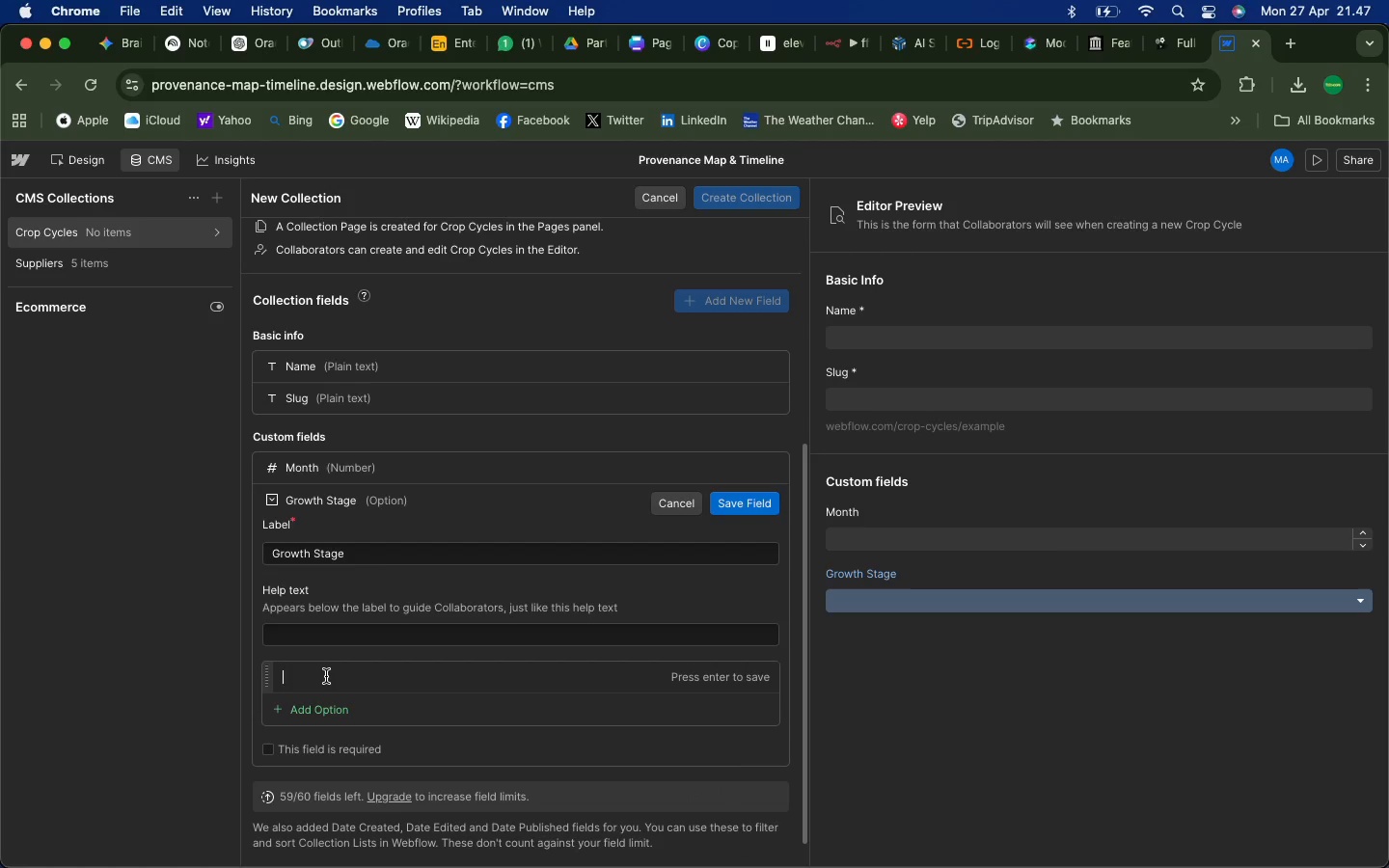 
type(Planting)
 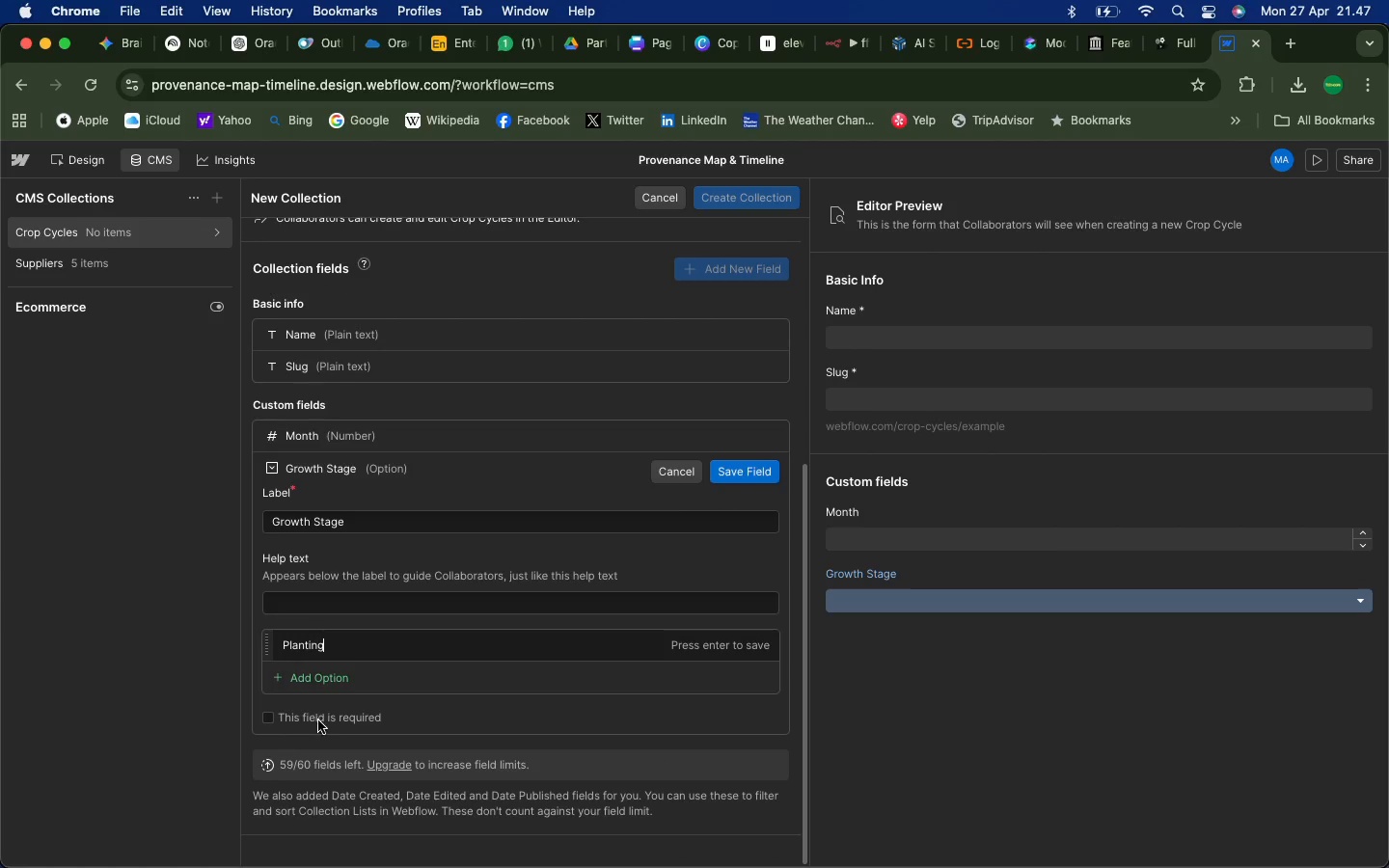 
left_click([323, 678])
 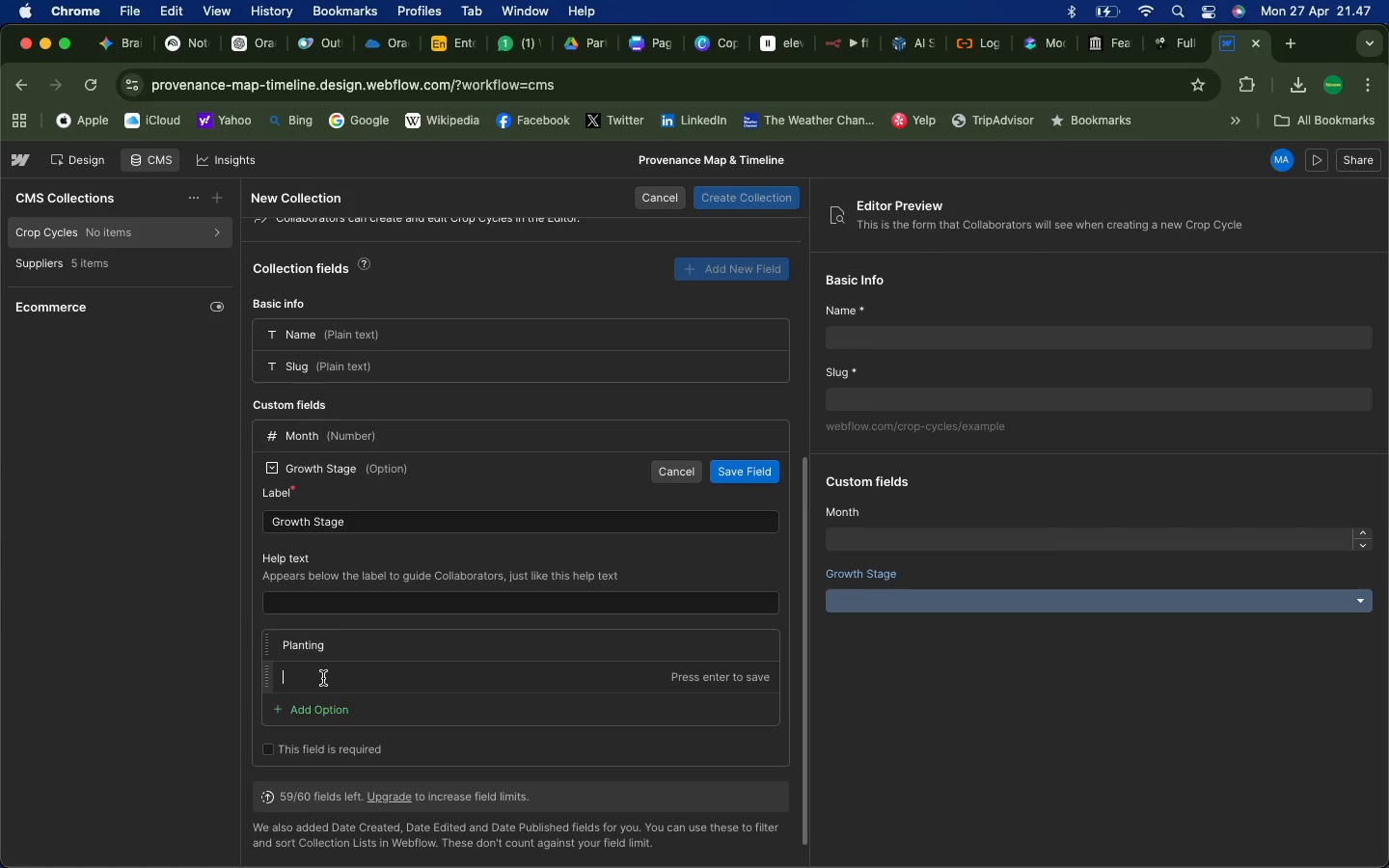 
wait(6.67)
 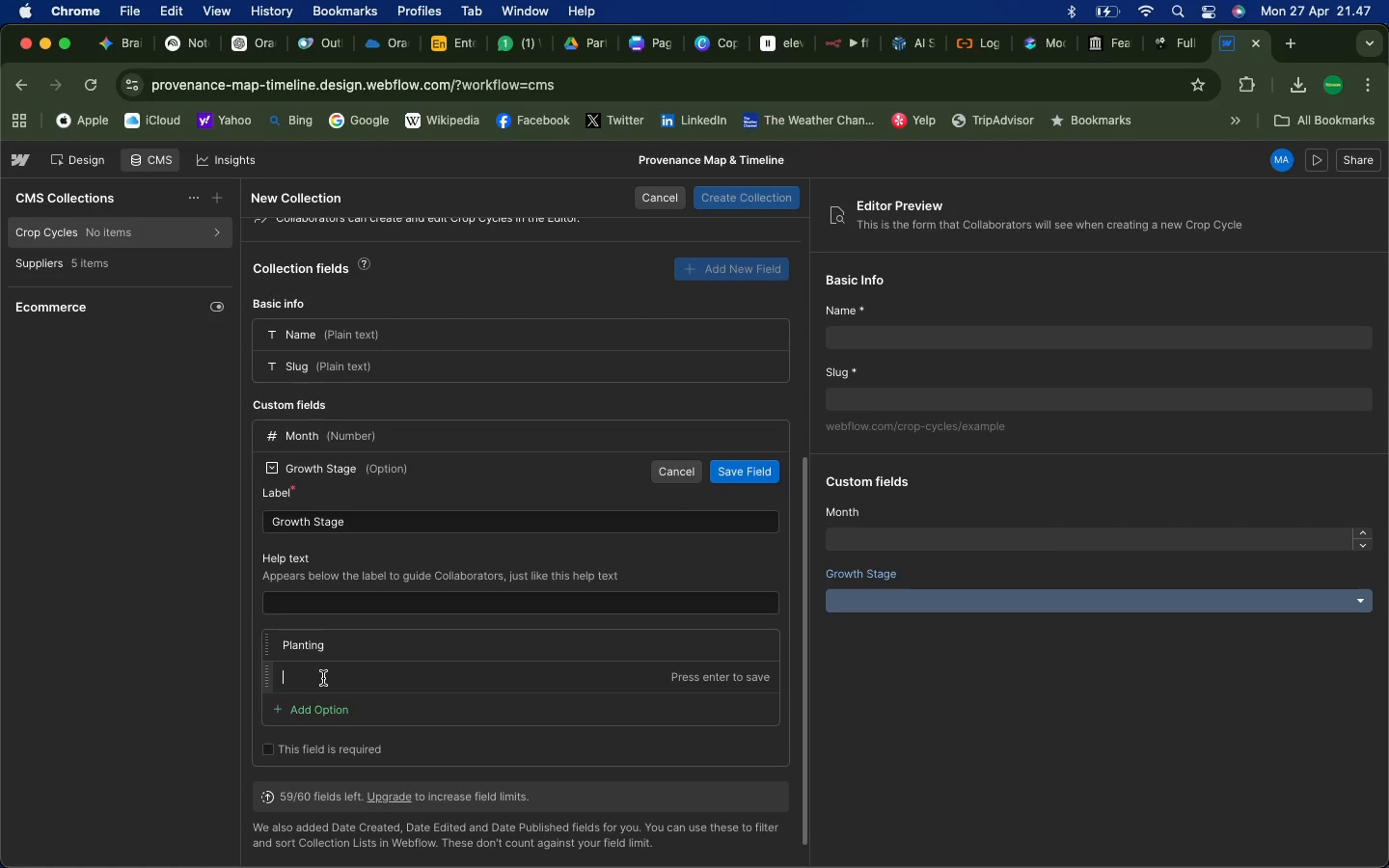 
type(Nurture)
 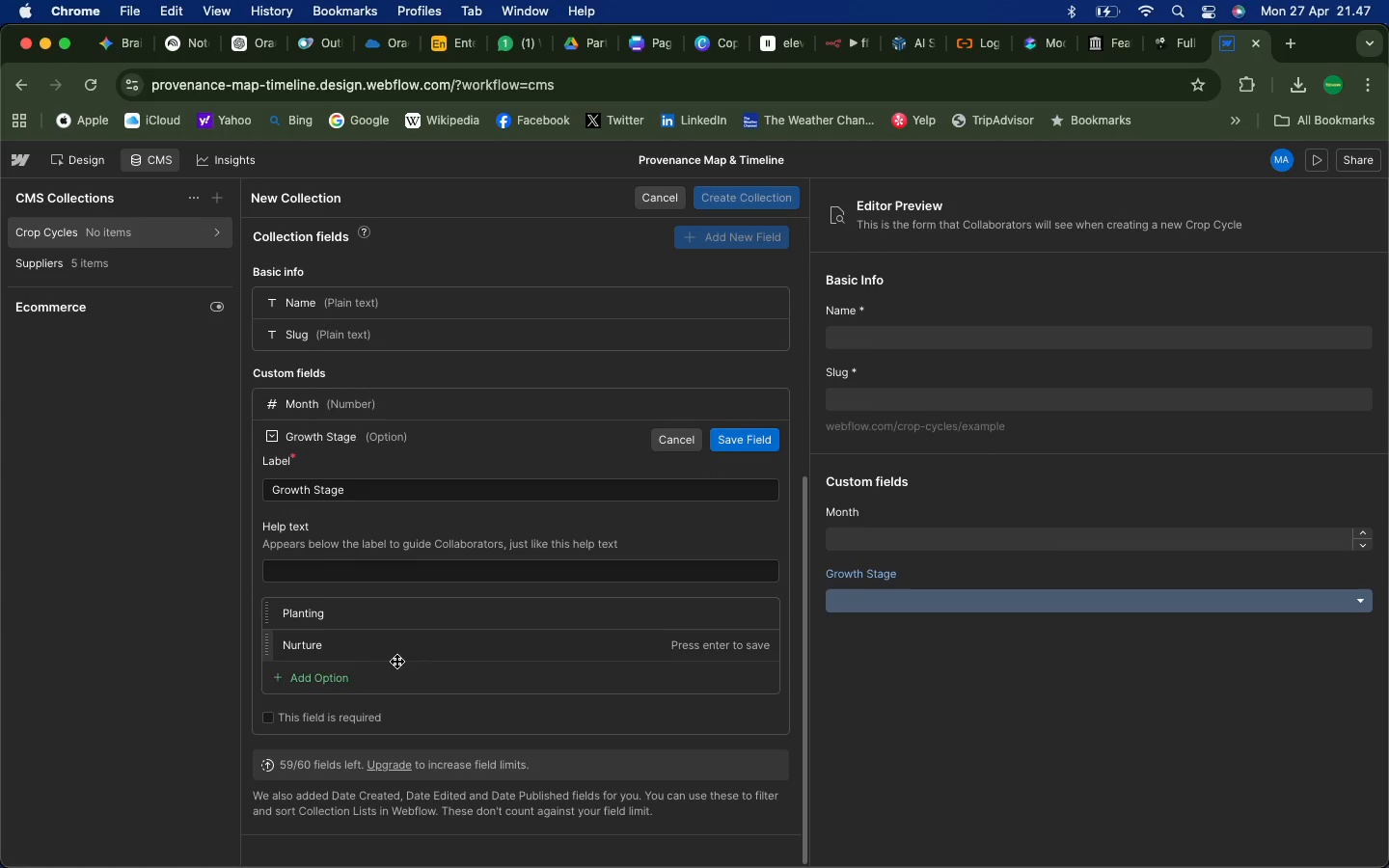 
left_click([286, 678])
 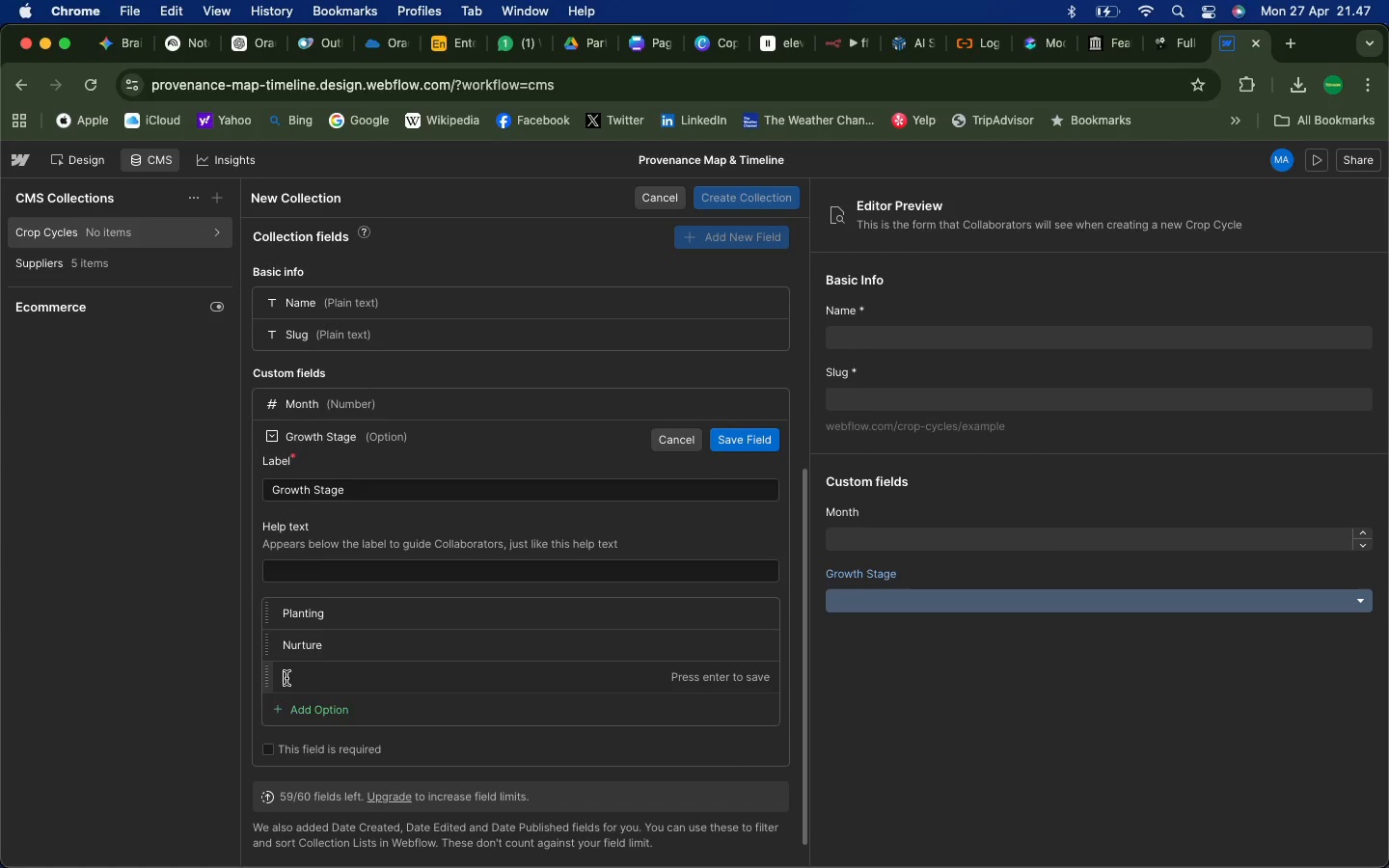 
type(Harvest)
 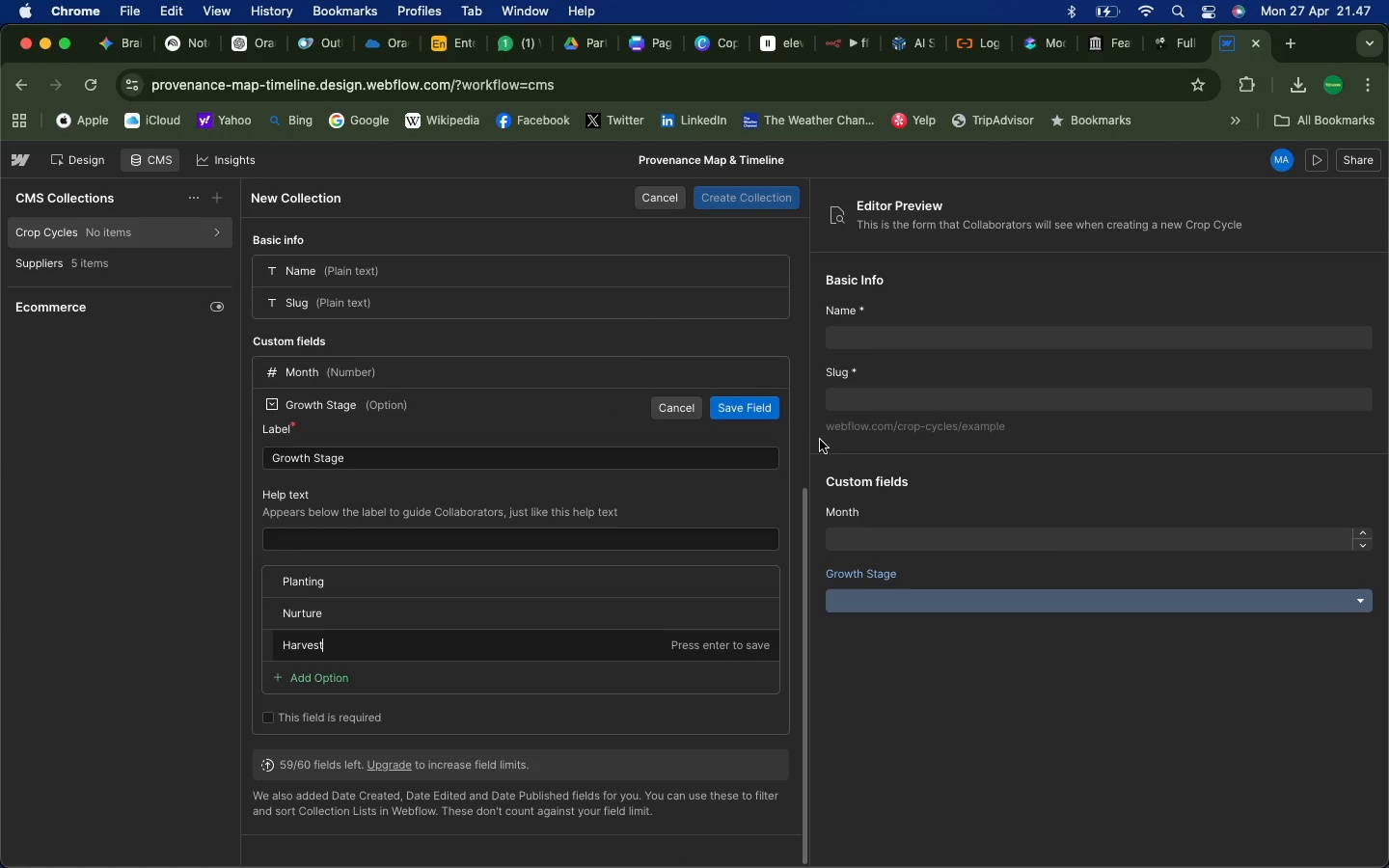 
left_click([756, 413])
 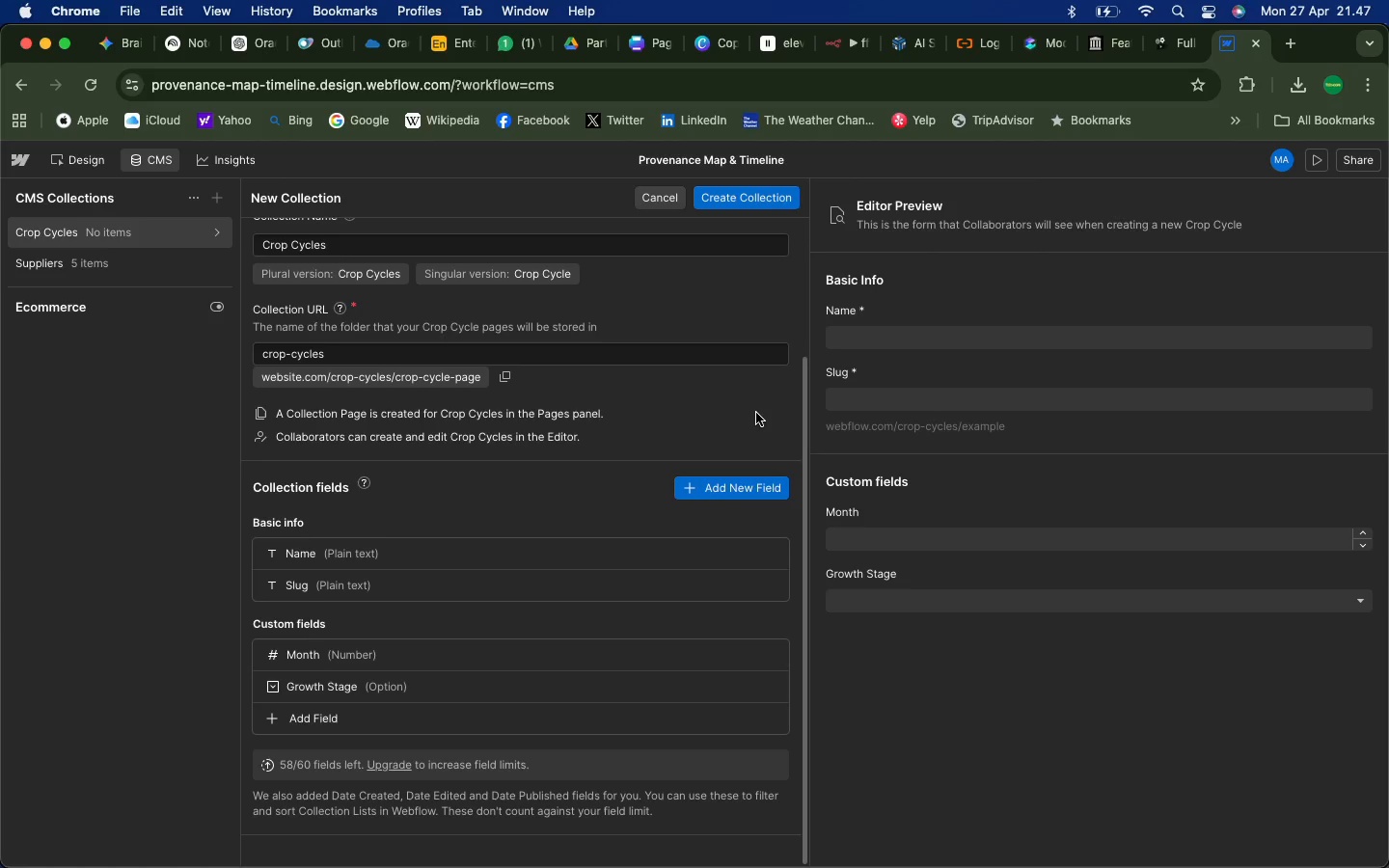 
left_click([729, 484])
 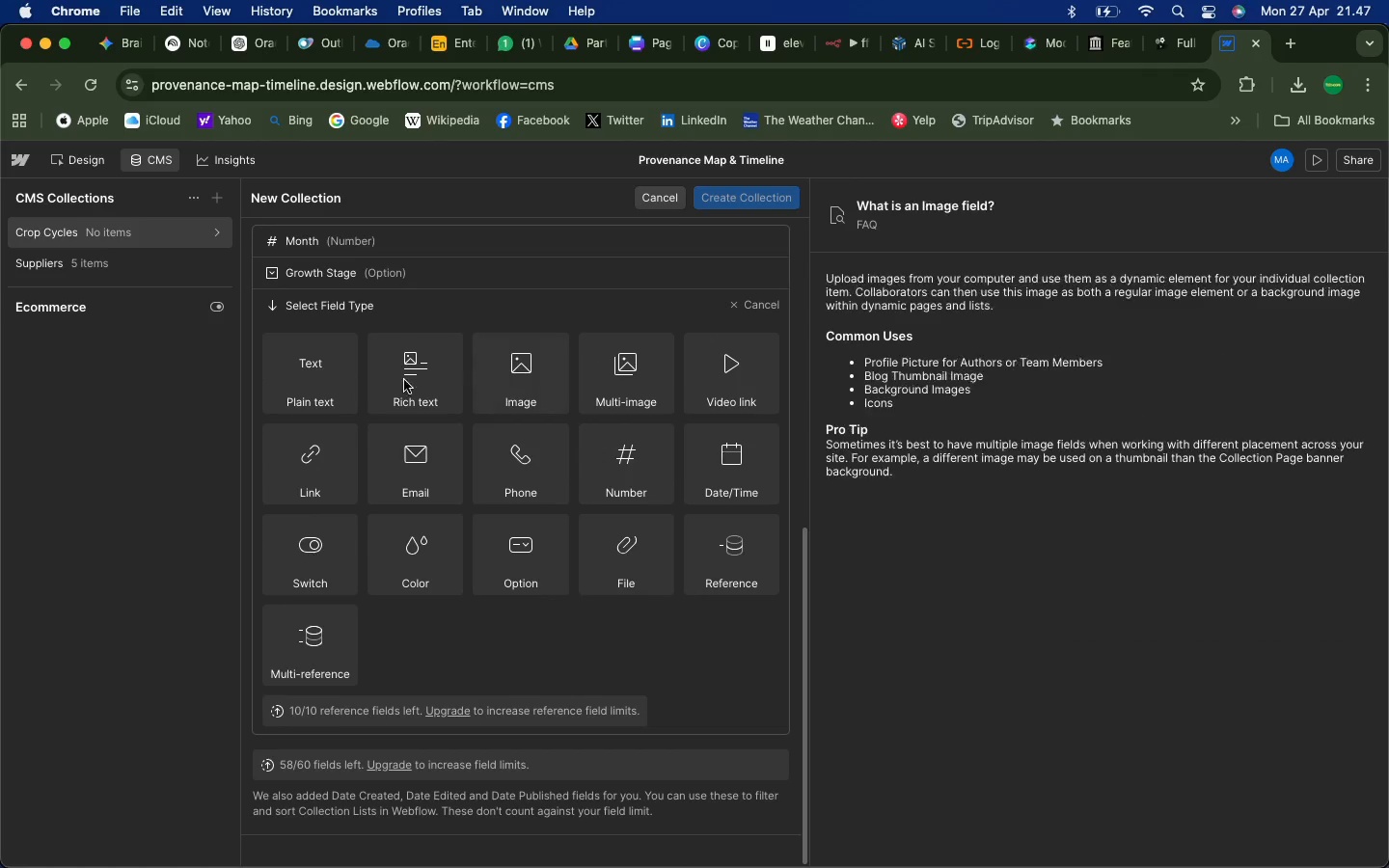 
left_click([310, 376])
 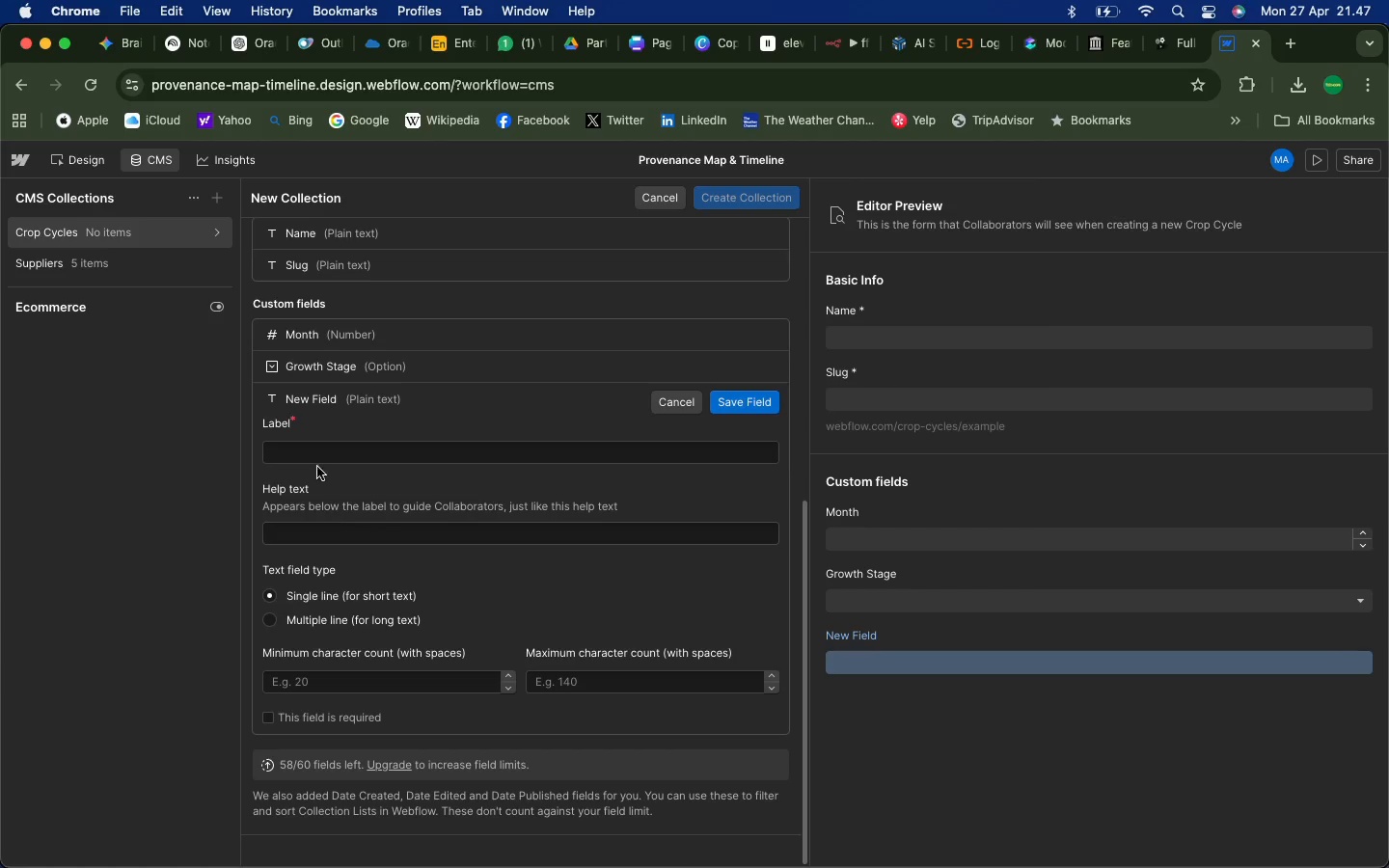 
left_click([312, 447])
 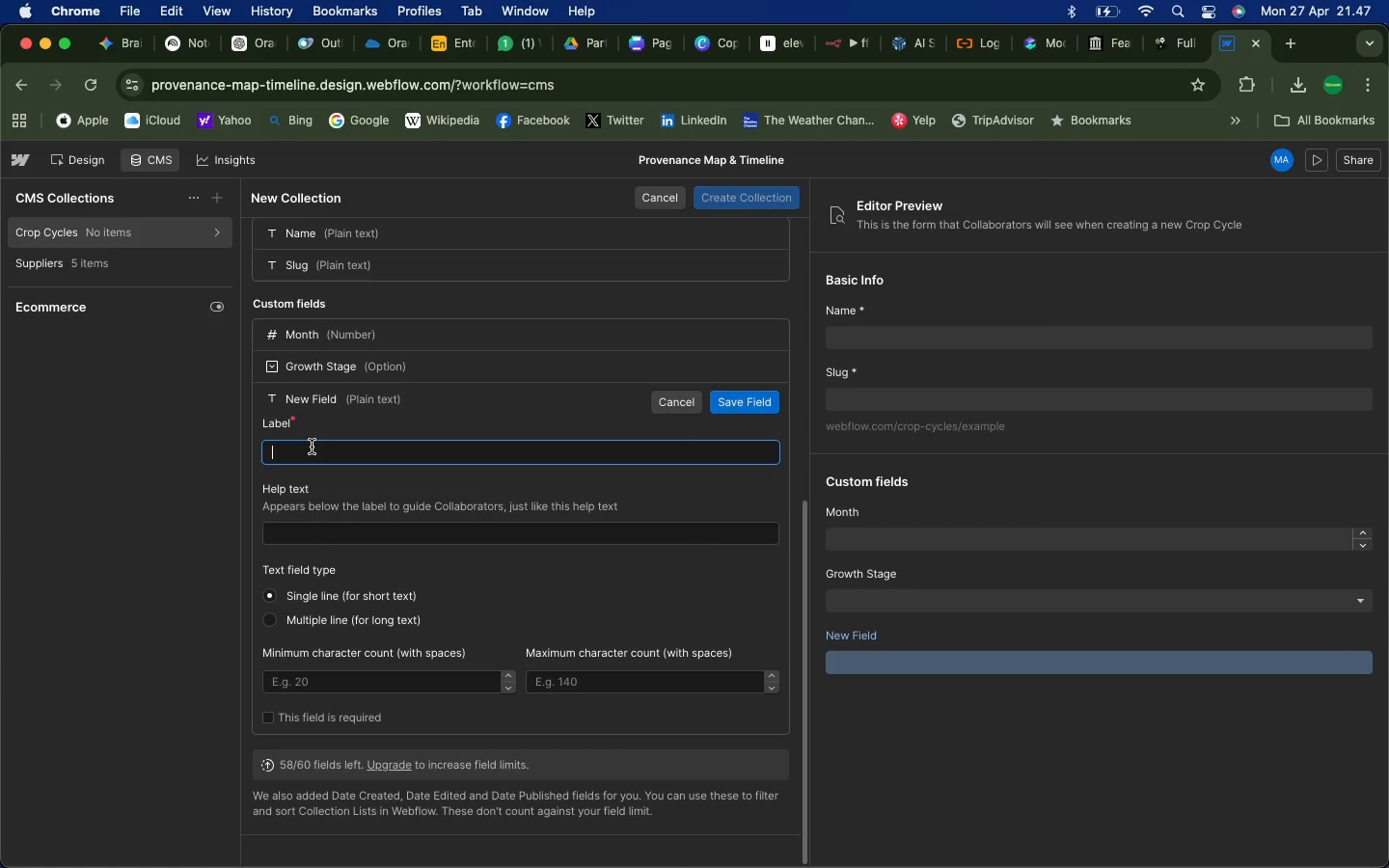 
type(Description)
 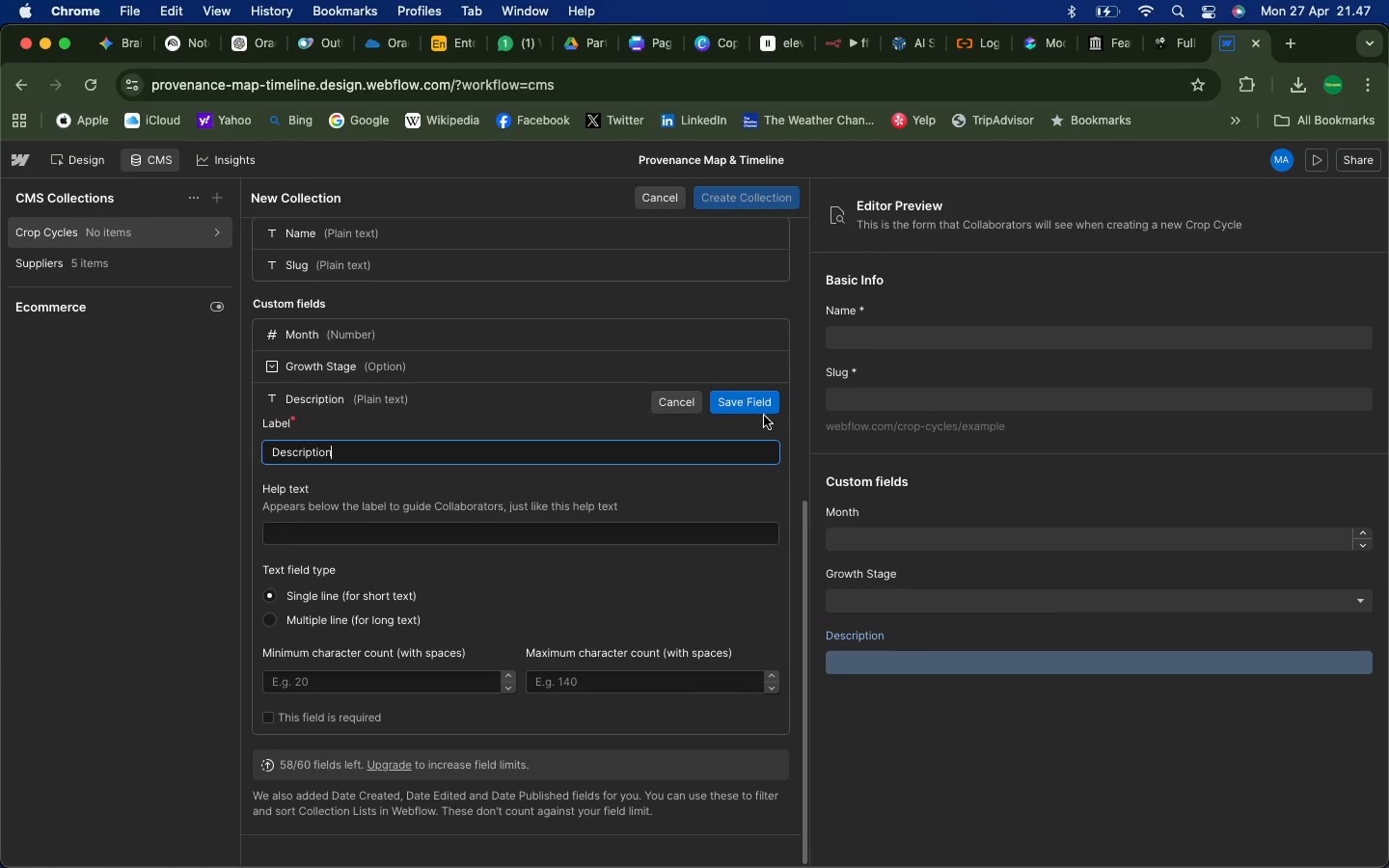 
left_click([754, 407])
 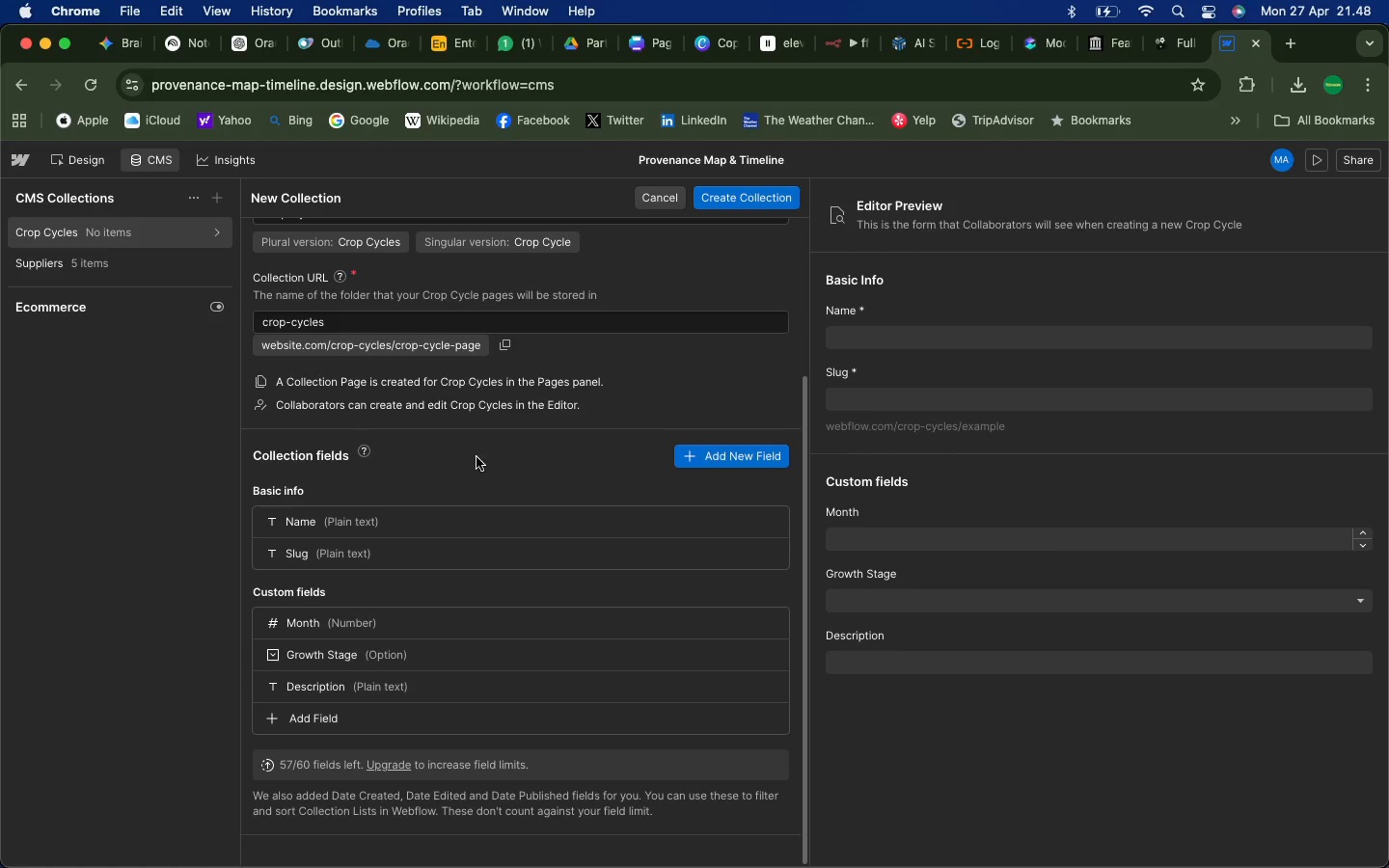 
scroll: coordinate [701, 456], scroll_direction: down, amount: 3.0
 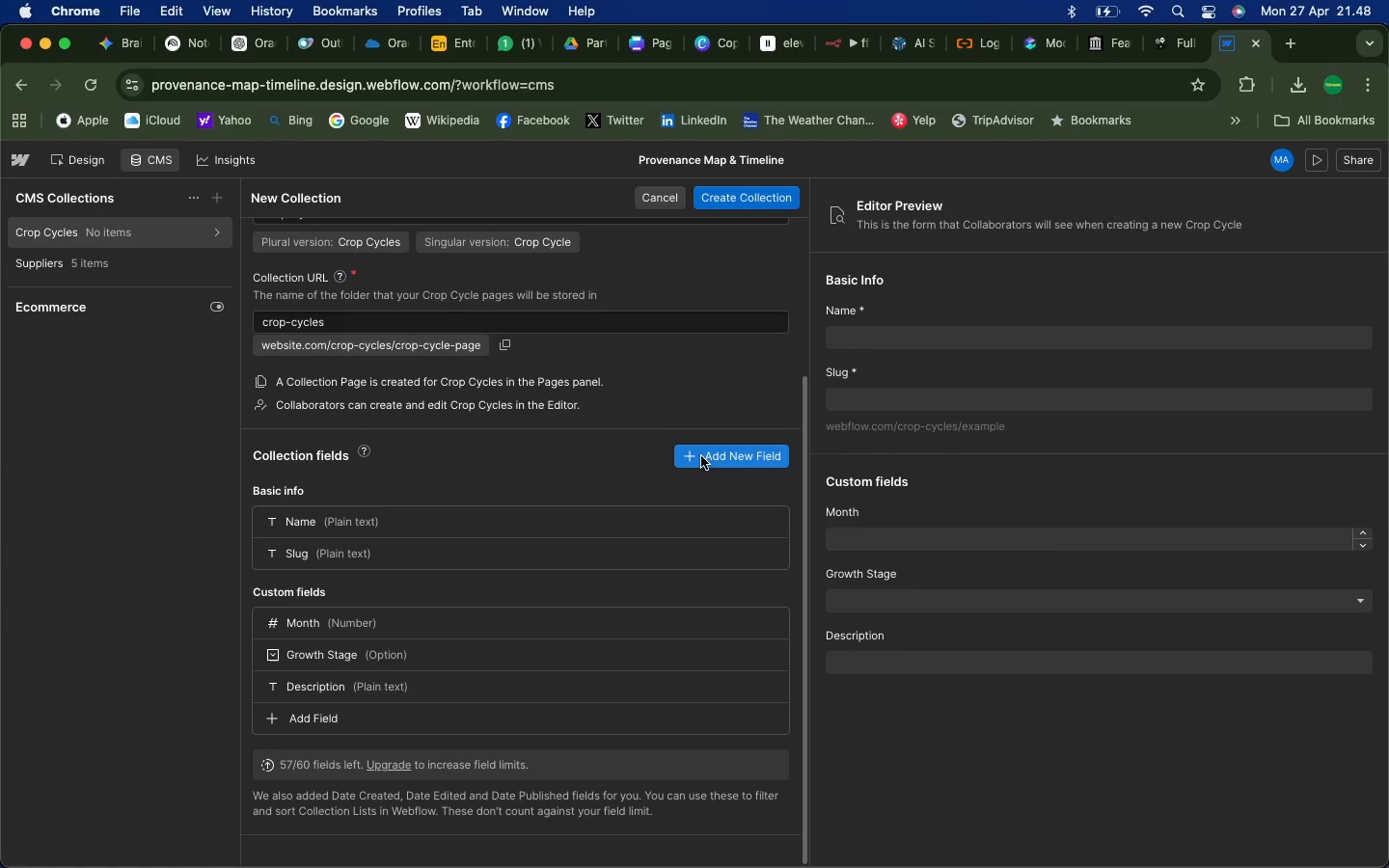 
scroll: coordinate [586, 501], scroll_direction: up, amount: 42.0
 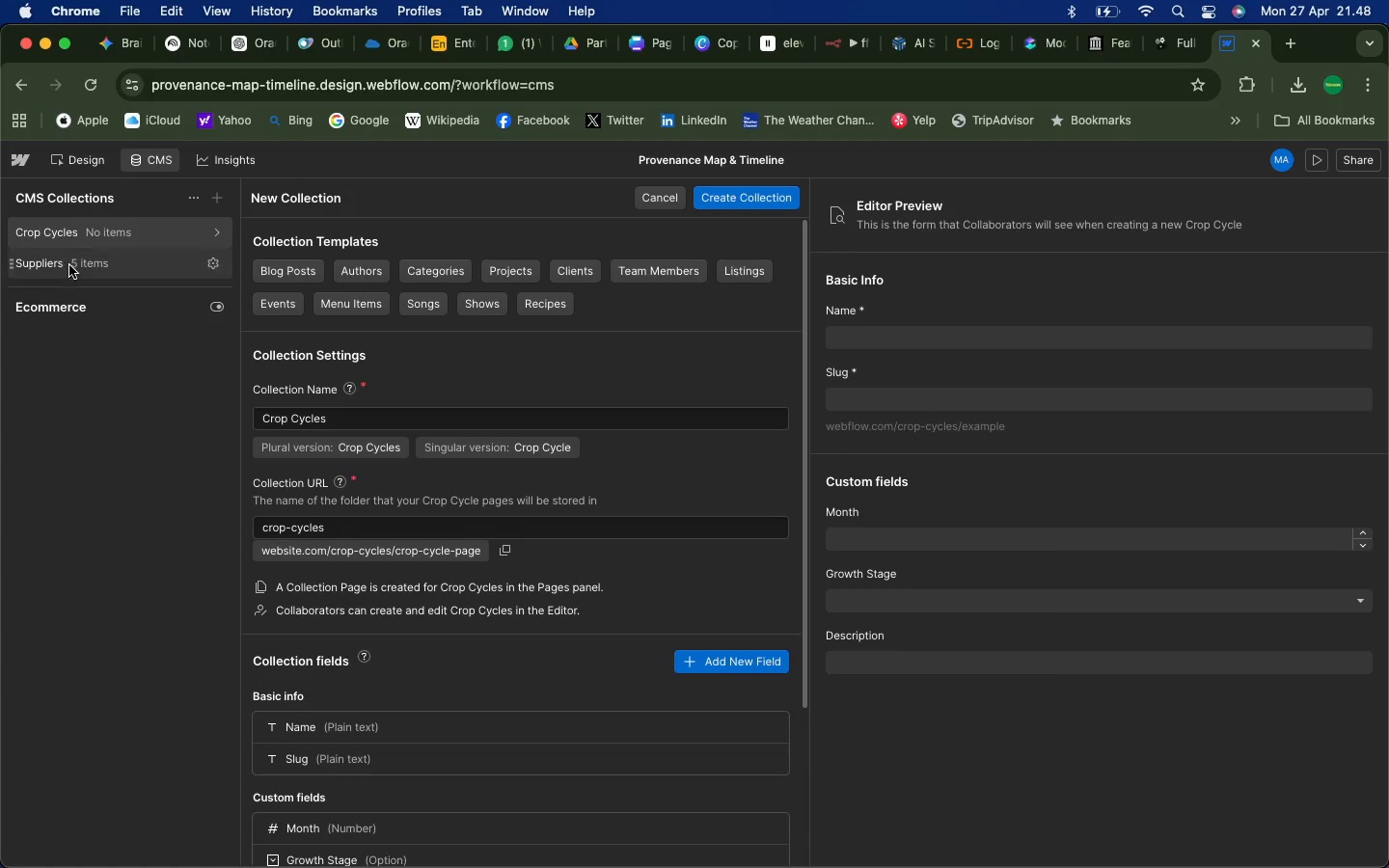 
wait(8.66)
 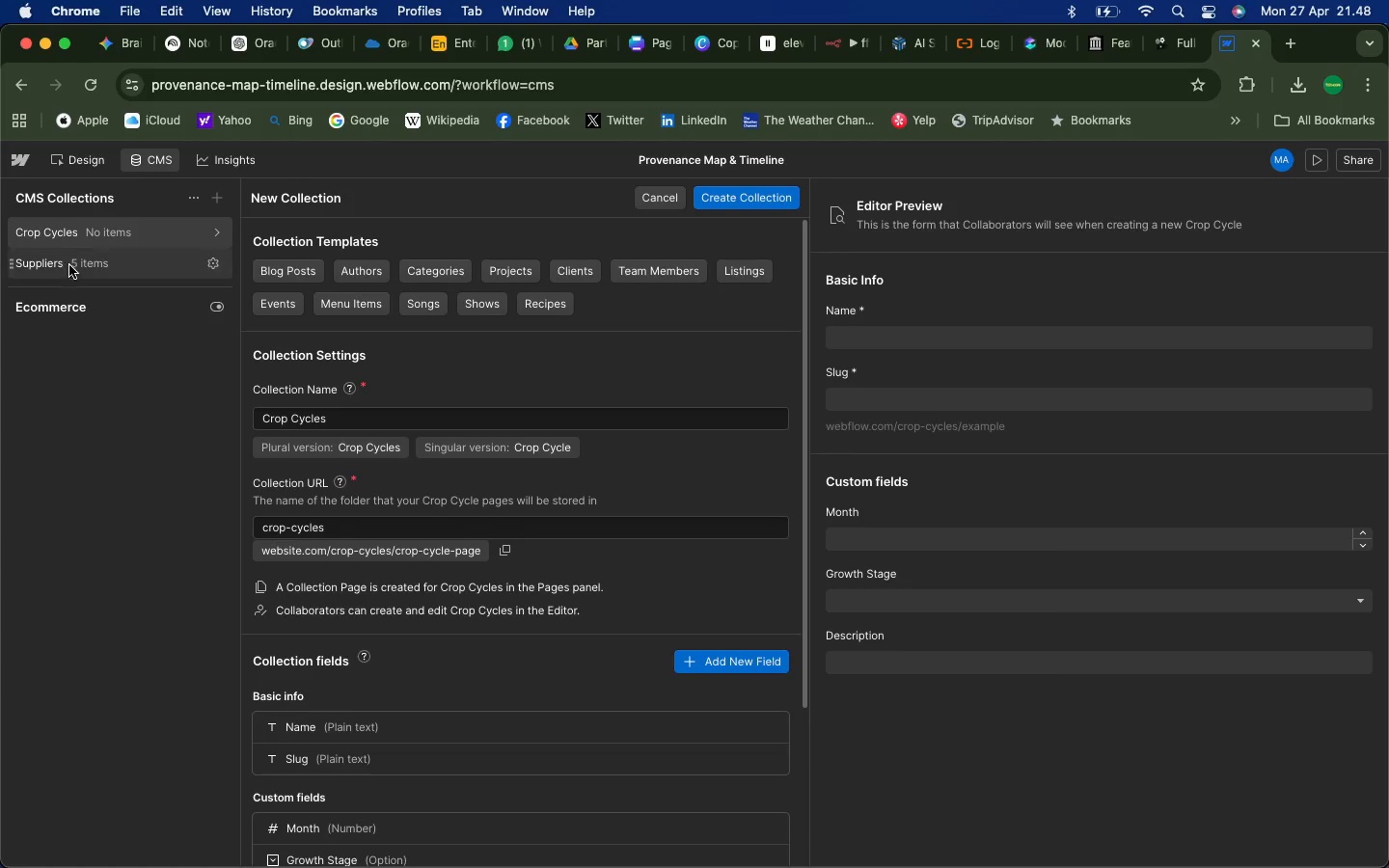 
left_click([153, 236])
 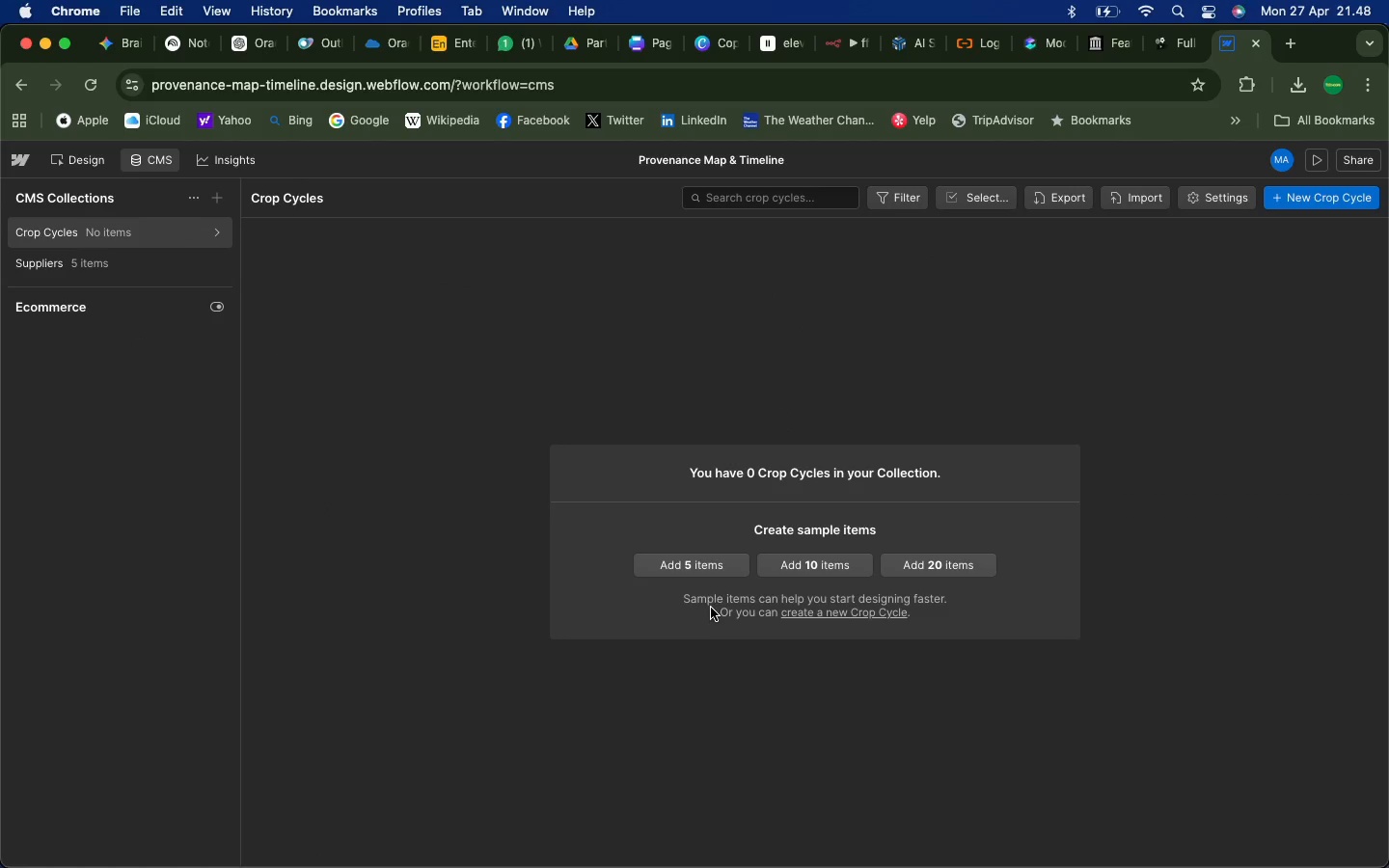 
left_click([695, 570])
 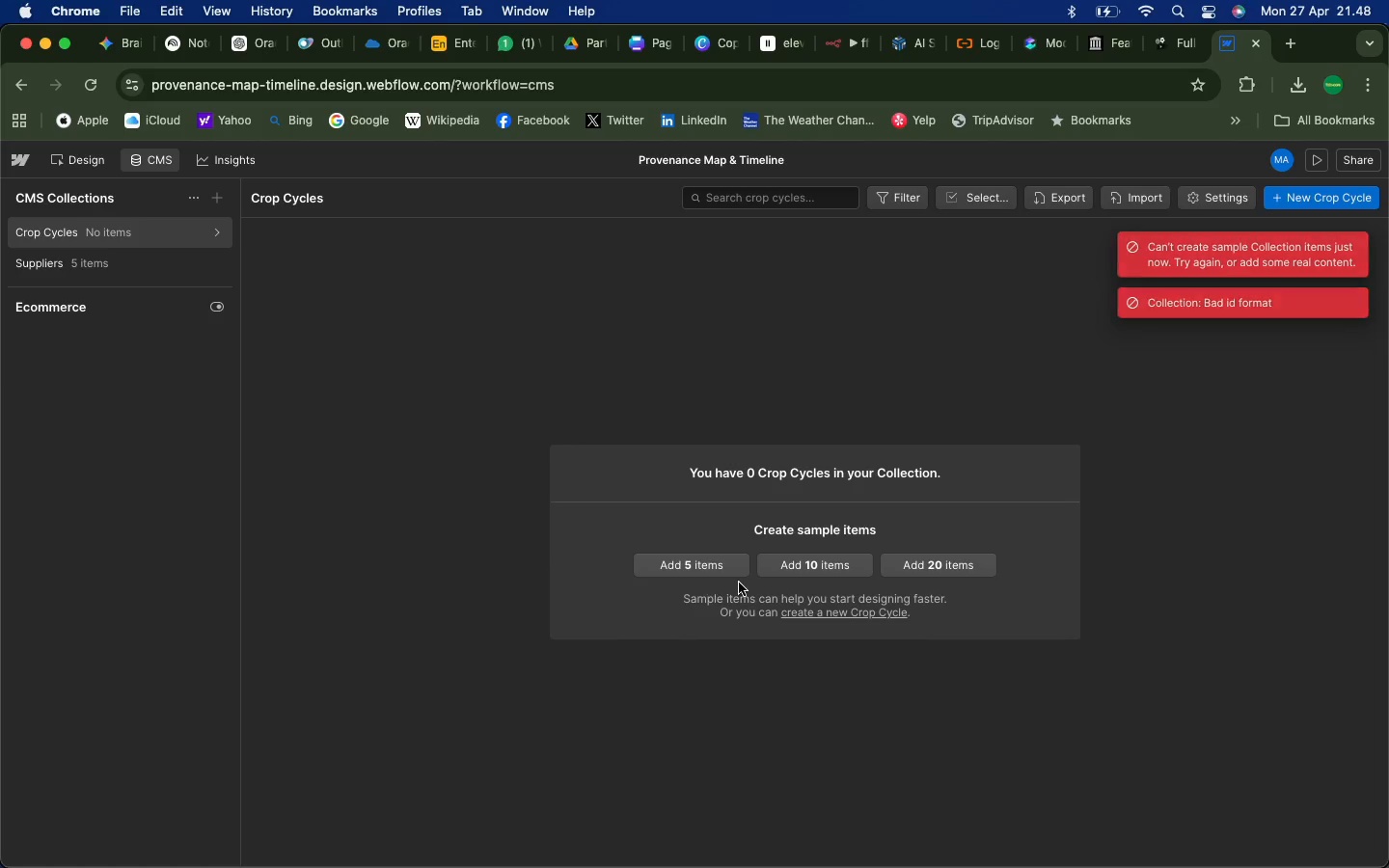 
wait(6.44)
 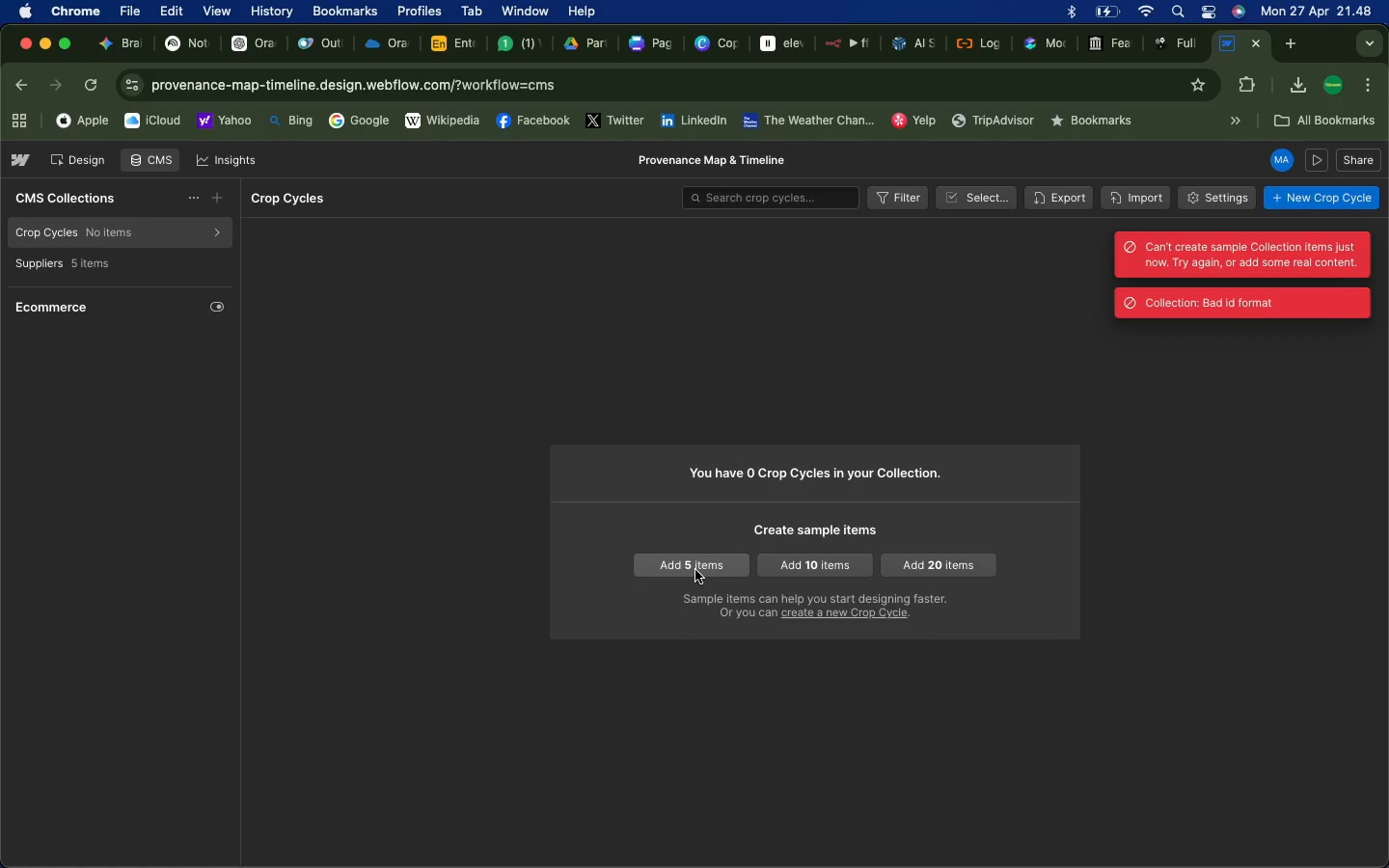 
left_click([695, 565])
 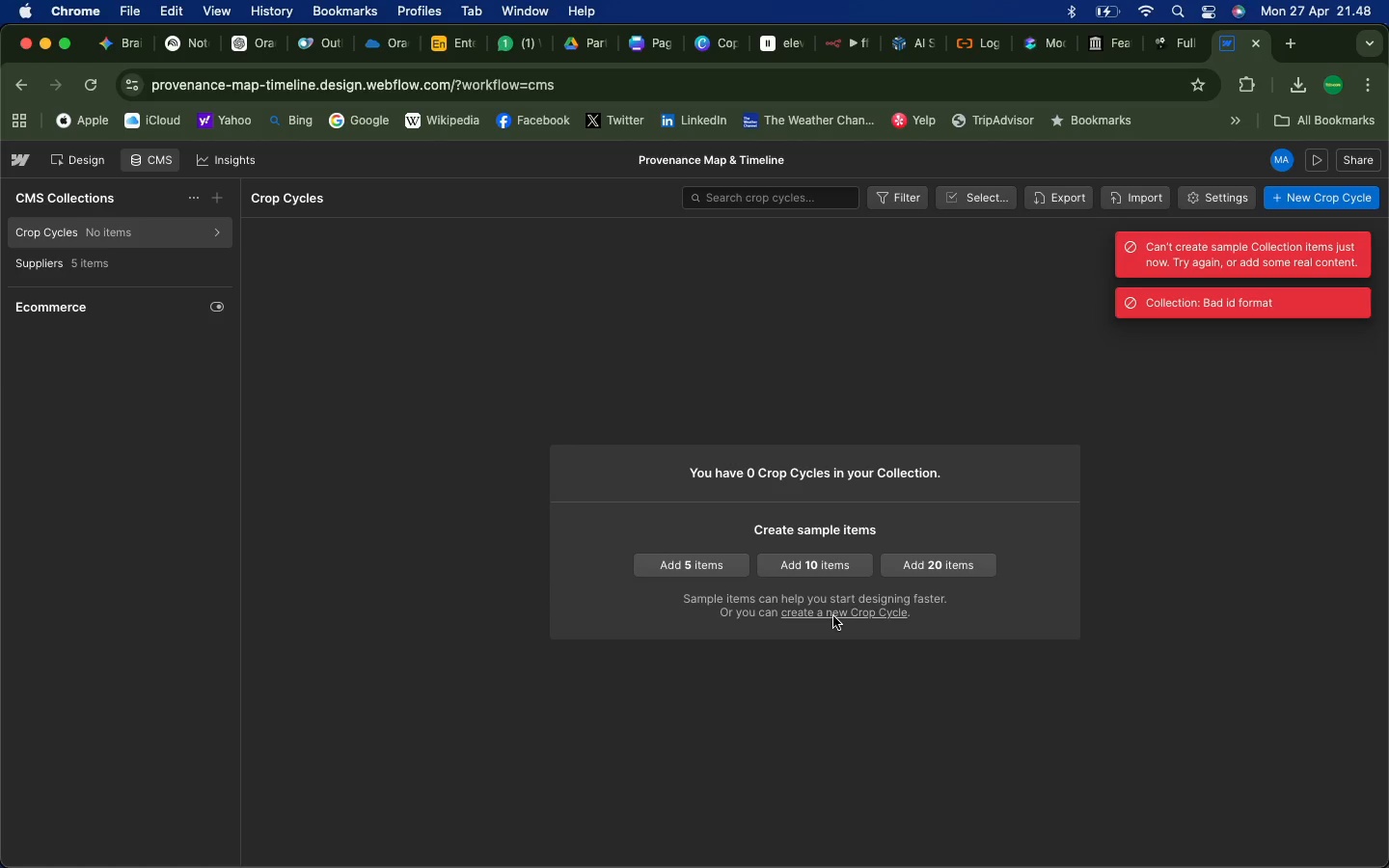 
left_click([833, 616])
 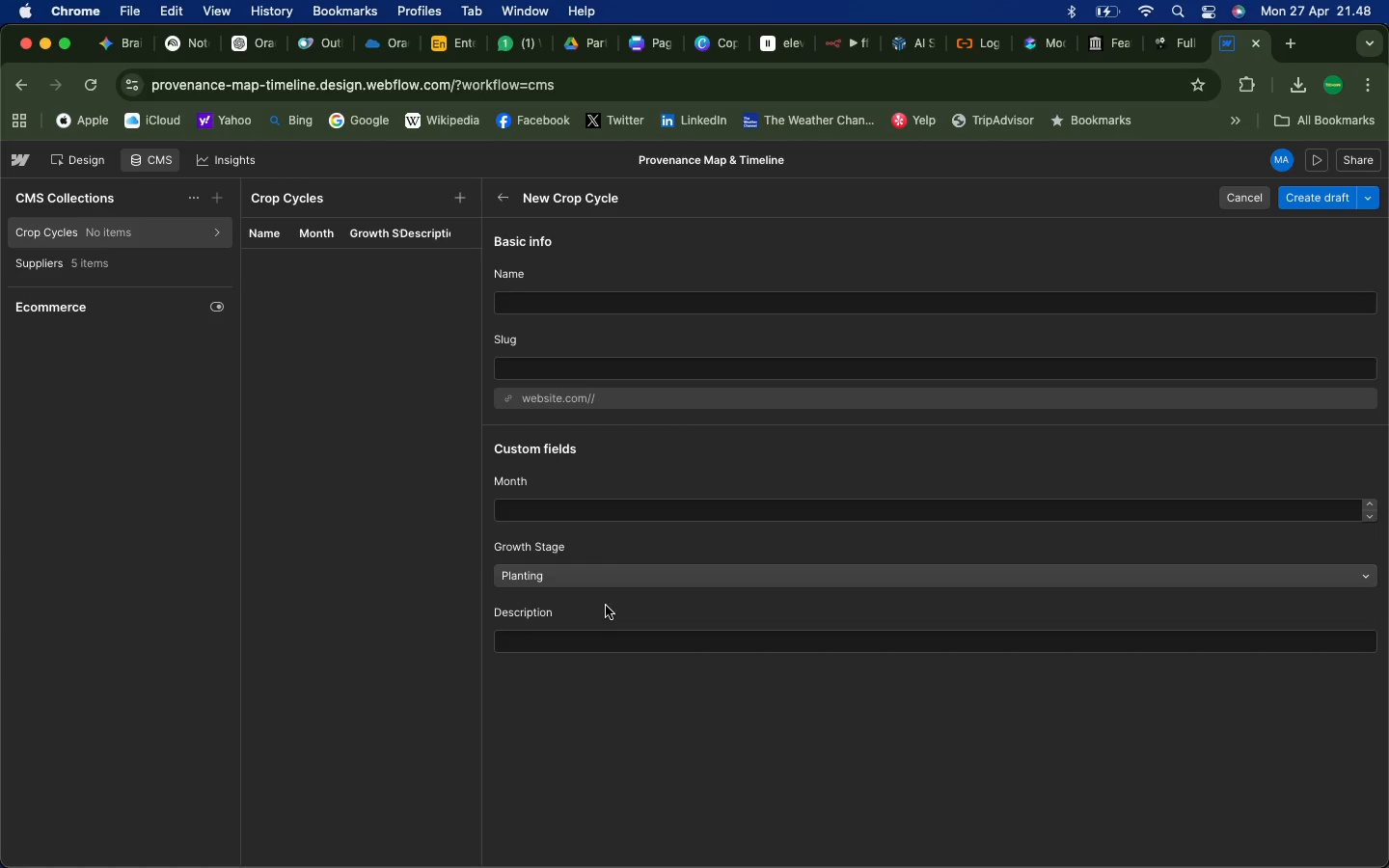 
left_click([558, 304])
 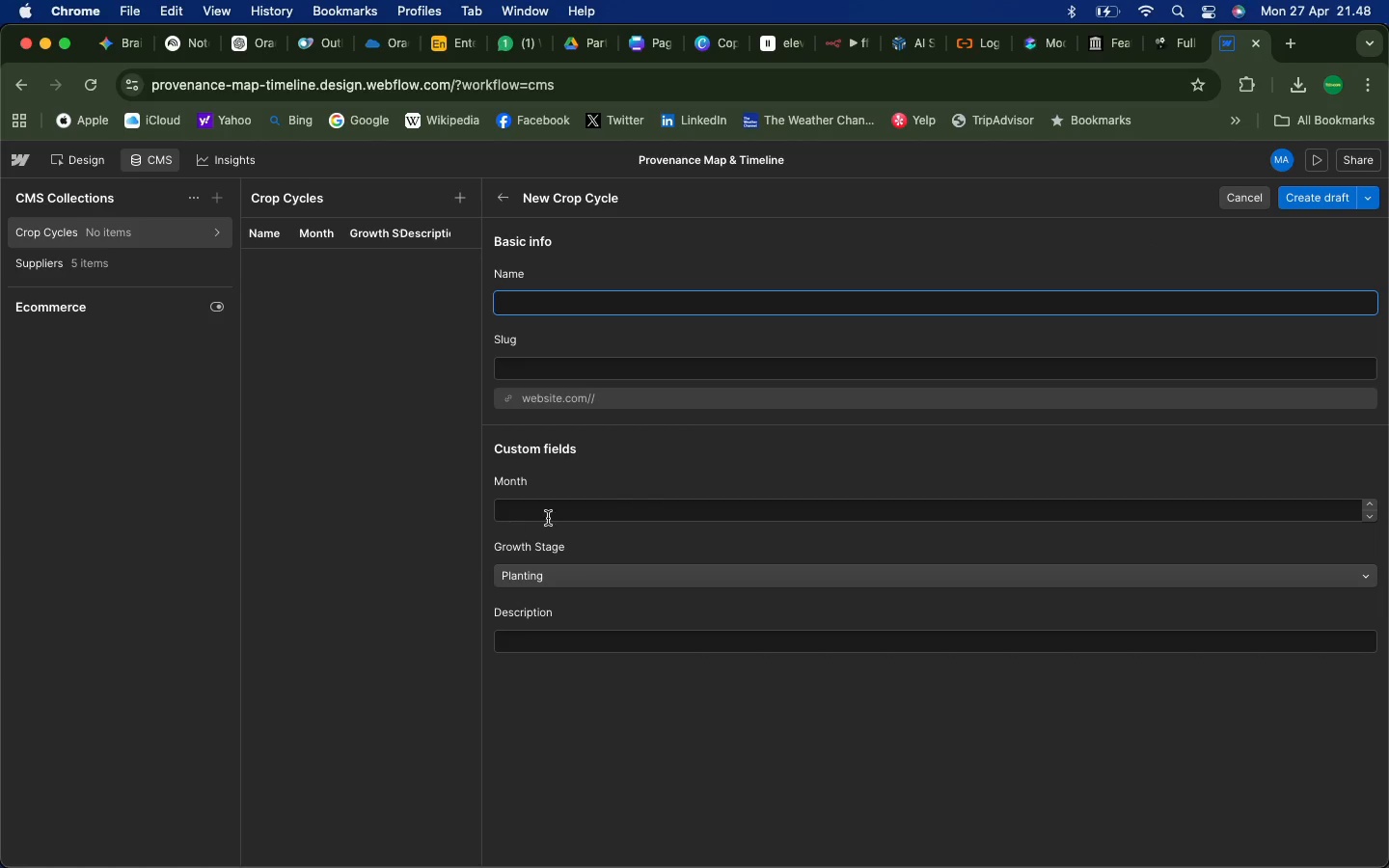 
wait(5.77)
 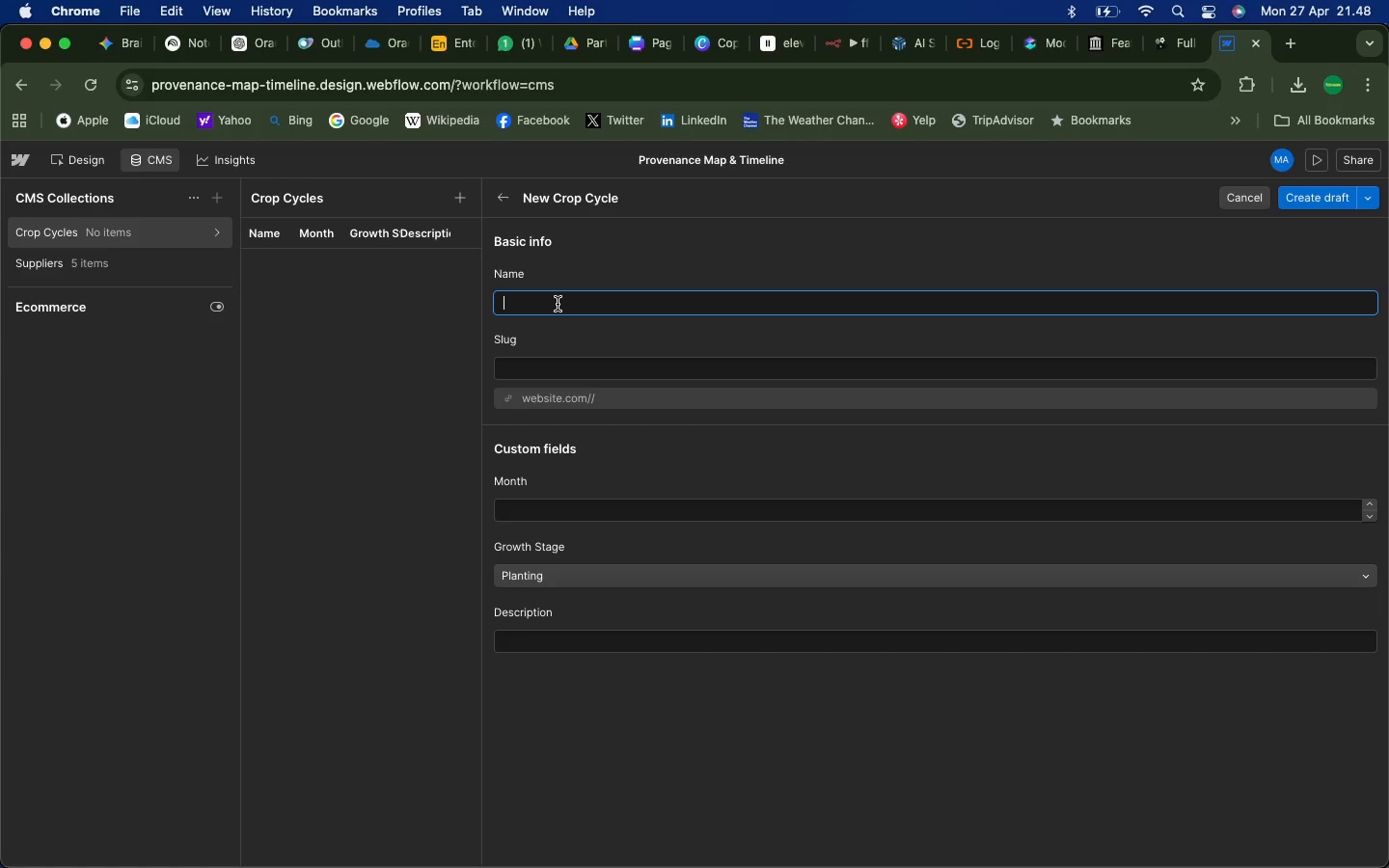 
type(Test-Store)
 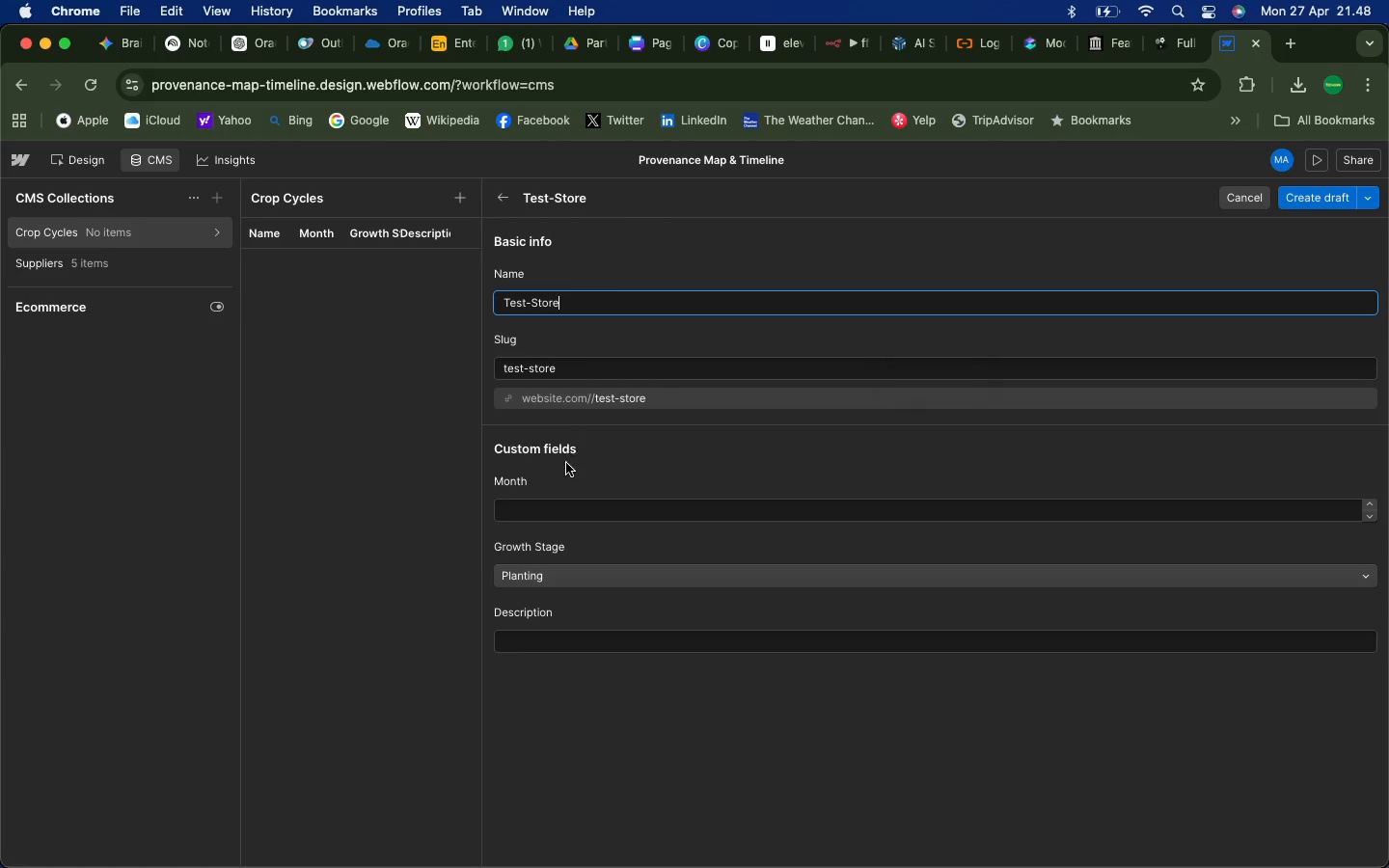 
left_click([517, 511])
 